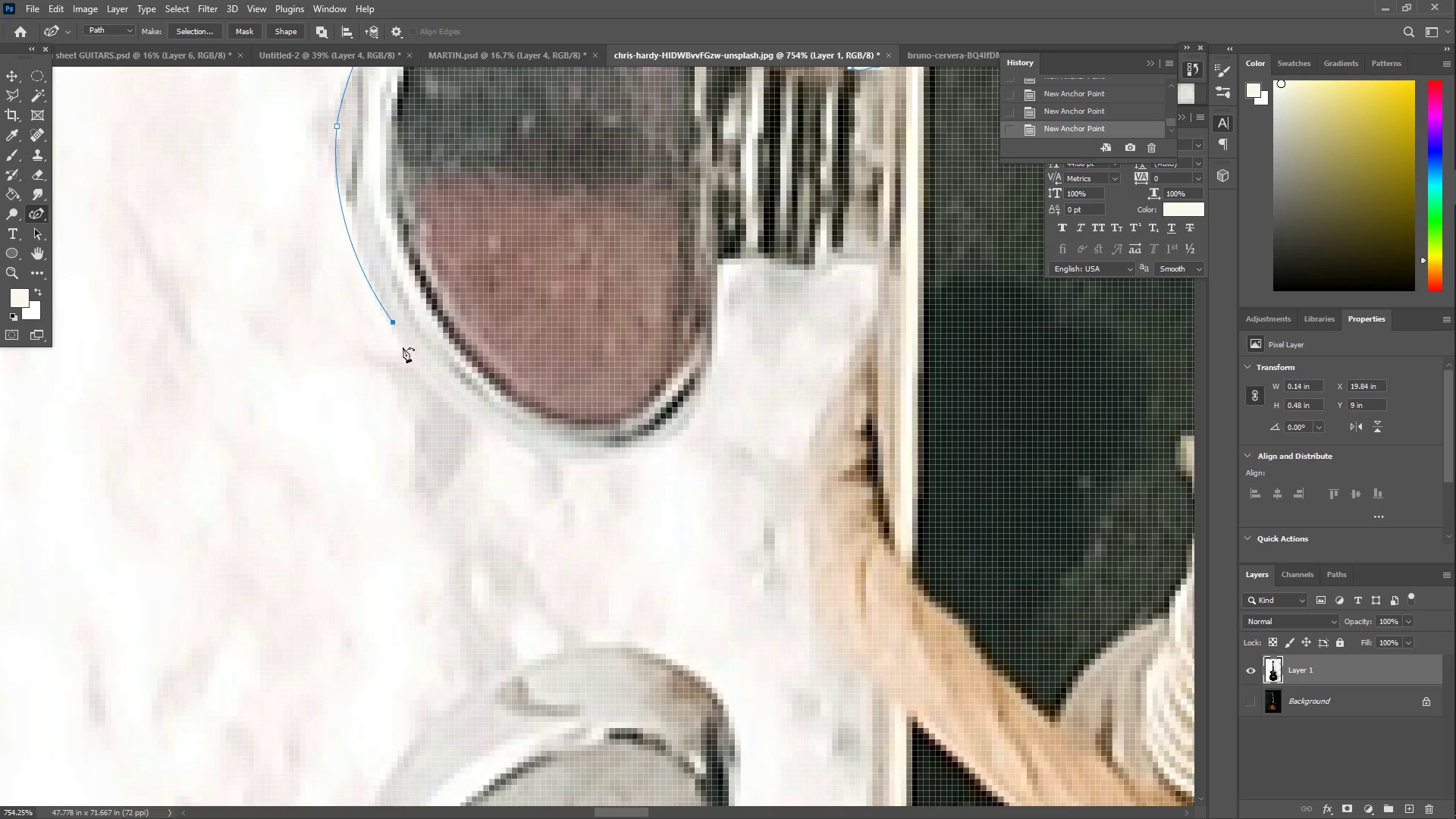 
left_click_drag(start_coordinate=[460, 406], to_coordinate=[551, 450])
 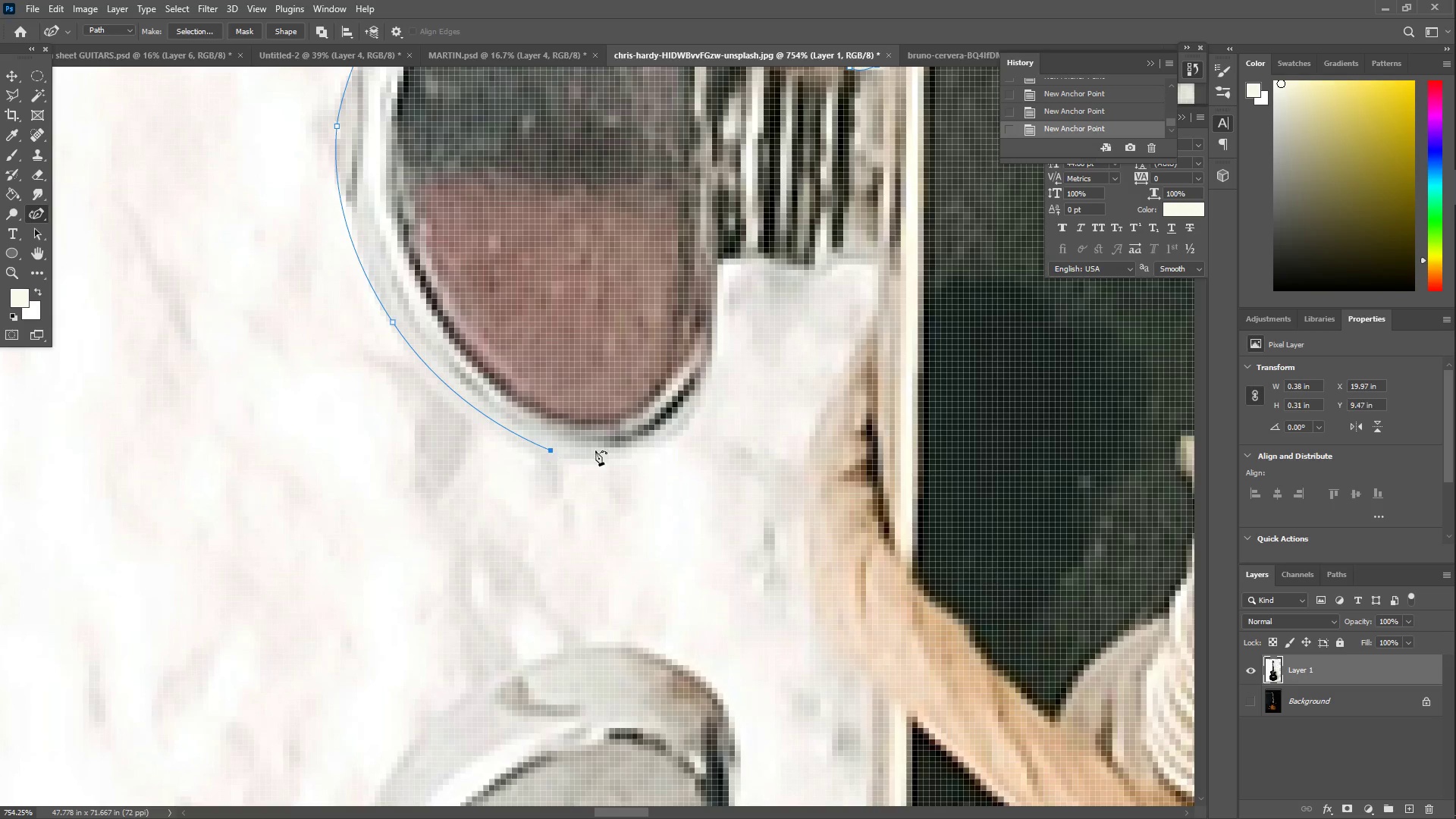 
left_click_drag(start_coordinate=[626, 450], to_coordinate=[655, 438])
 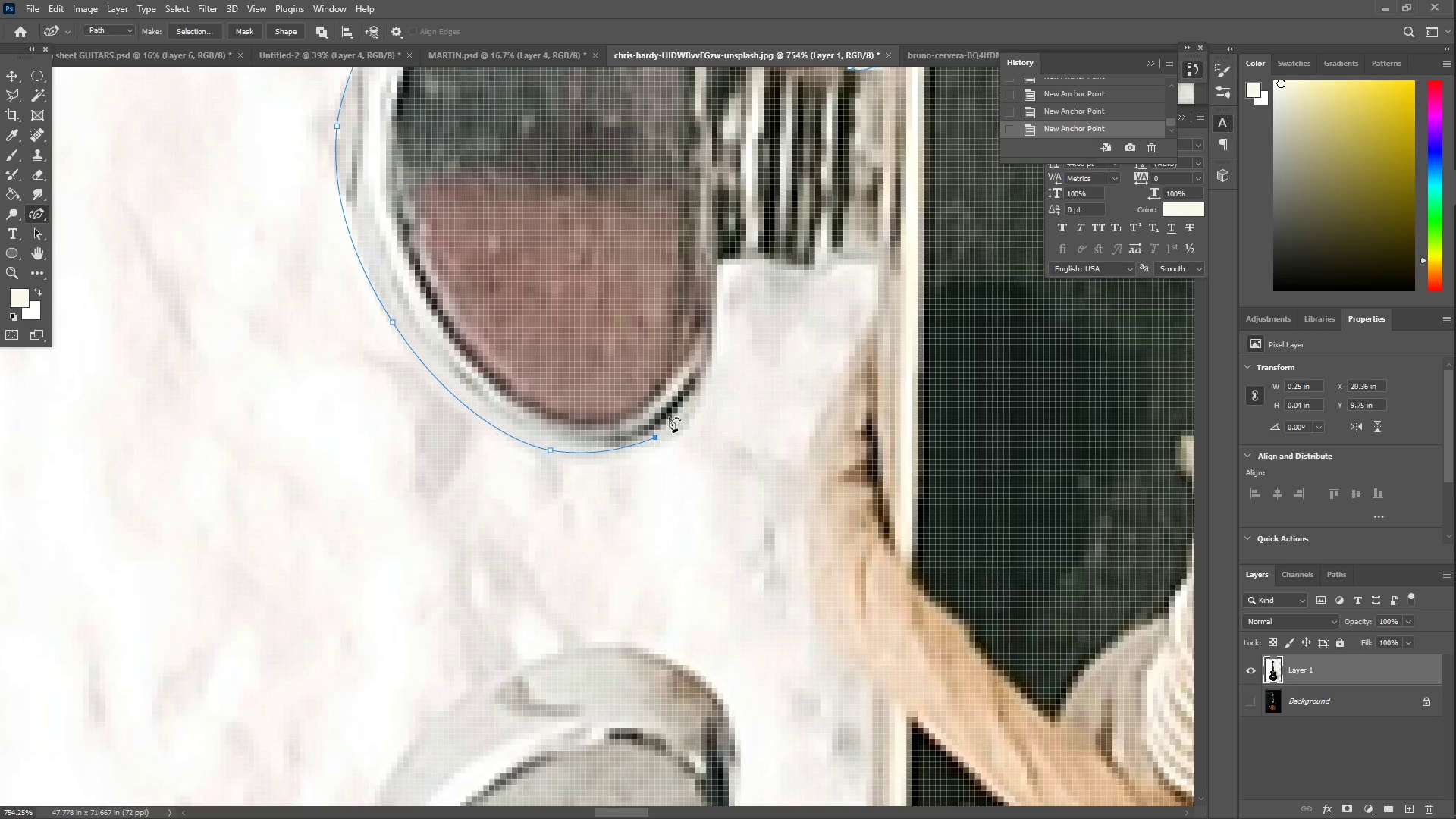 
left_click_drag(start_coordinate=[706, 391], to_coordinate=[711, 330])
 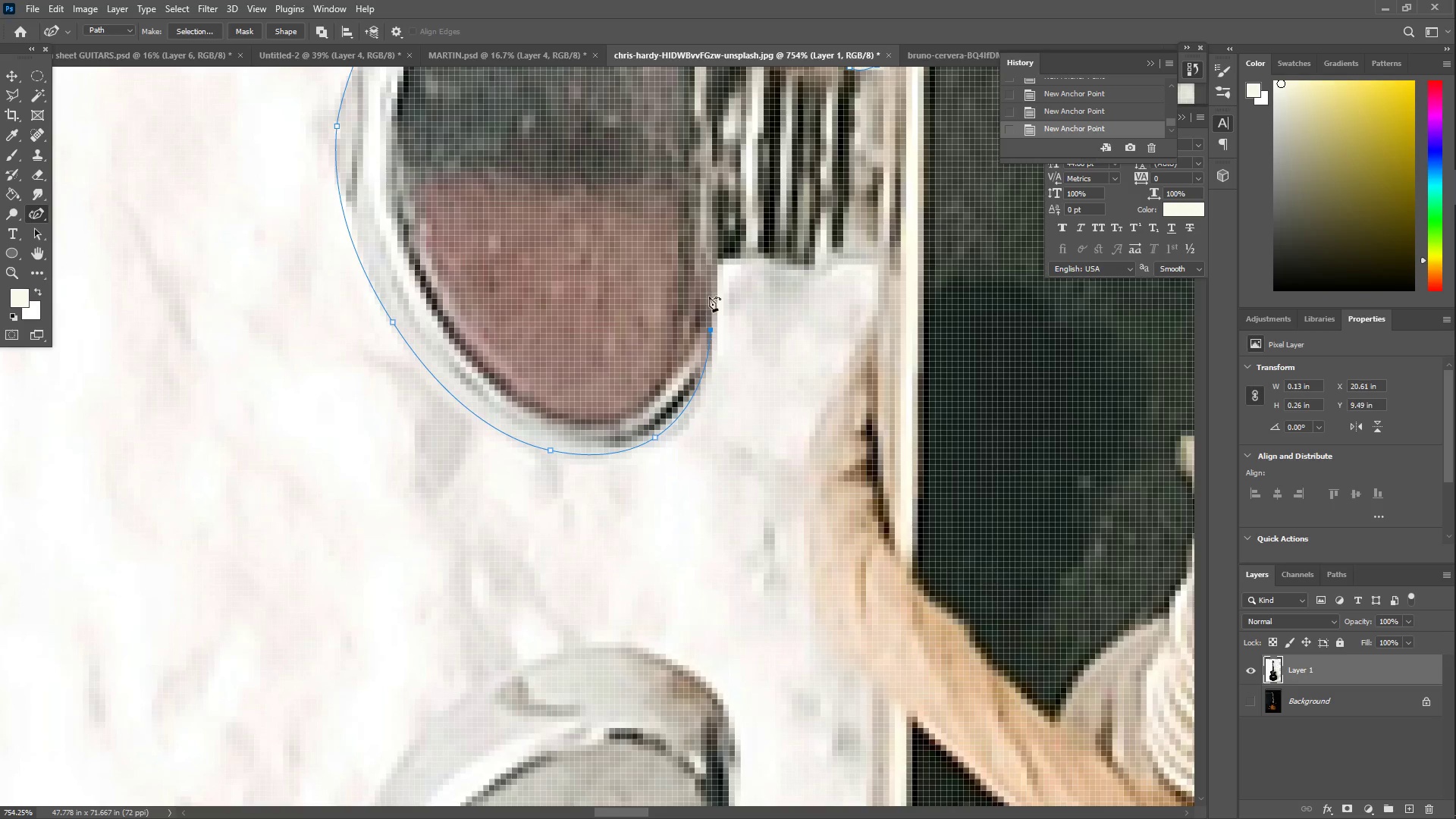 
left_click_drag(start_coordinate=[709, 283], to_coordinate=[718, 261])
 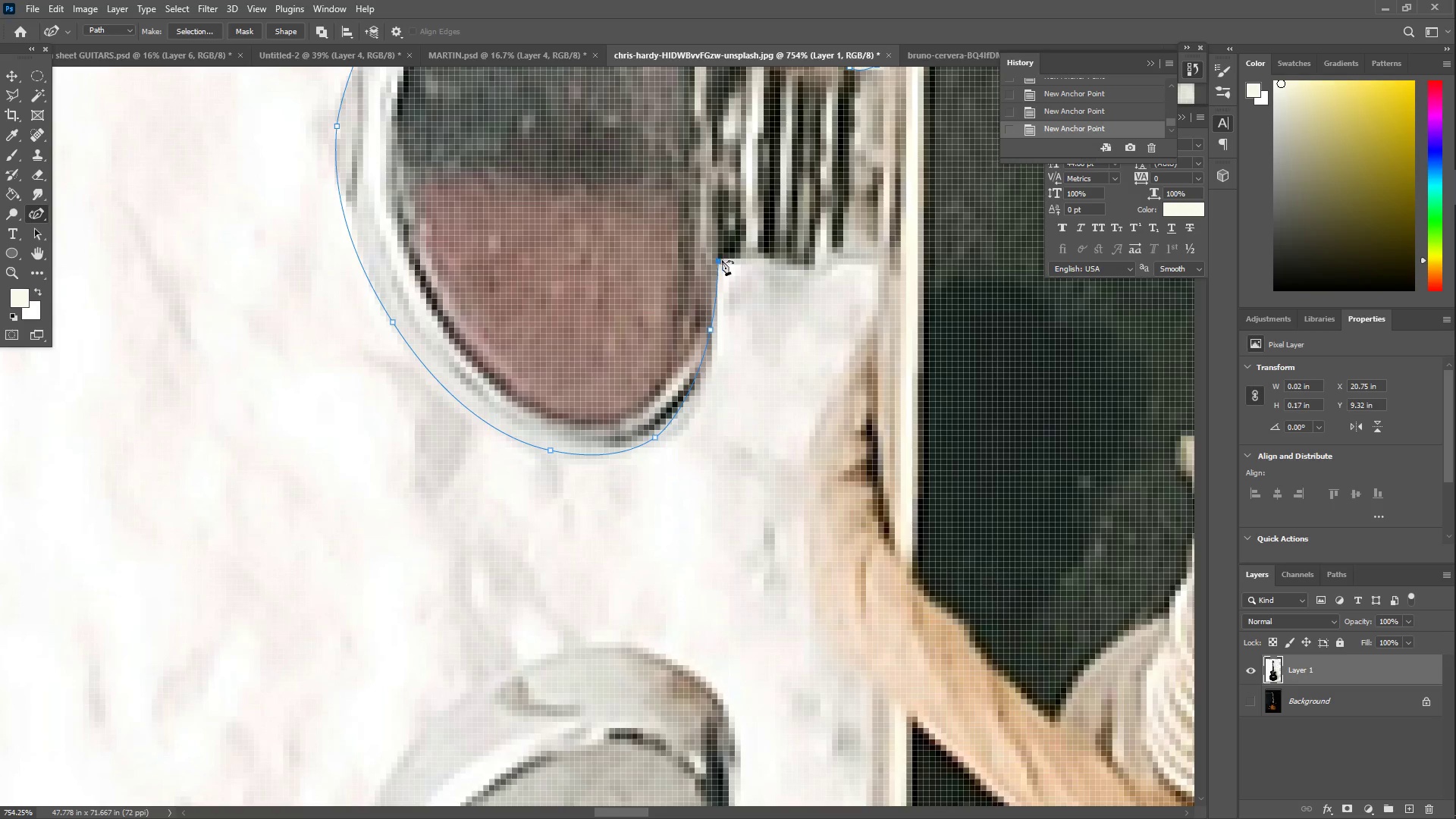 
left_click_drag(start_coordinate=[724, 259], to_coordinate=[745, 251])
 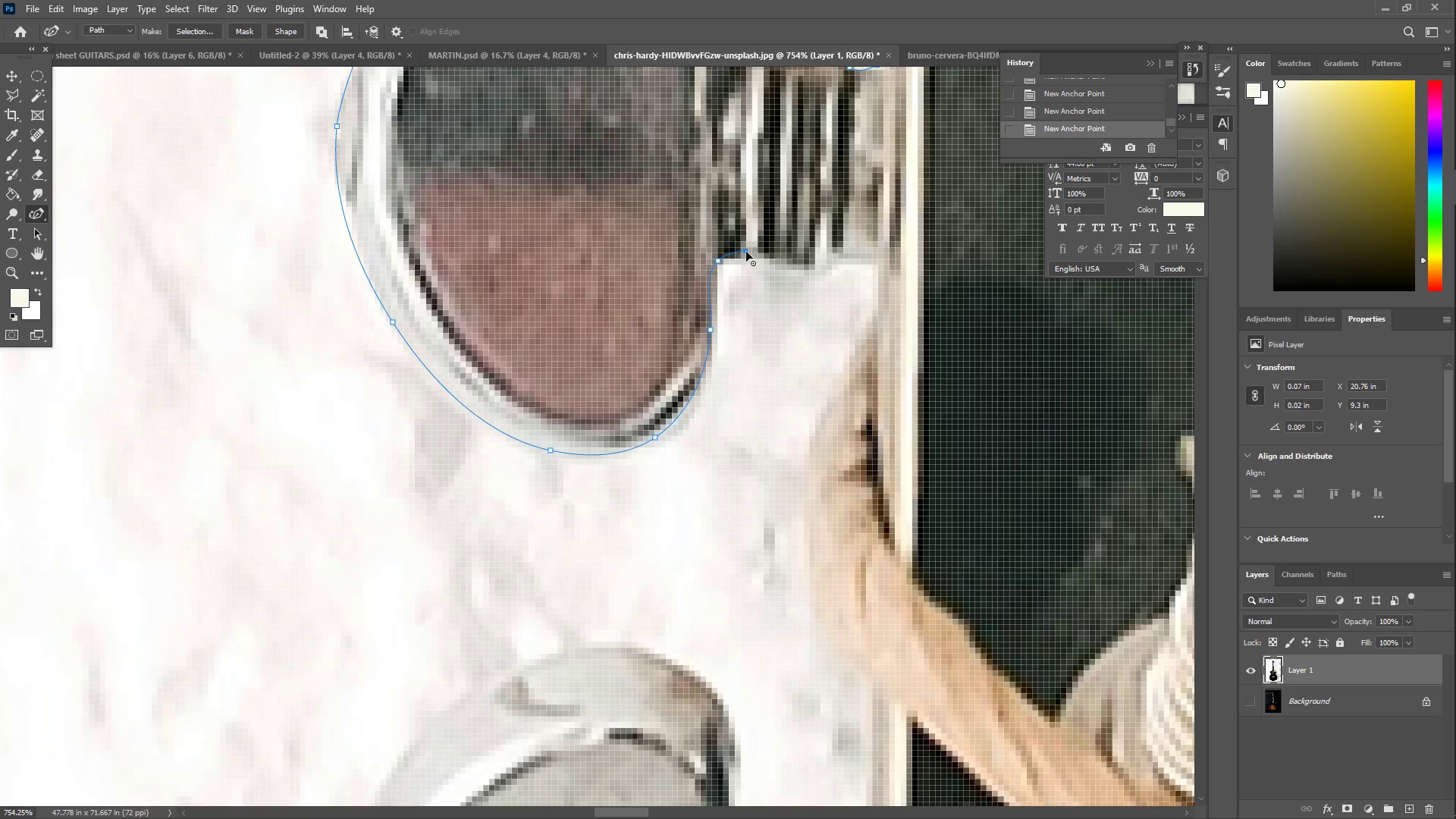 
left_click_drag(start_coordinate=[757, 256], to_coordinate=[780, 270])
 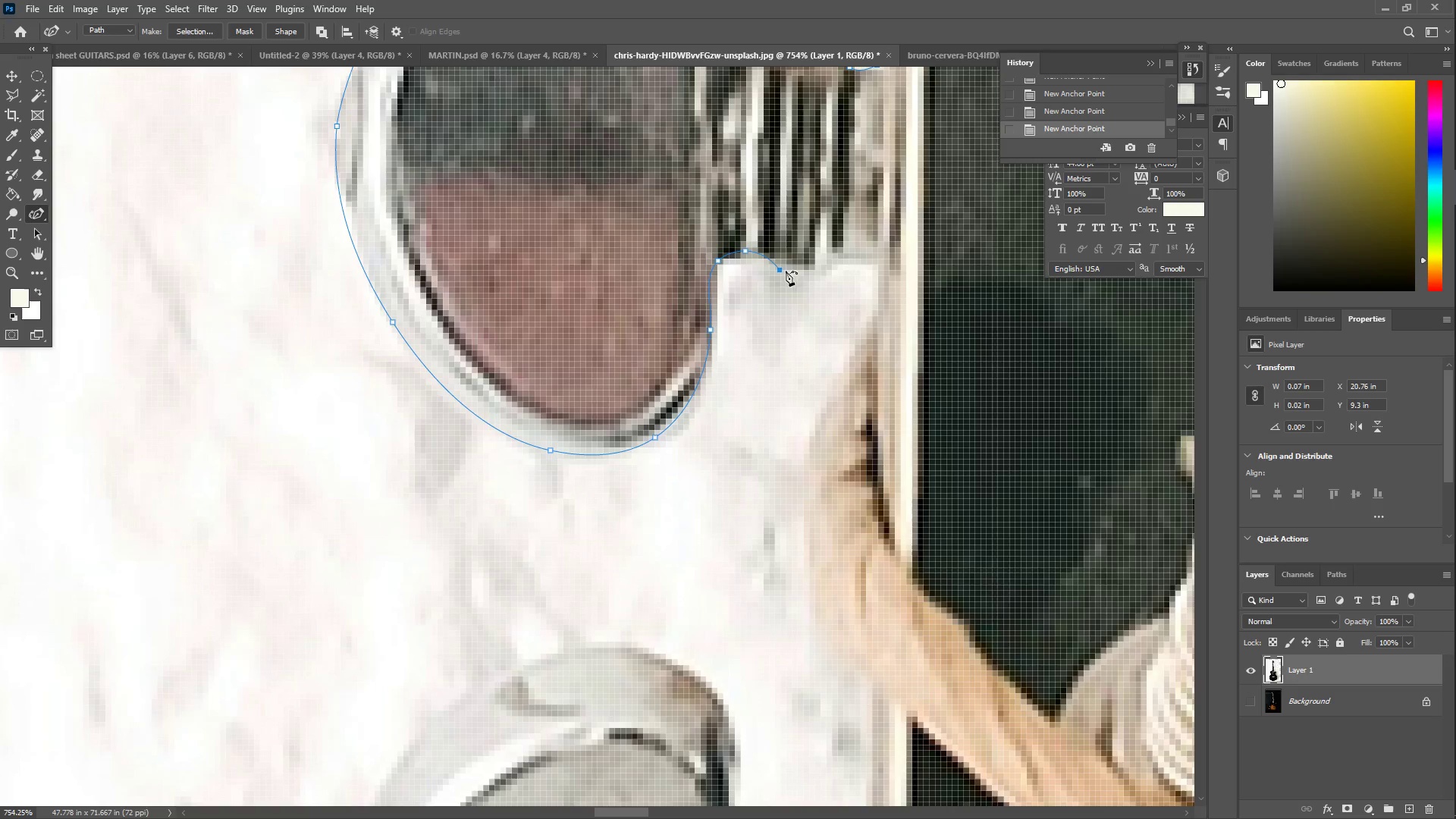 
left_click_drag(start_coordinate=[811, 271], to_coordinate=[821, 270])
 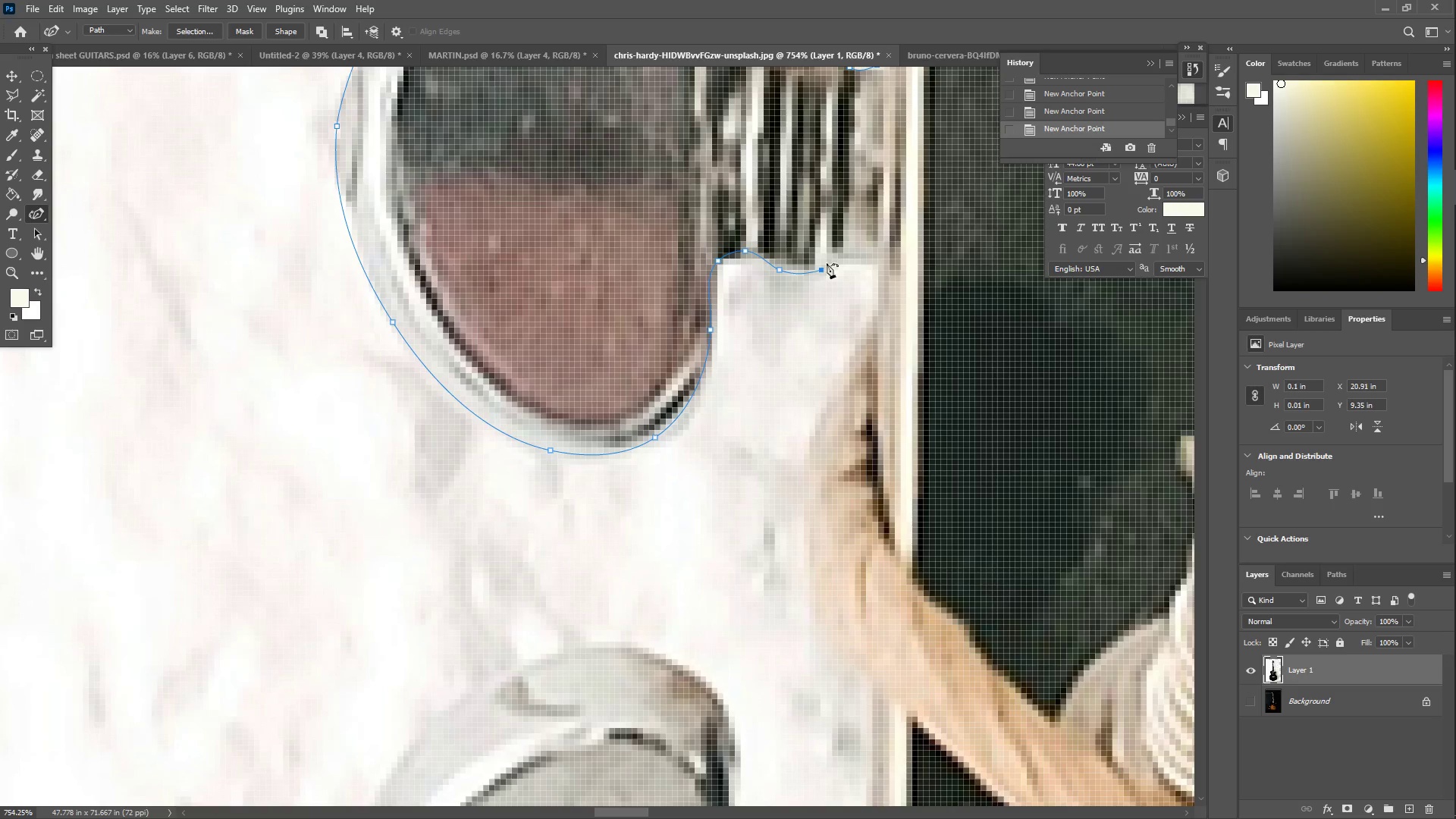 
left_click_drag(start_coordinate=[829, 262], to_coordinate=[858, 262])
 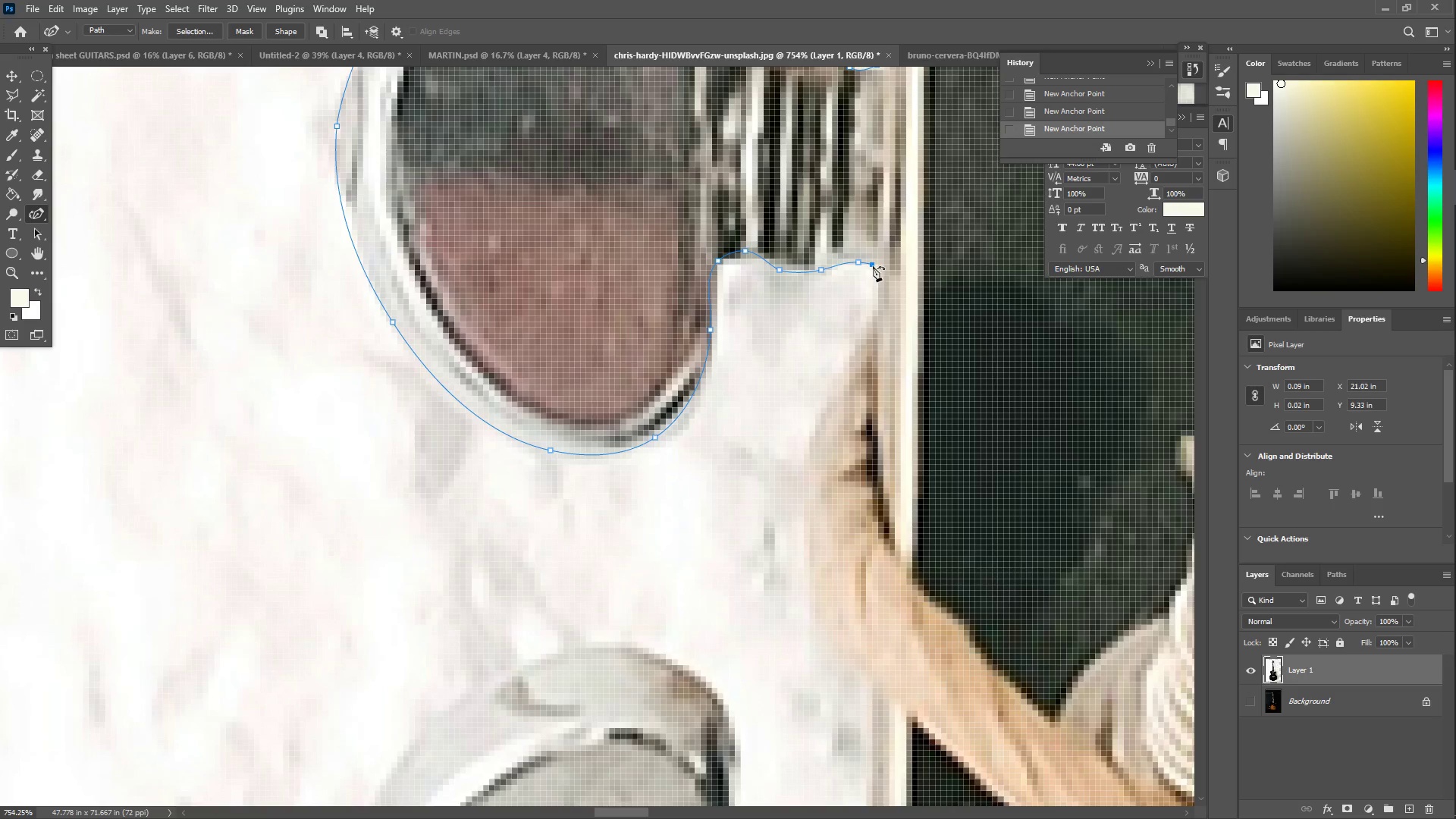 
hold_key(key=Space, duration=0.55)
 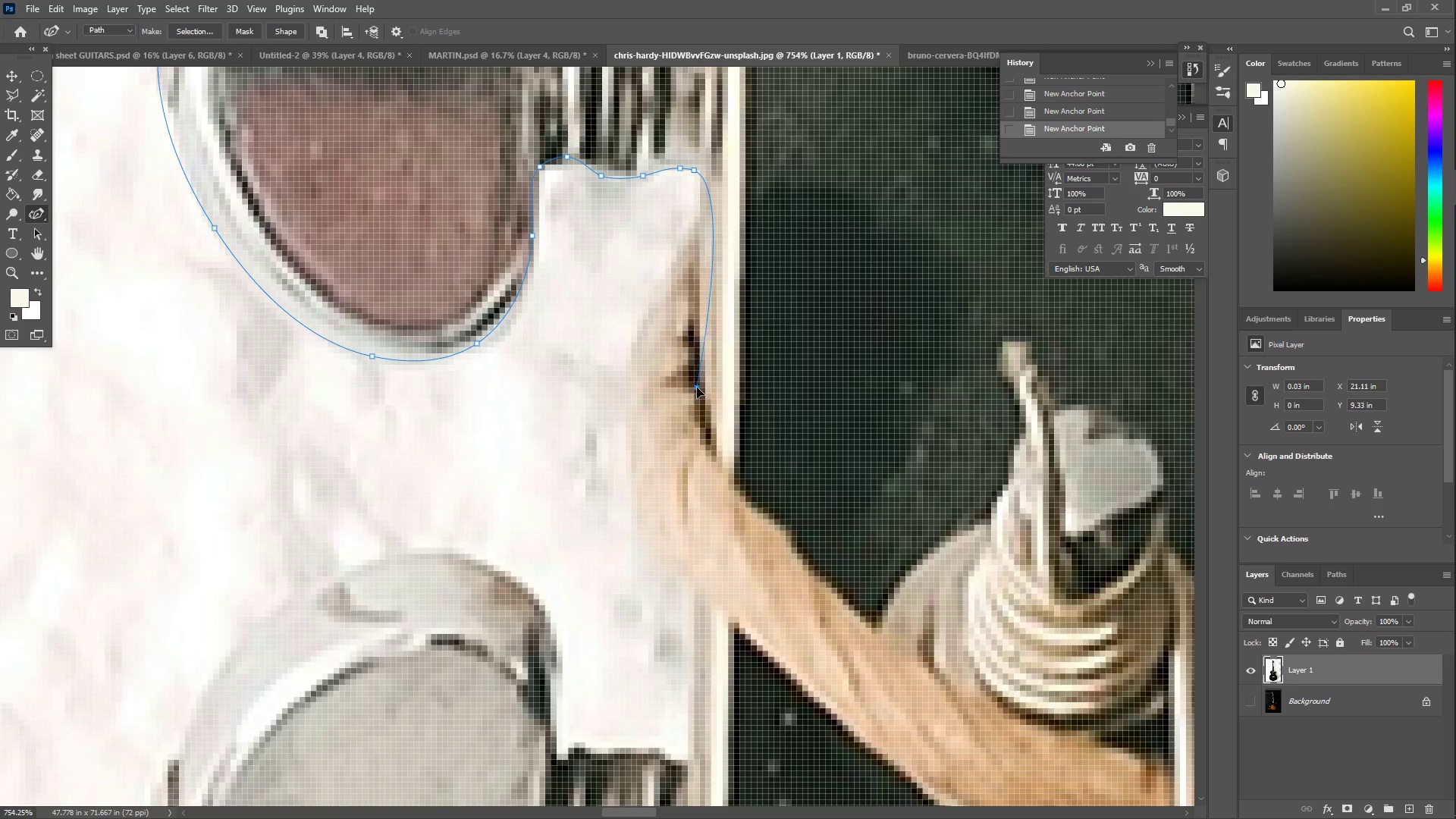 
left_click_drag(start_coordinate=[915, 340], to_coordinate=[737, 246])
 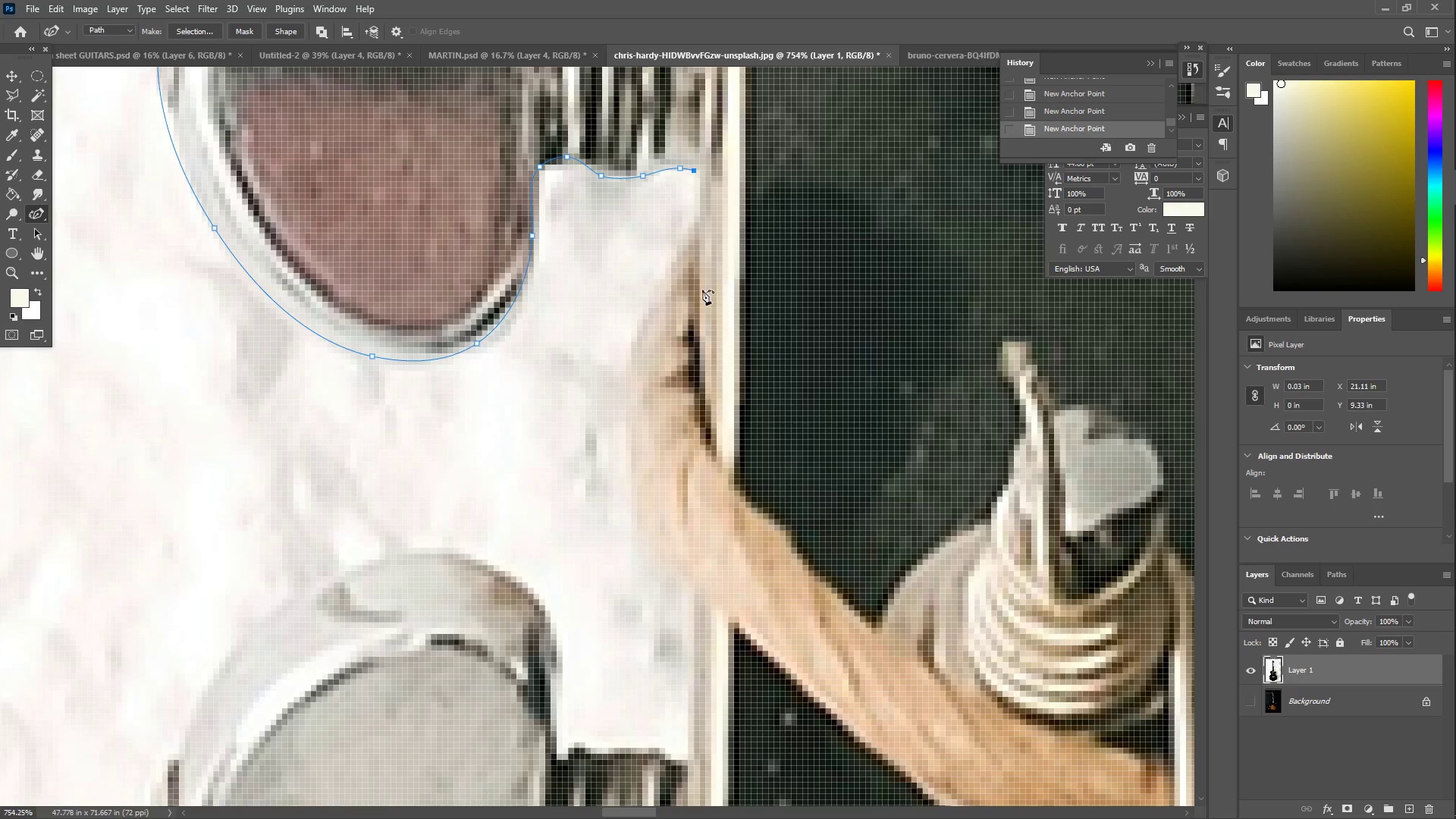 
left_click_drag(start_coordinate=[698, 310], to_coordinate=[704, 187])
 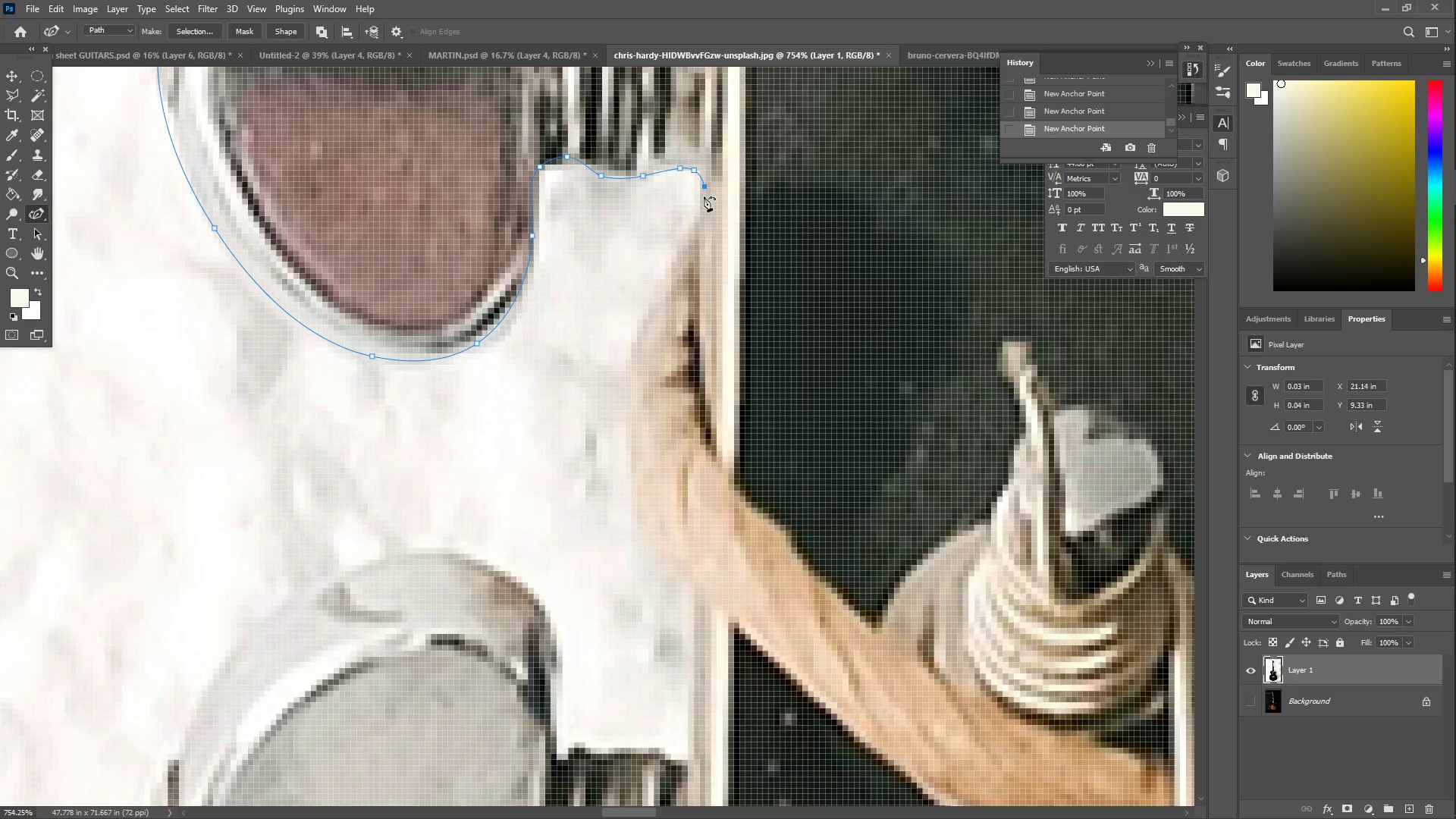 
left_click_drag(start_coordinate=[695, 257], to_coordinate=[705, 410])
 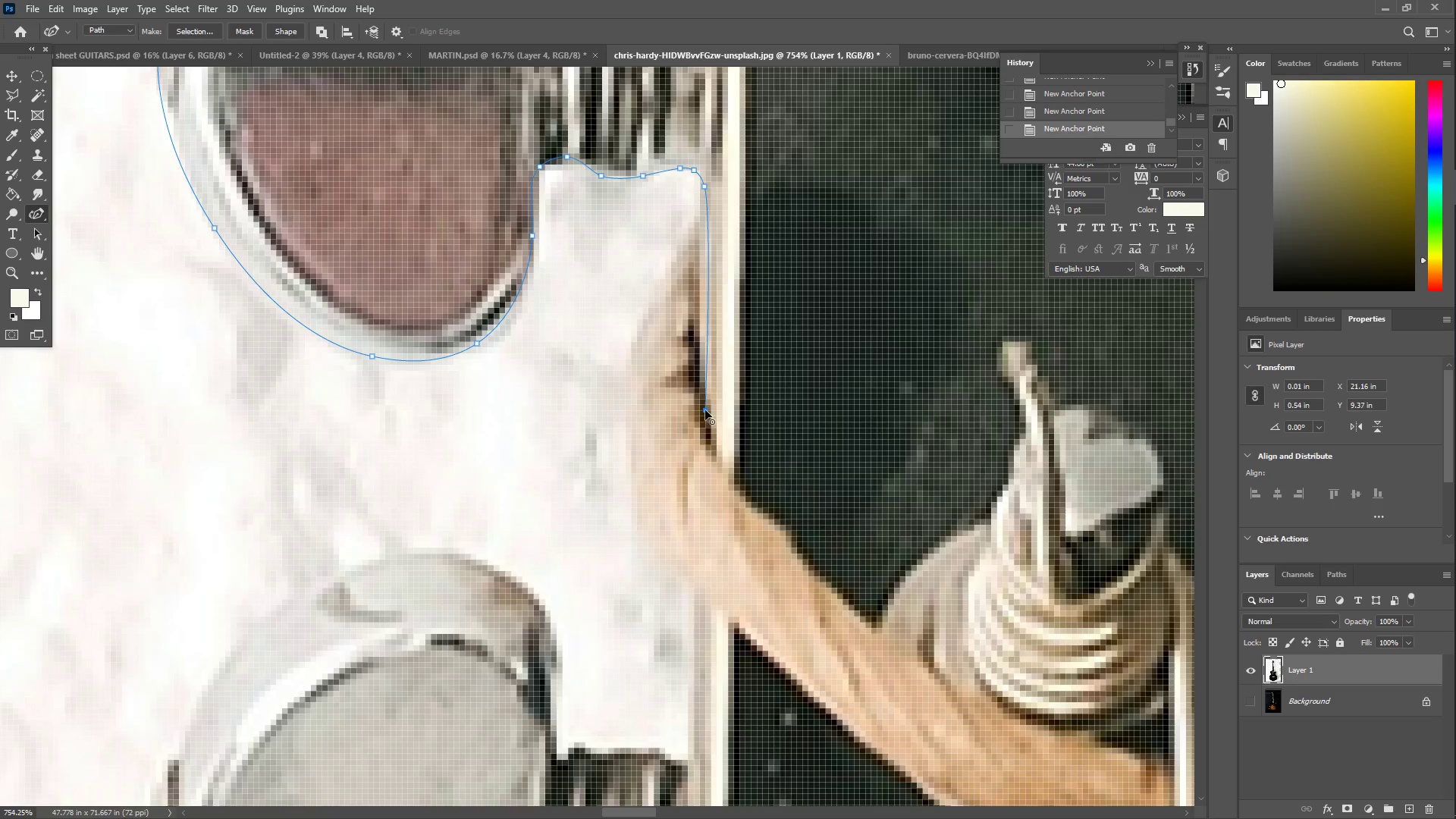 
hold_key(key=Space, duration=0.58)
 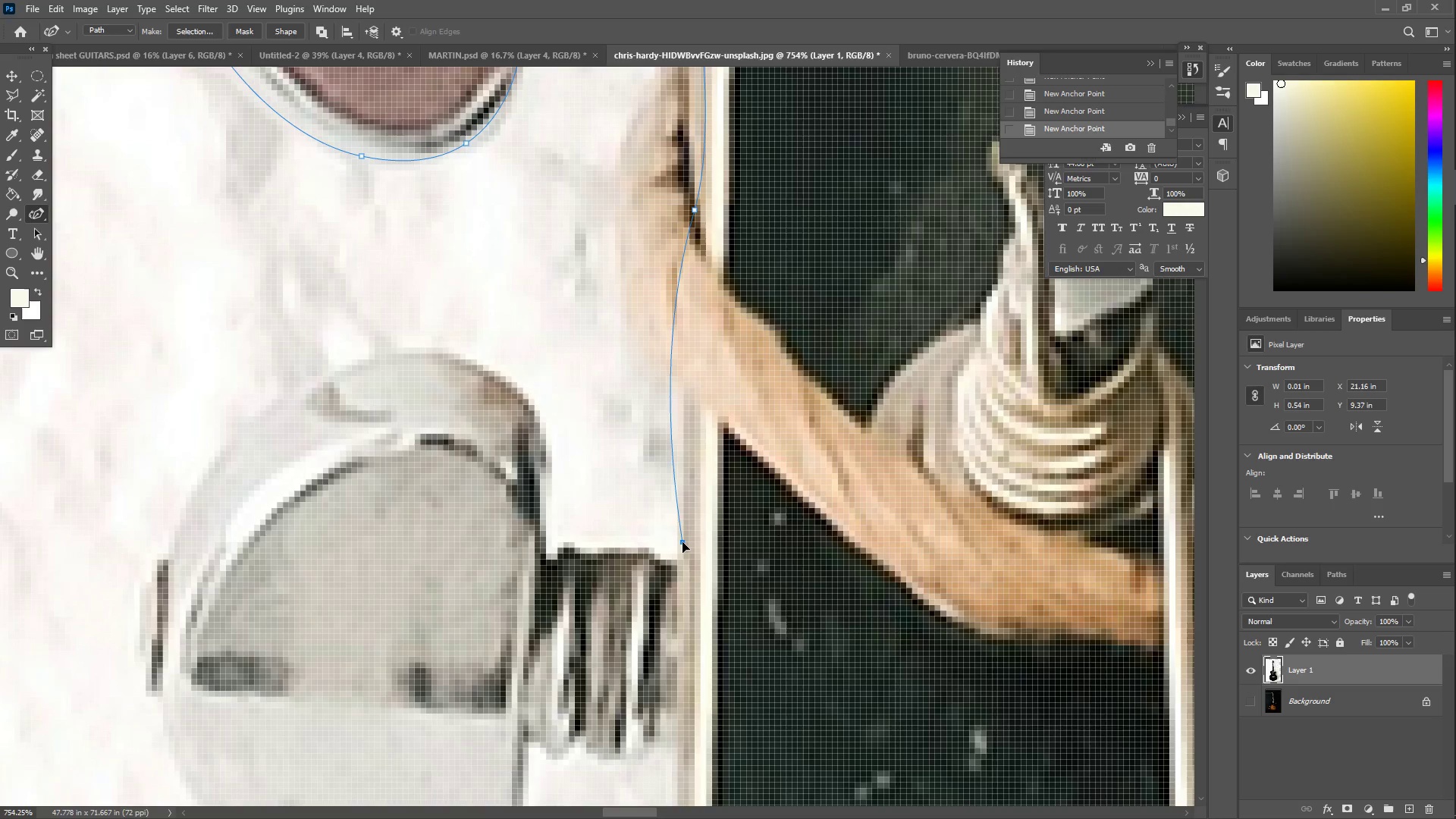 
left_click_drag(start_coordinate=[704, 493], to_coordinate=[693, 293])
 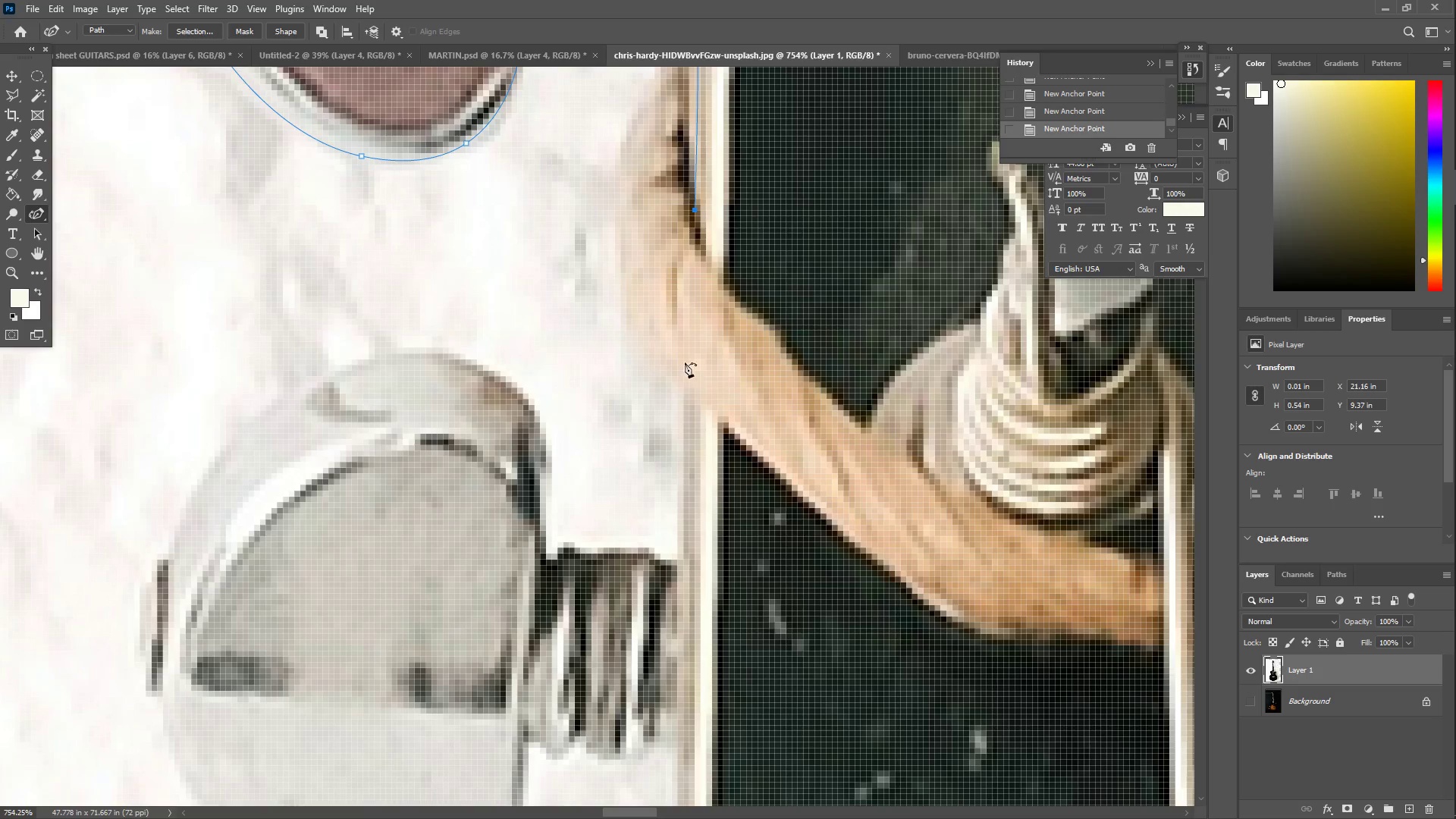 
left_click_drag(start_coordinate=[678, 397], to_coordinate=[680, 542])
 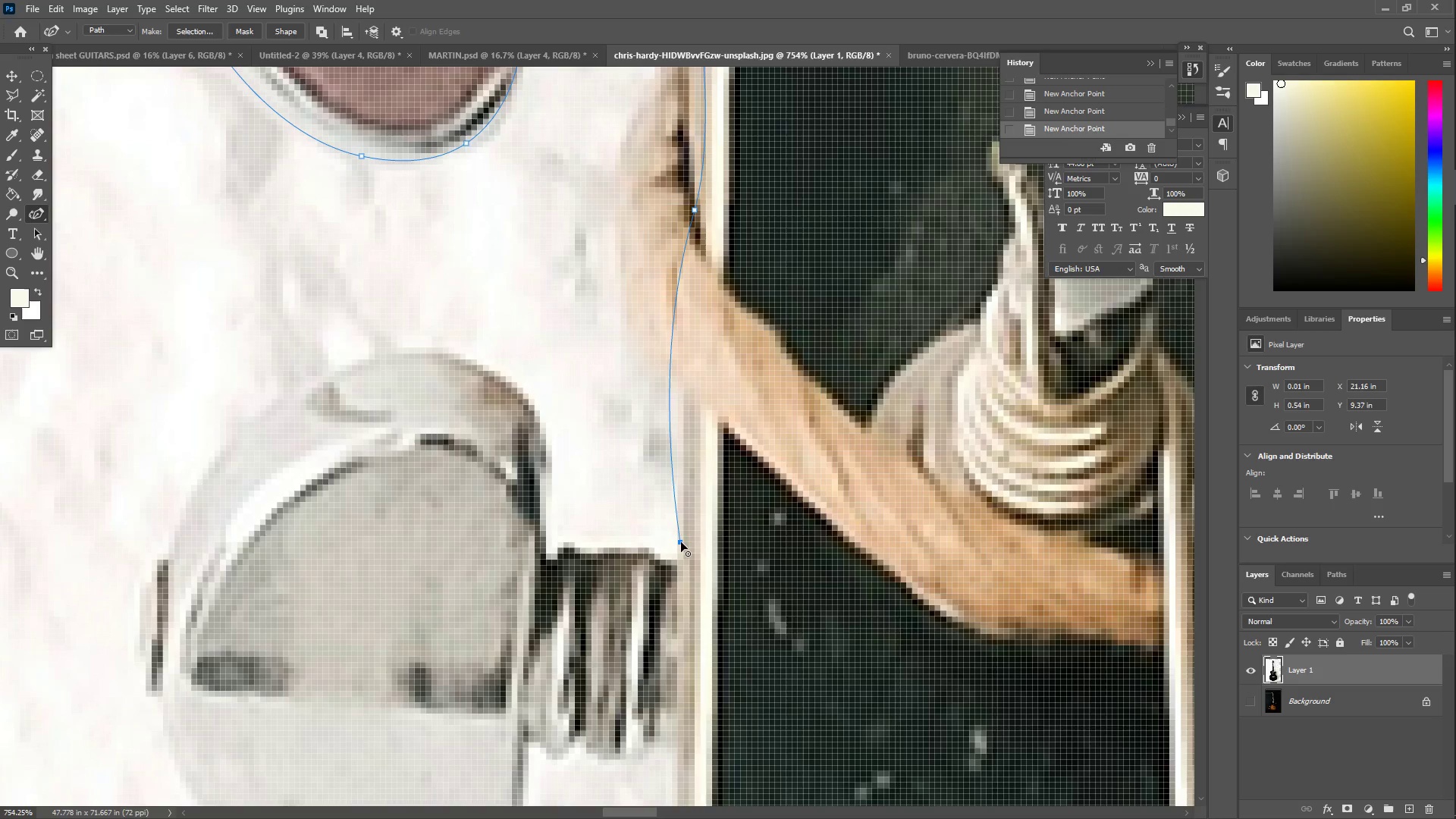 
key(Control+ControlLeft)
 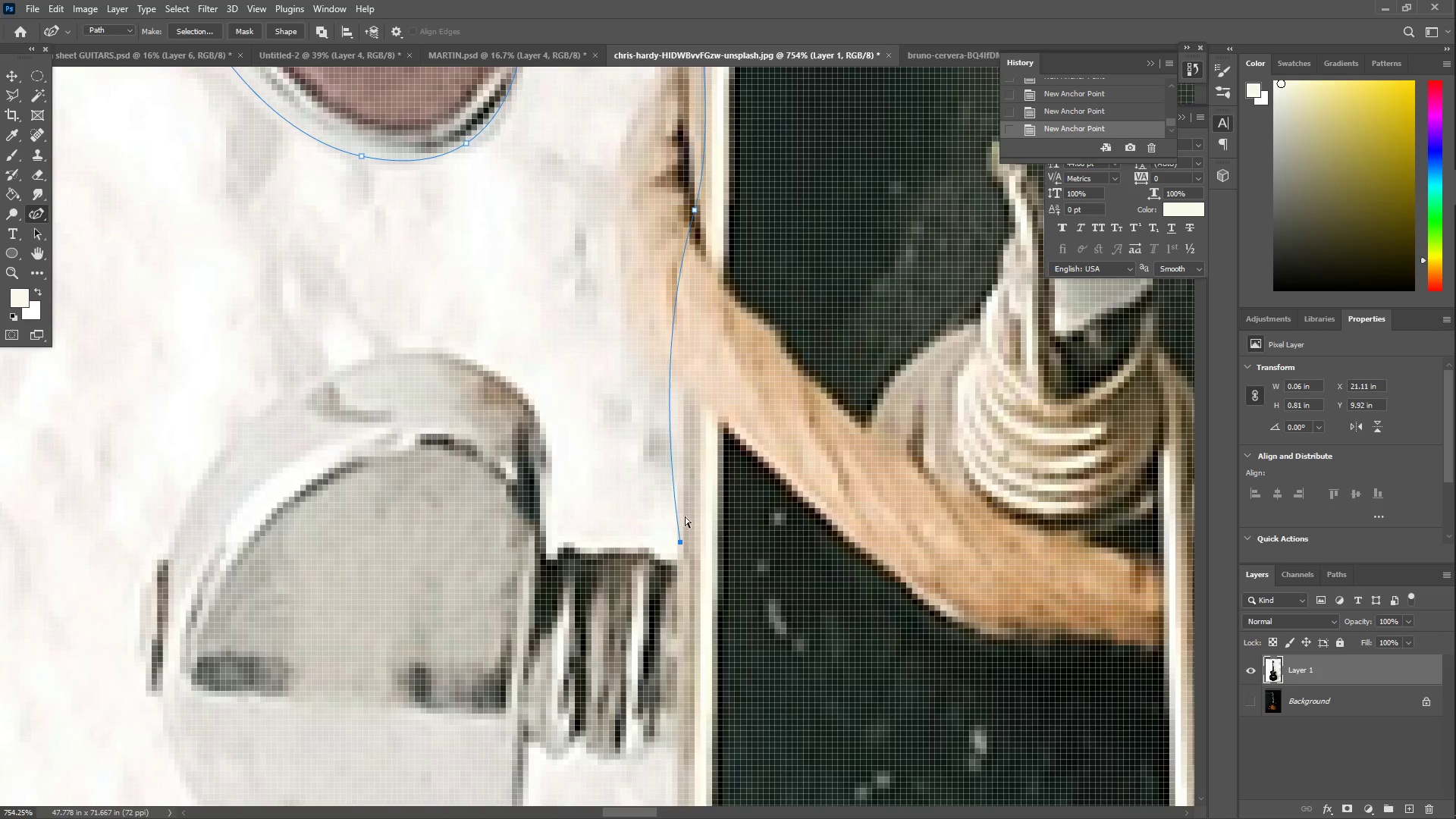 
key(Control+Z)
 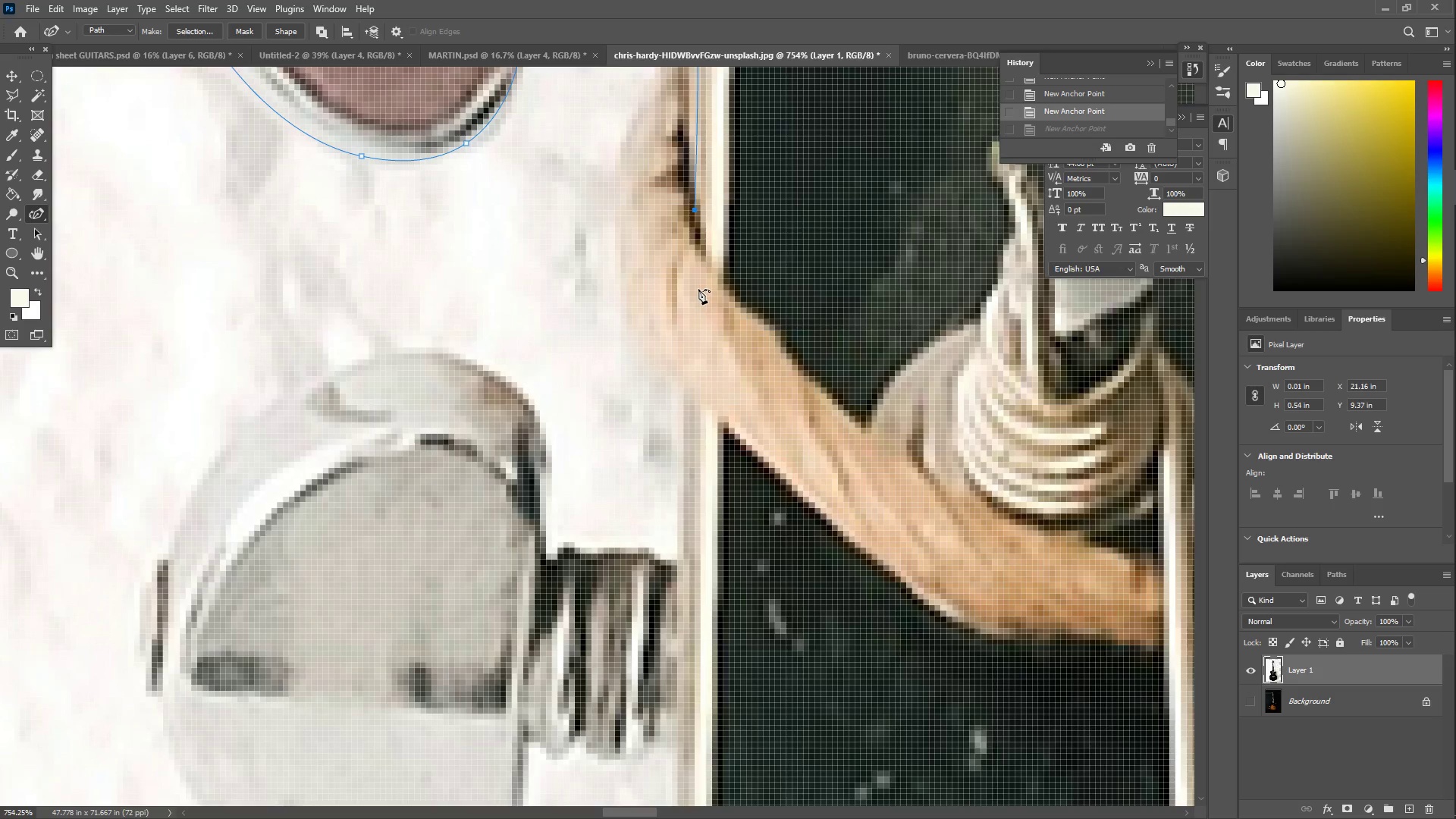 
scroll: coordinate [698, 261], scroll_direction: up, amount: 5.0
 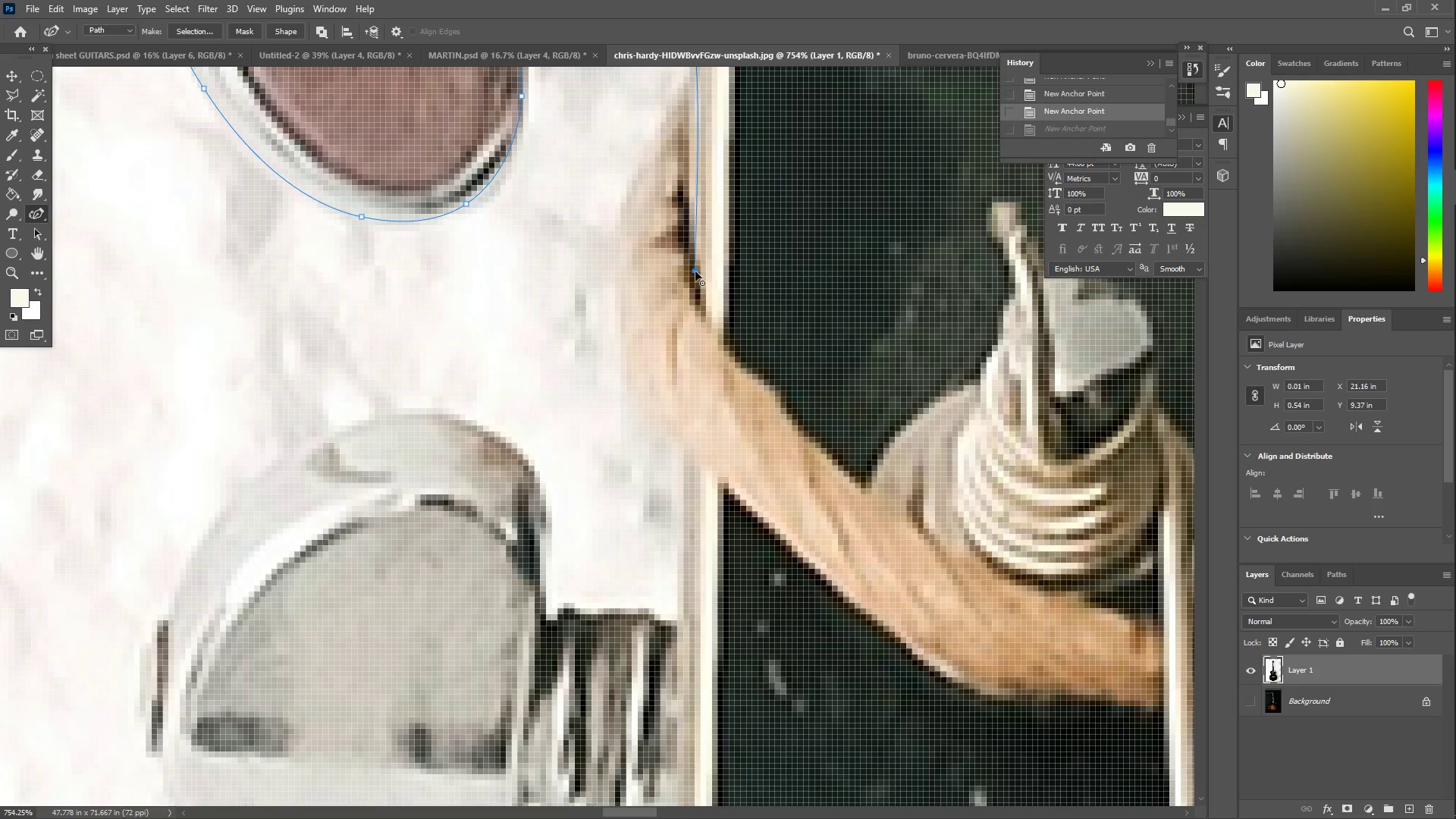 
double_click([695, 271])
 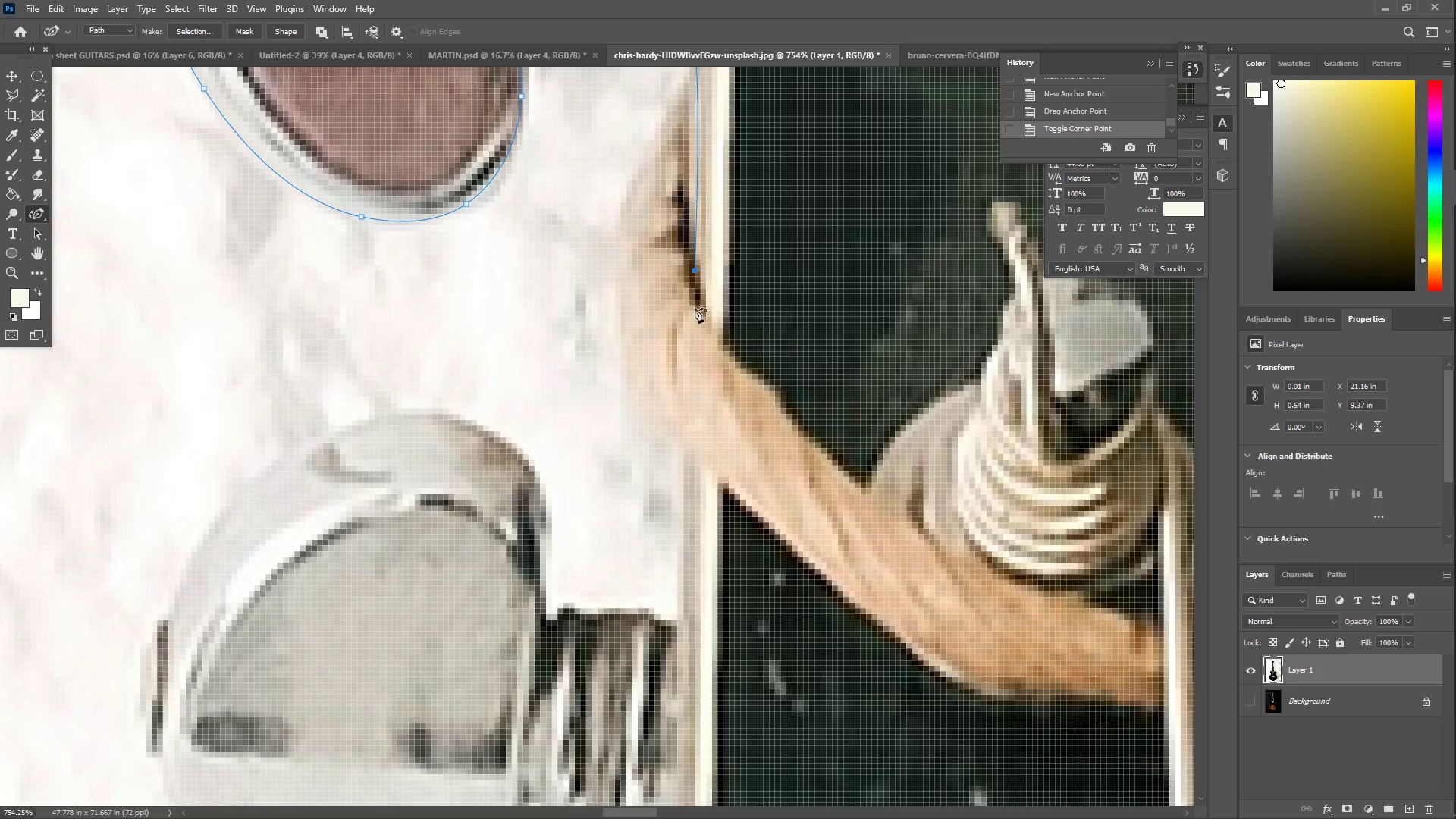 
left_click_drag(start_coordinate=[703, 450], to_coordinate=[679, 616])
 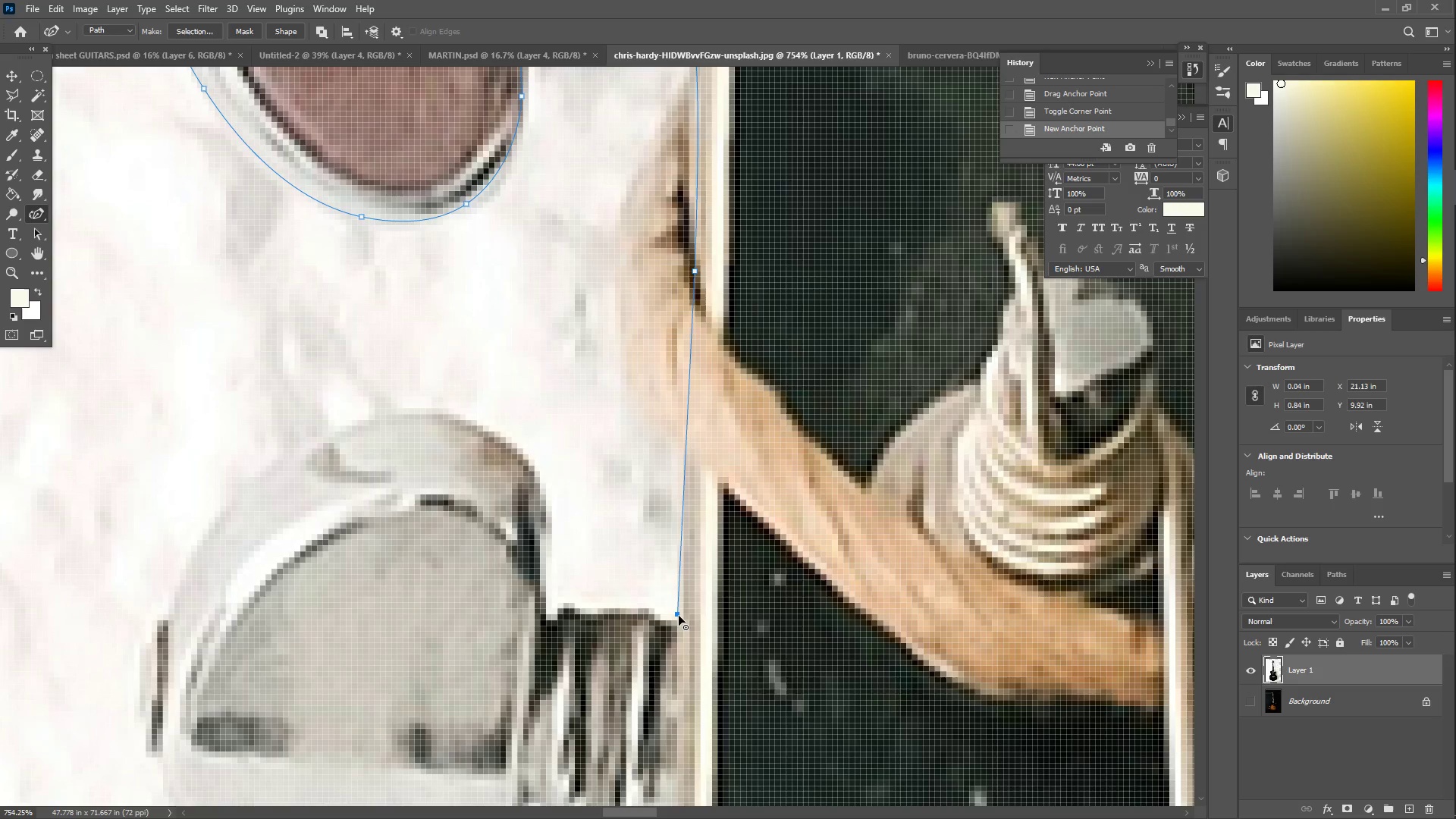 
double_click([679, 616])
 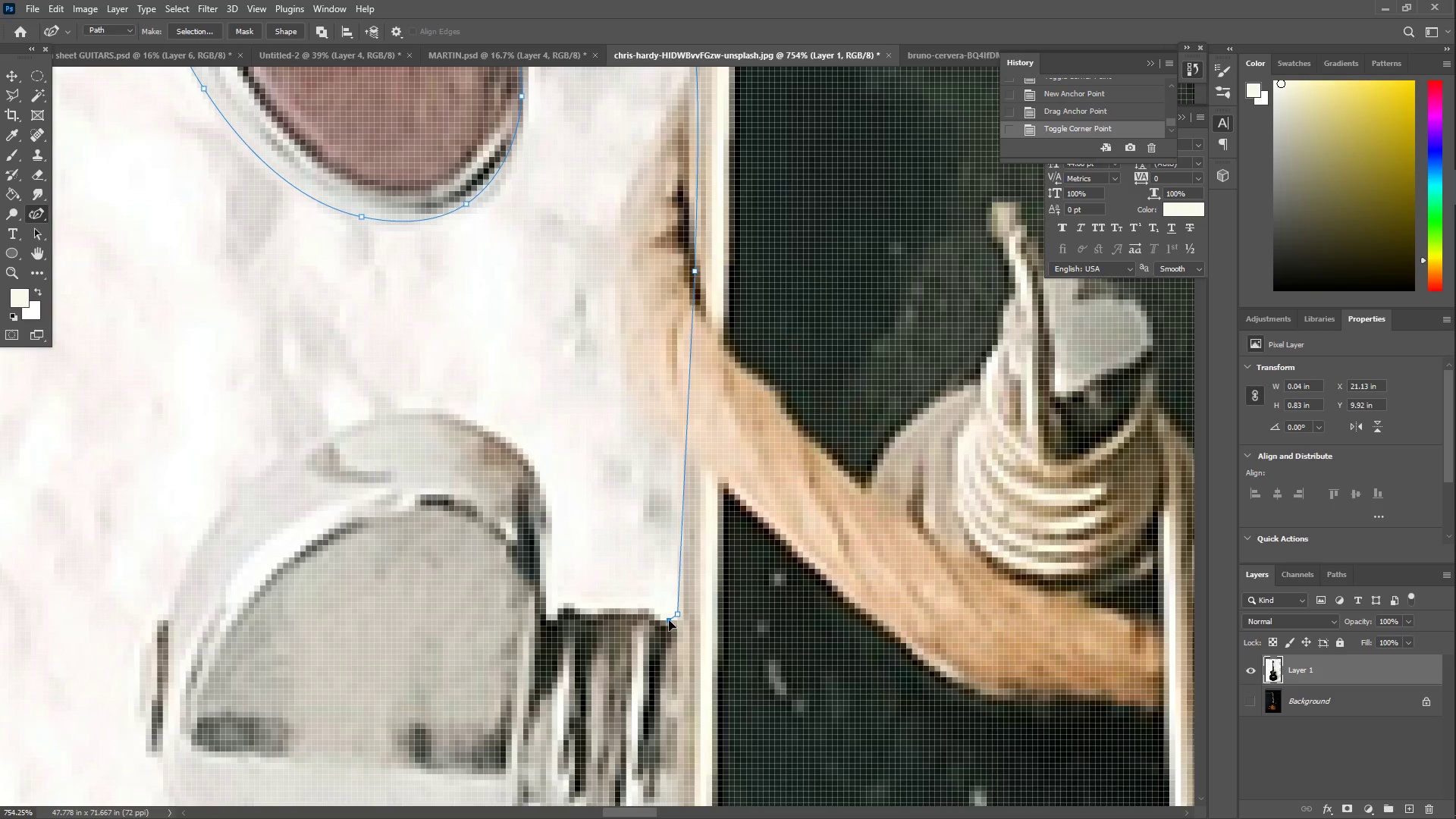 
left_click_drag(start_coordinate=[660, 616], to_coordinate=[650, 613])
 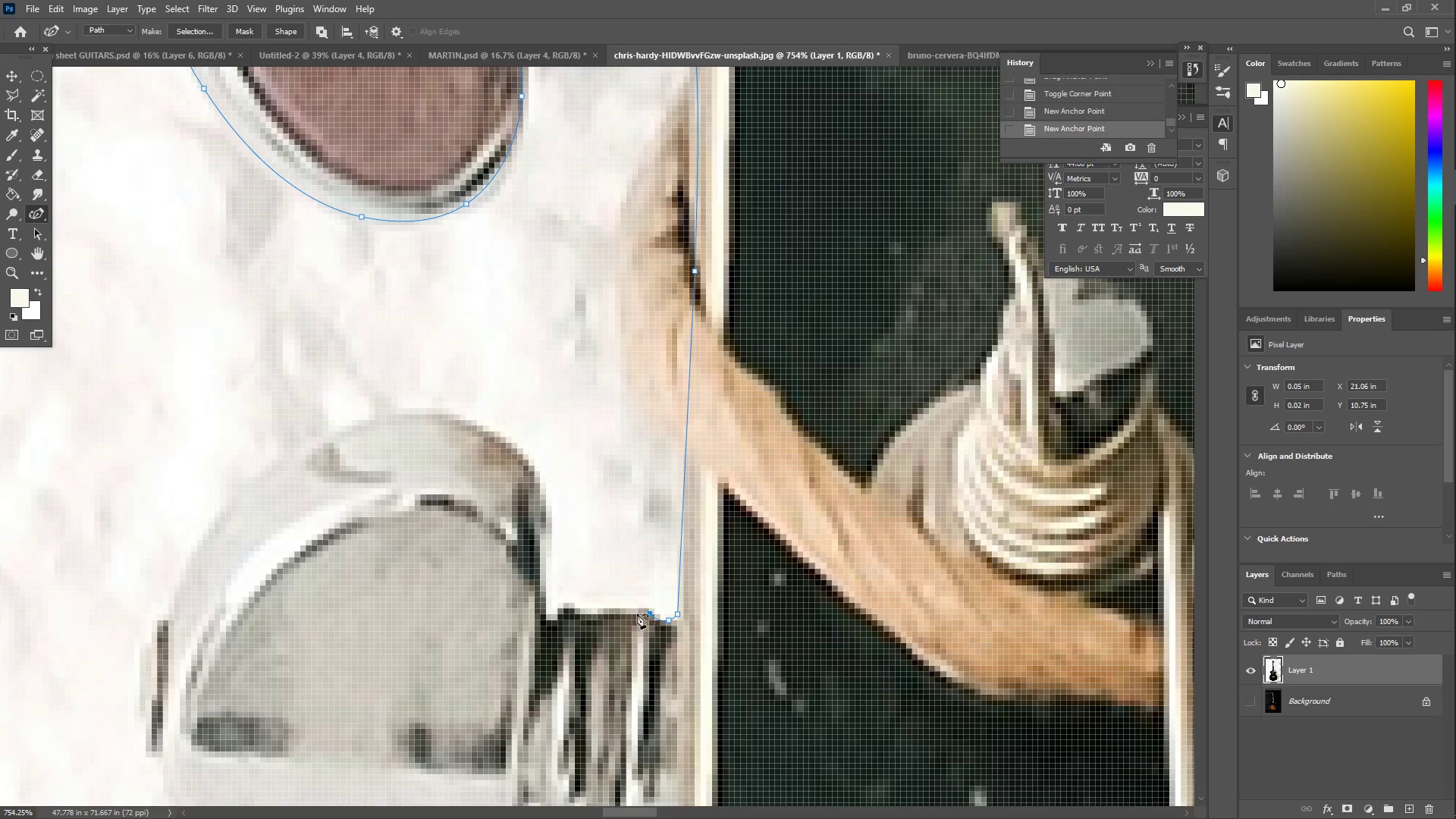 
left_click_drag(start_coordinate=[627, 611], to_coordinate=[603, 612])
 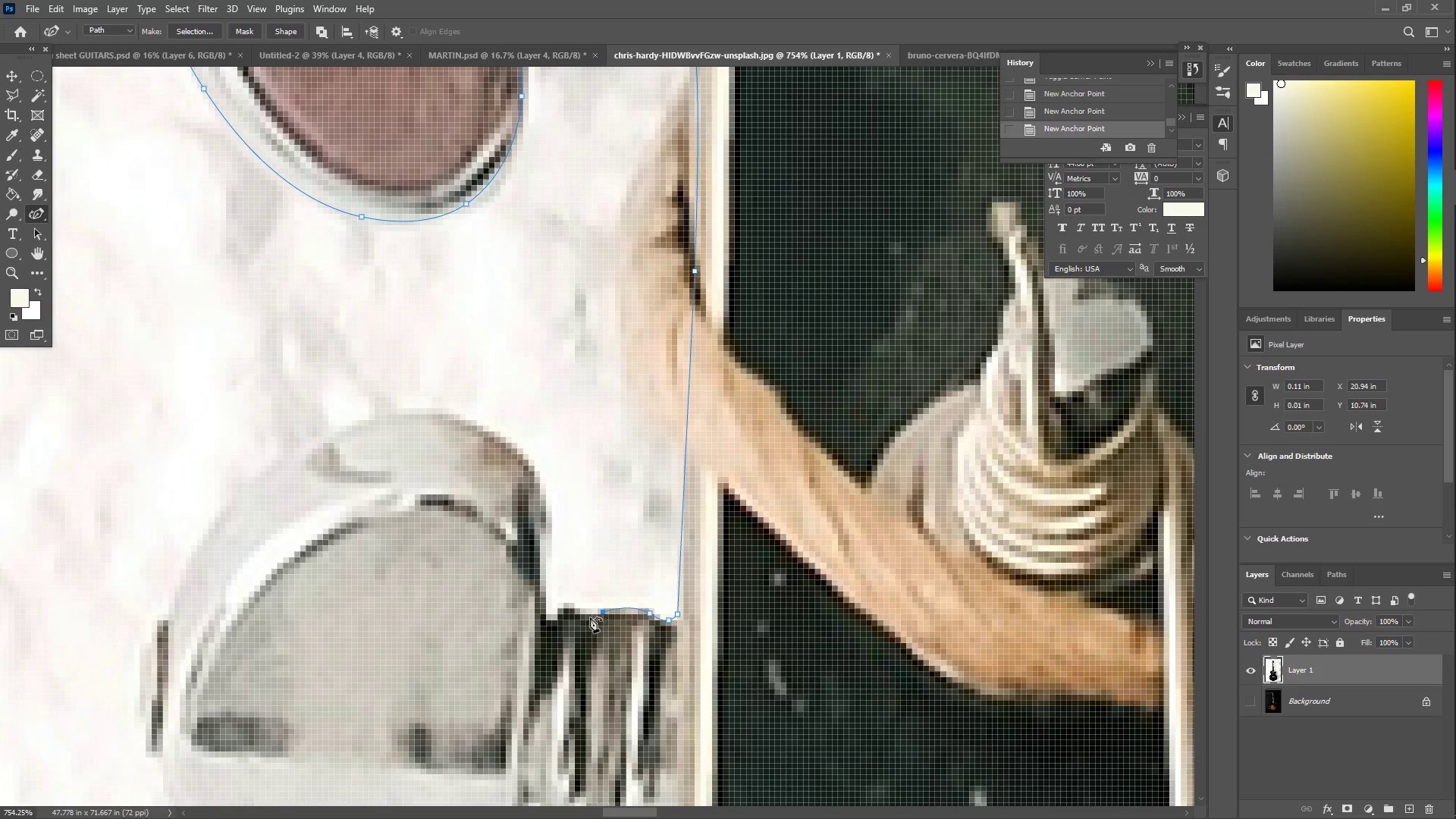 
left_click_drag(start_coordinate=[585, 619], to_coordinate=[577, 616])
 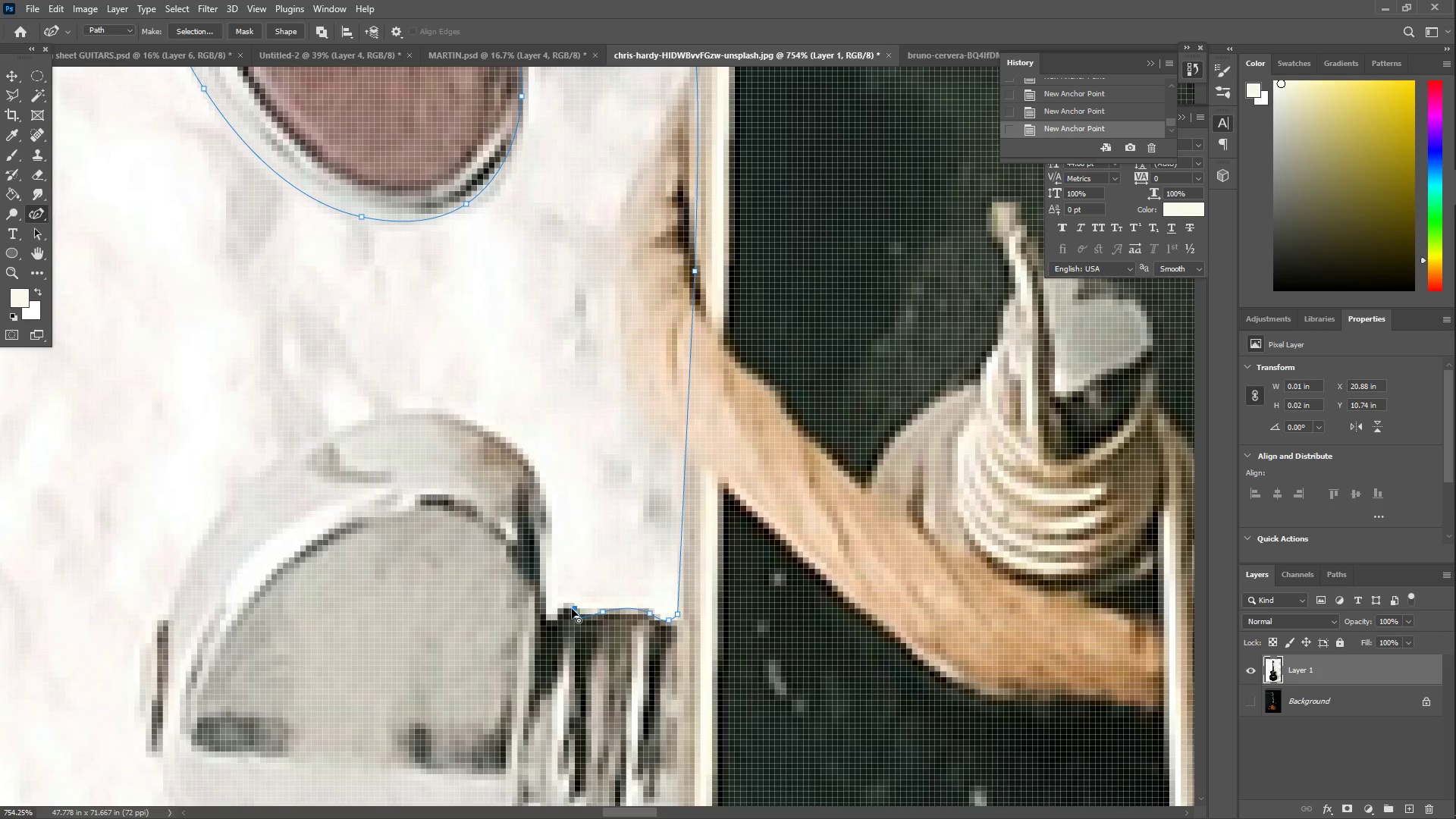 
left_click_drag(start_coordinate=[566, 613], to_coordinate=[559, 616])
 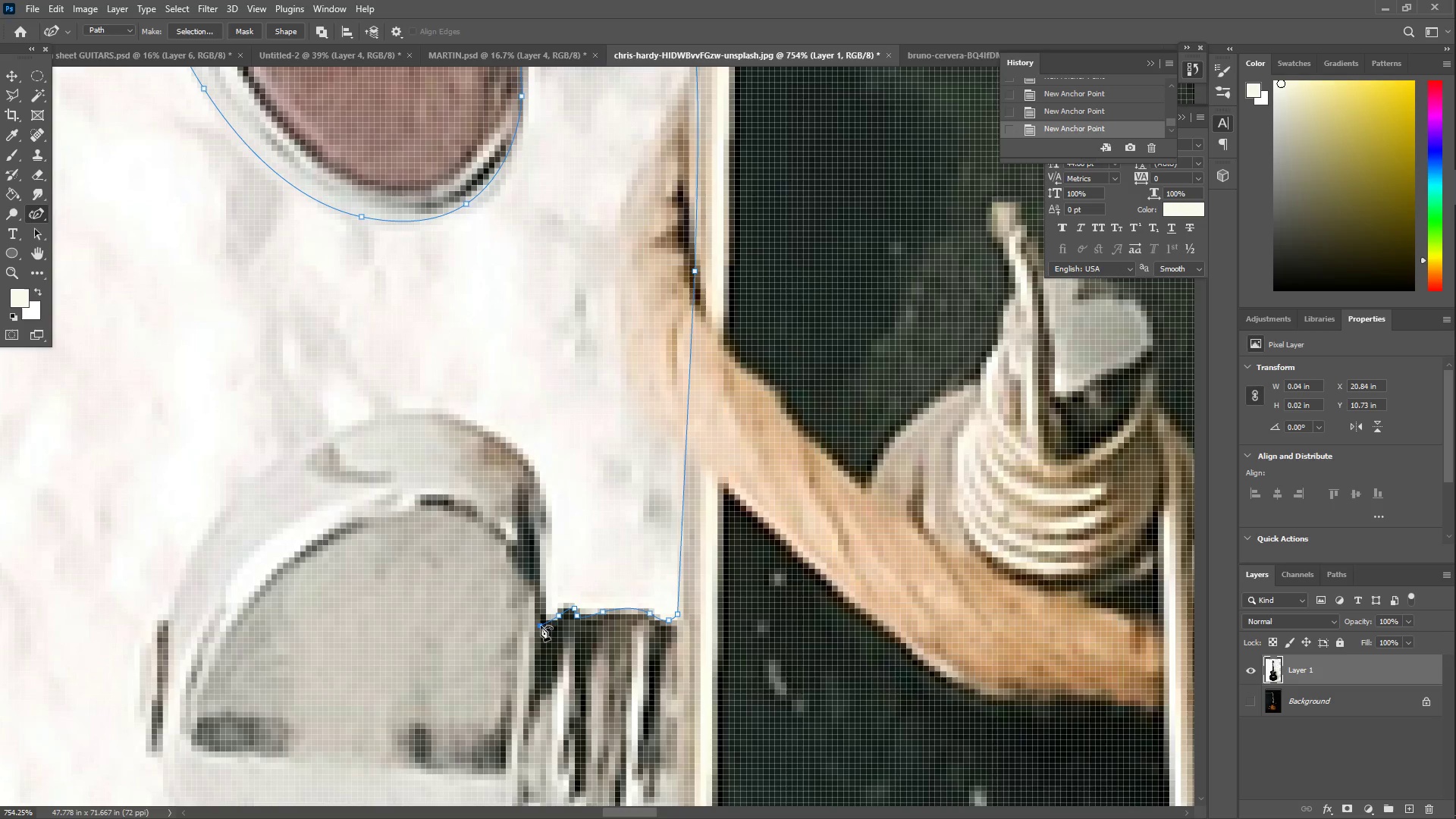 
left_click_drag(start_coordinate=[542, 620], to_coordinate=[545, 616])
 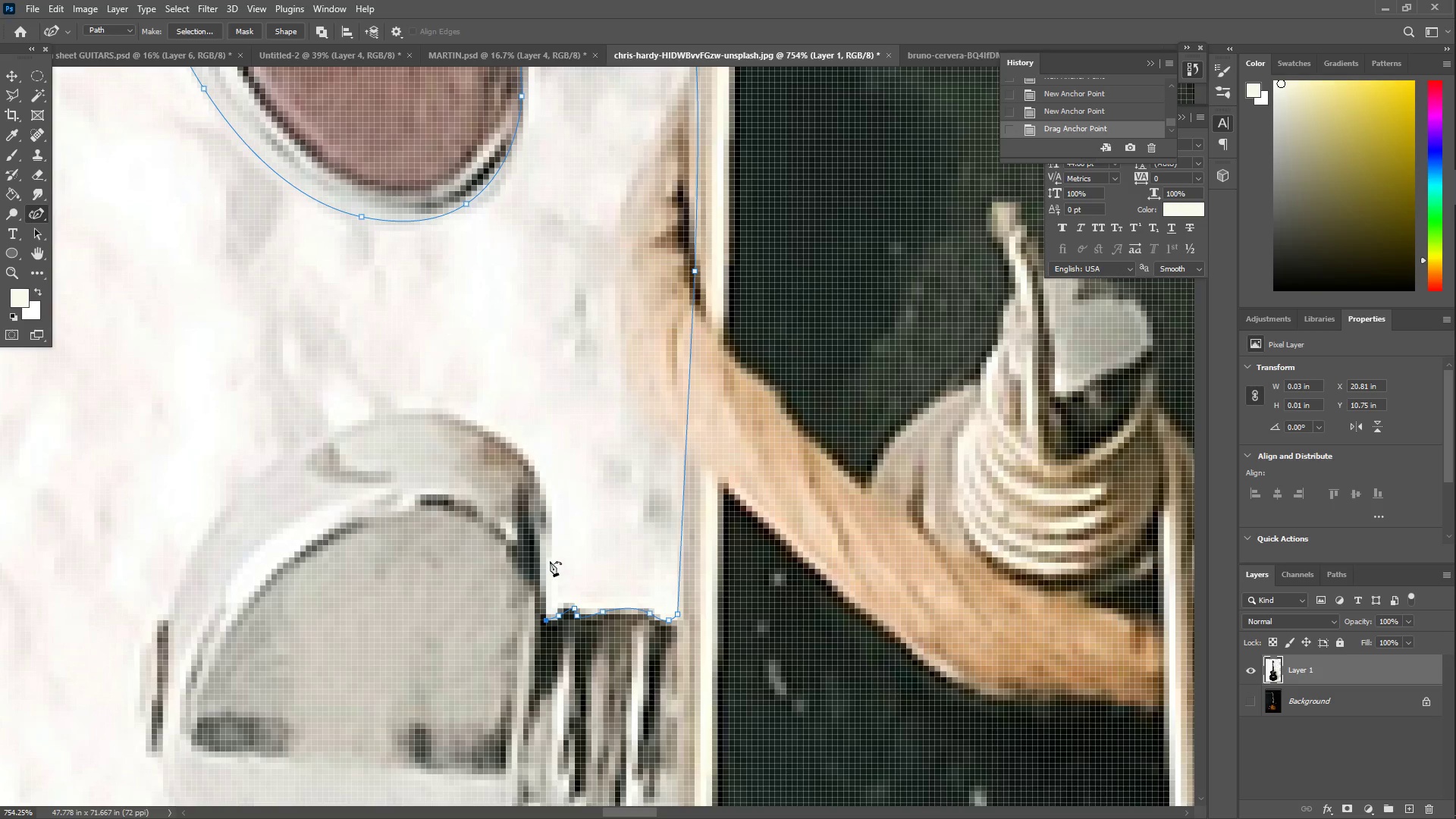 
left_click_drag(start_coordinate=[550, 563], to_coordinate=[548, 513])
 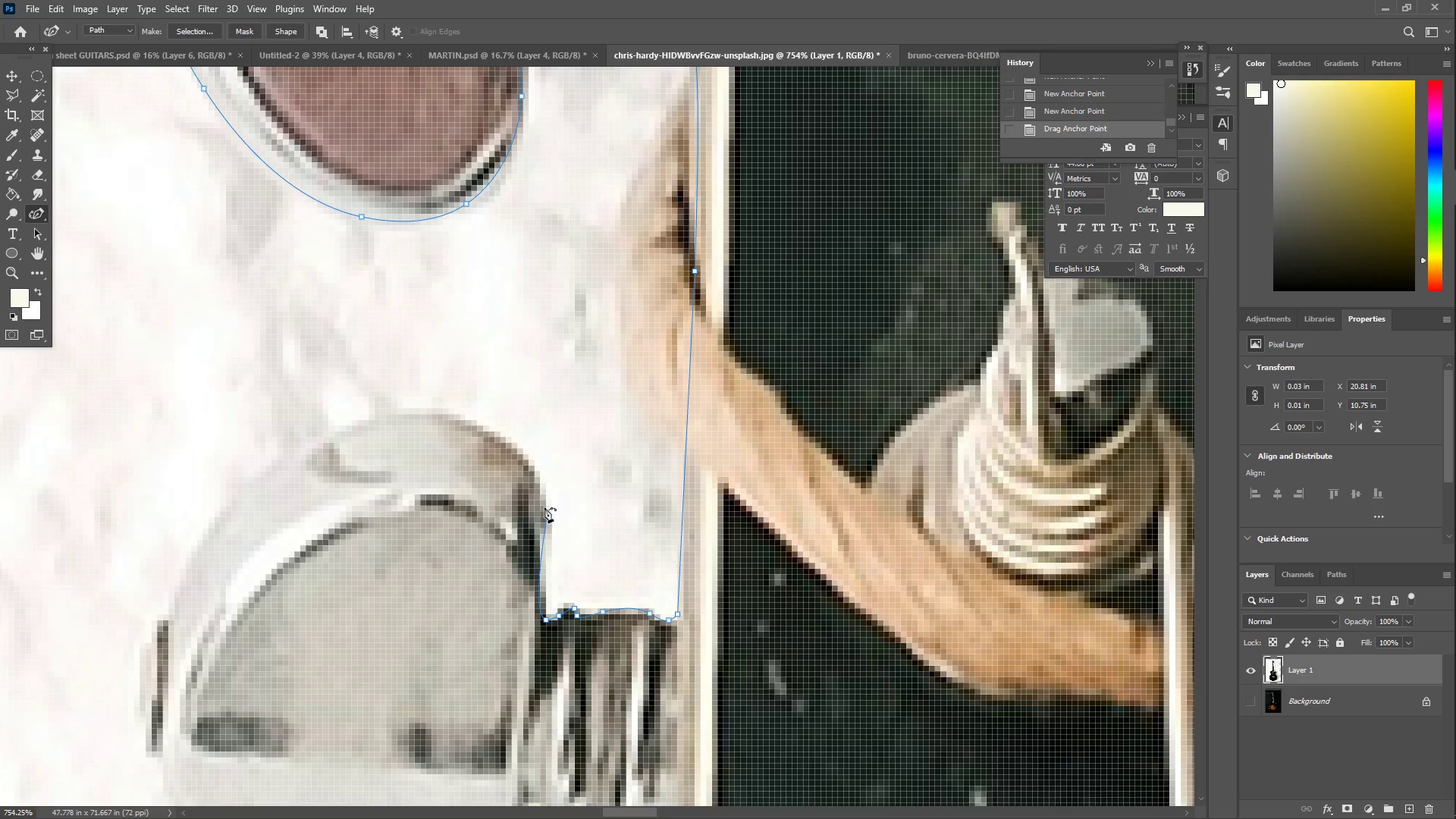 
left_click_drag(start_coordinate=[539, 482], to_coordinate=[537, 467])
 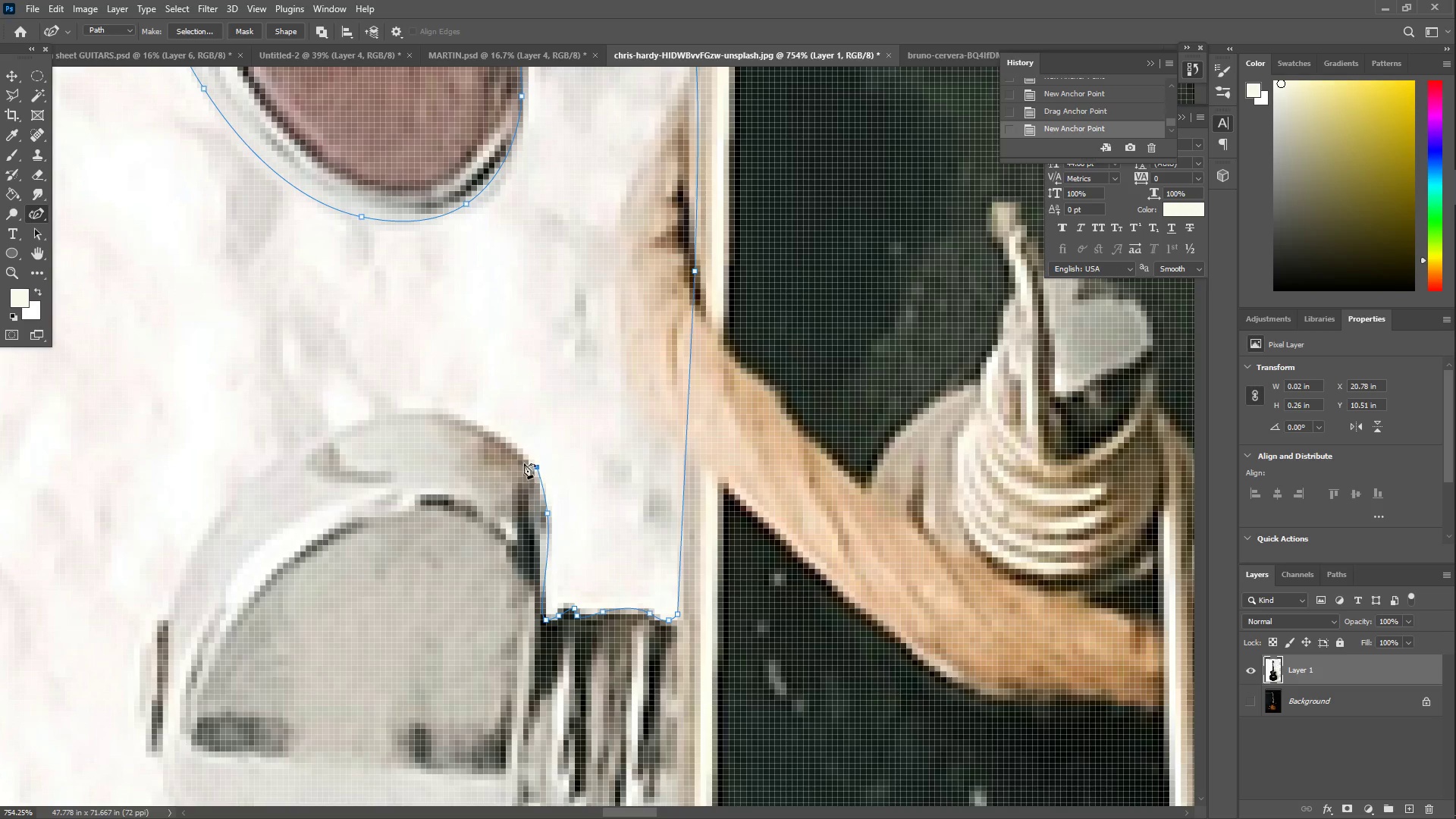 
left_click_drag(start_coordinate=[466, 427], to_coordinate=[428, 415])
 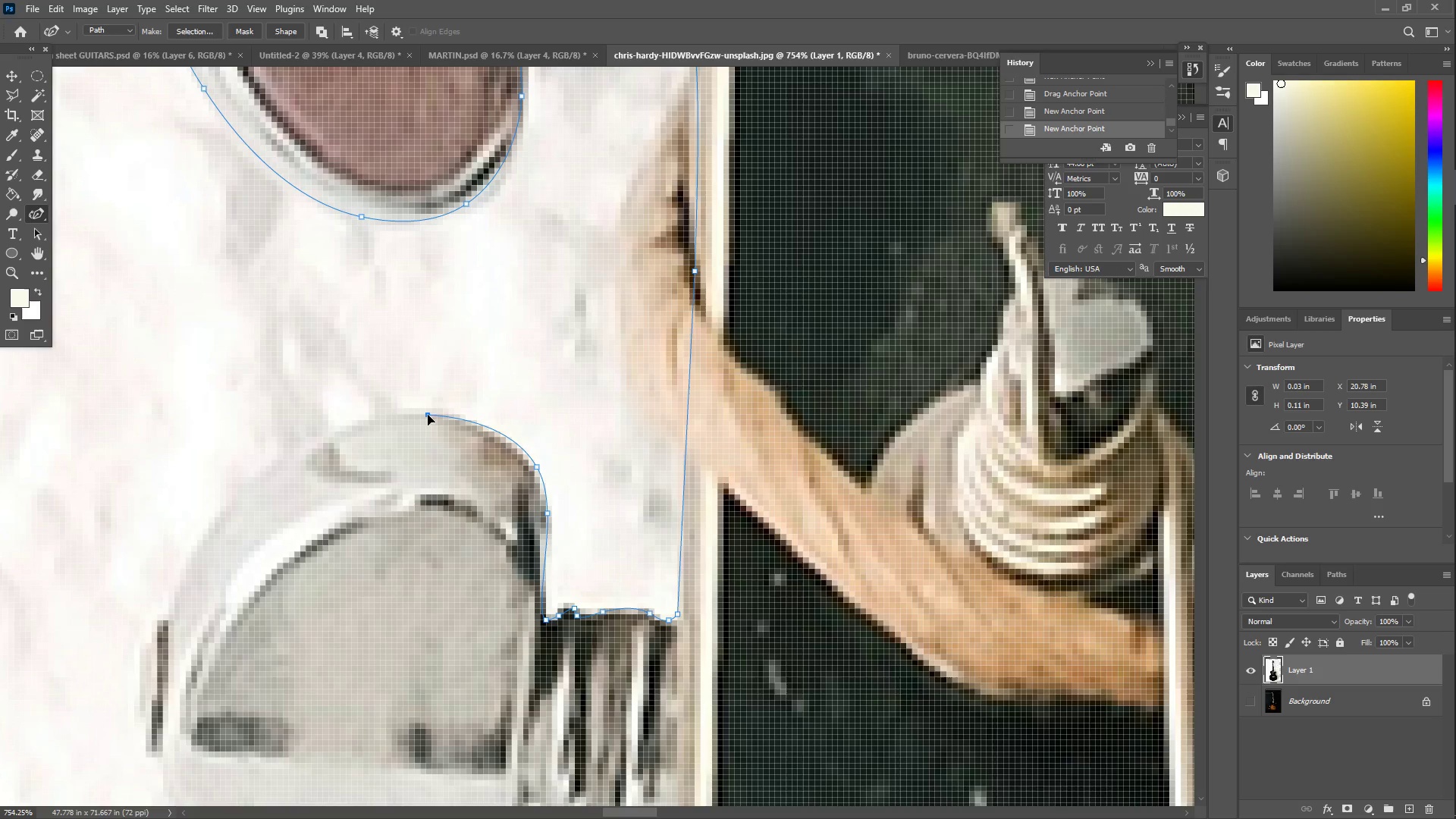 
hold_key(key=Space, duration=0.62)
 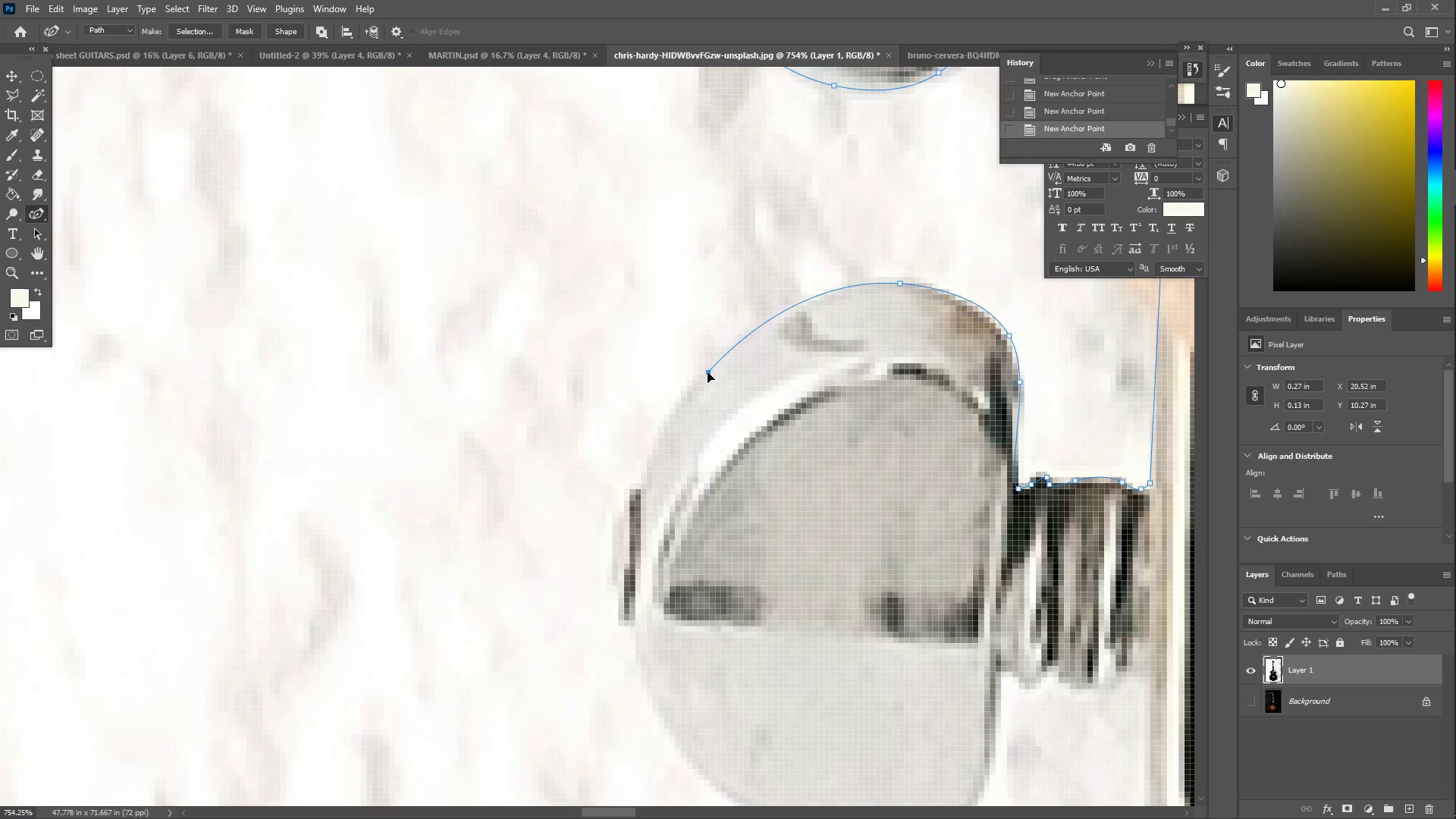 
left_click_drag(start_coordinate=[360, 448], to_coordinate=[833, 317])
 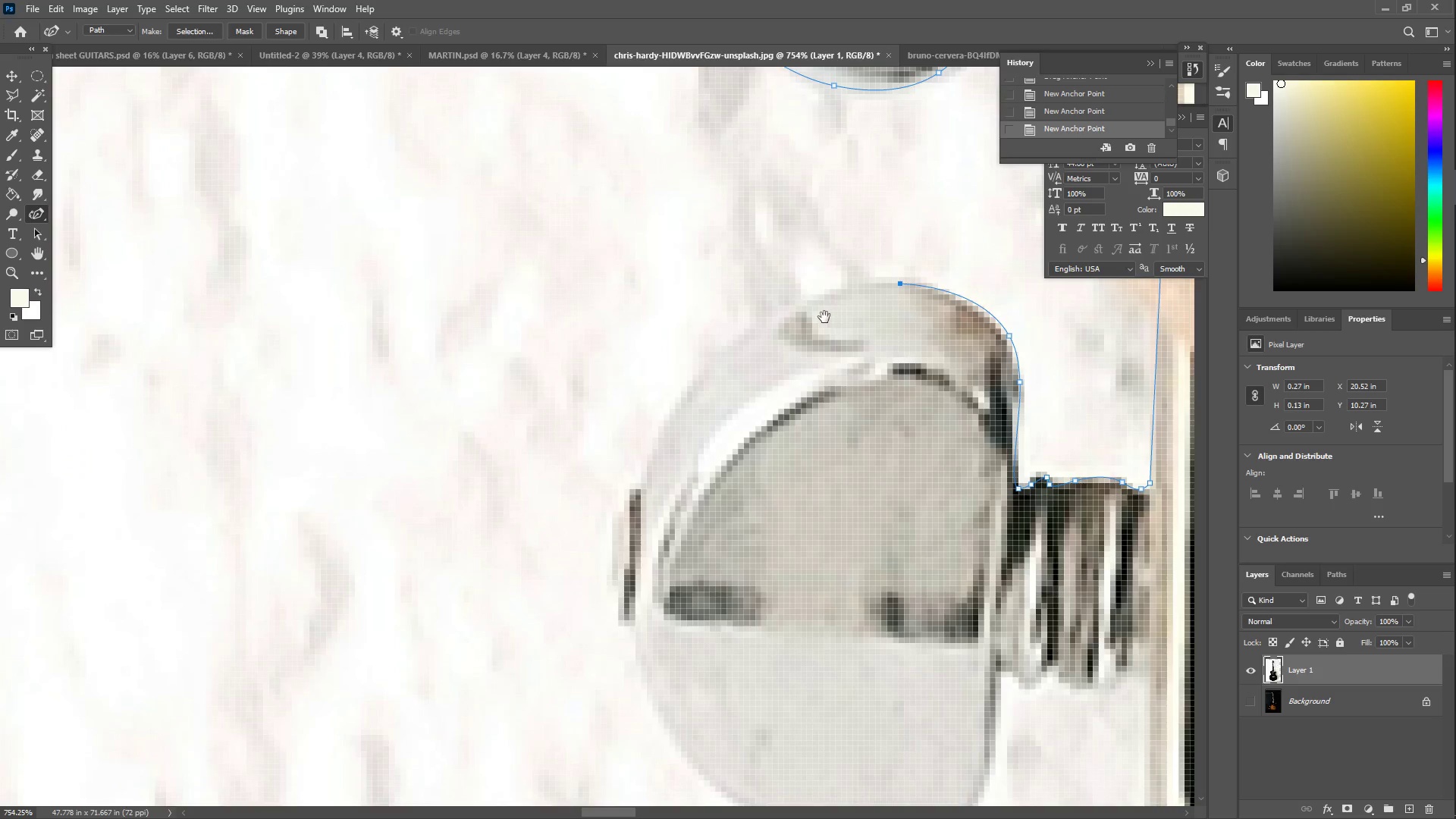 
left_click_drag(start_coordinate=[772, 340], to_coordinate=[704, 371])
 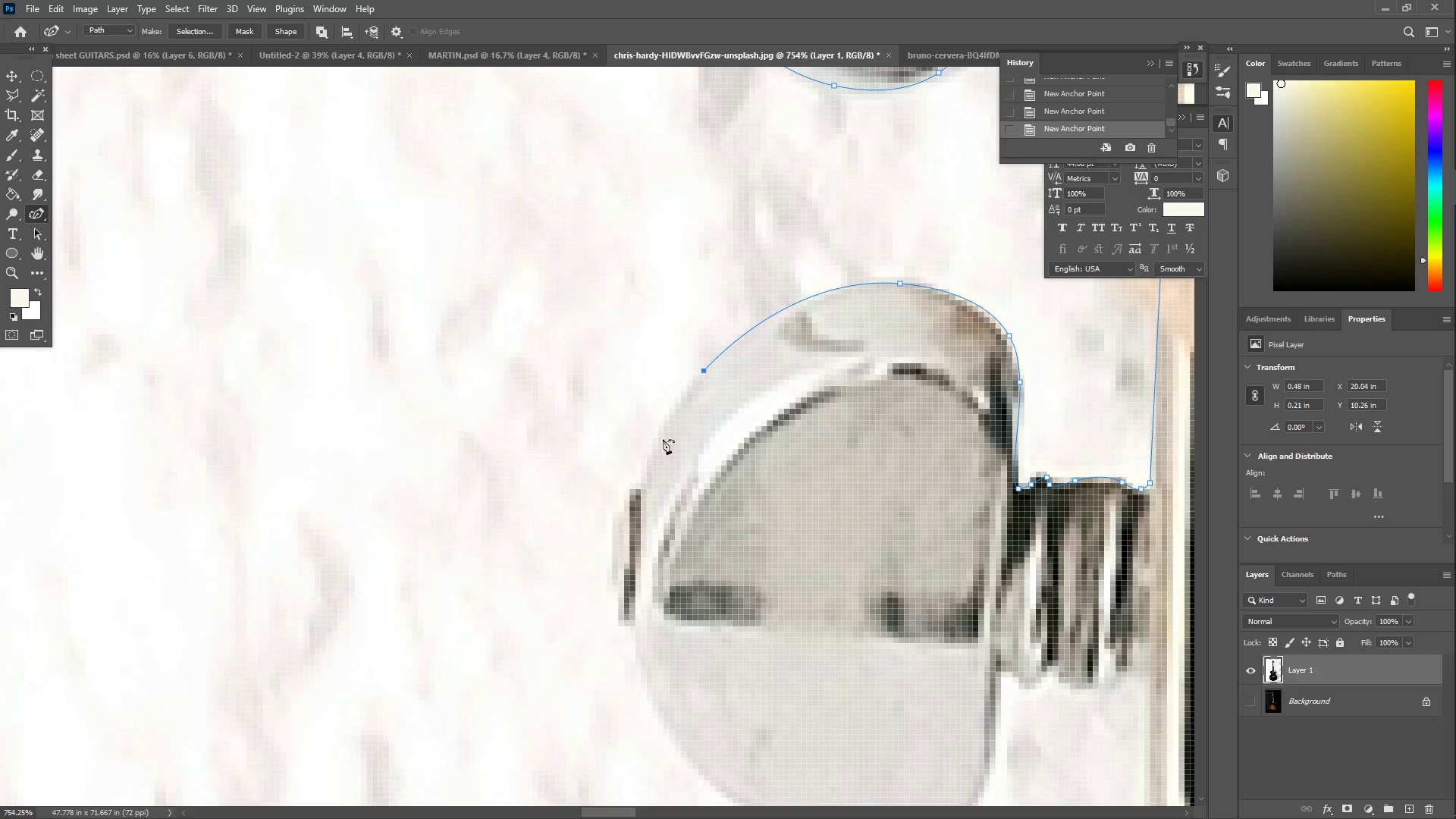 
left_click_drag(start_coordinate=[661, 450], to_coordinate=[635, 504])
 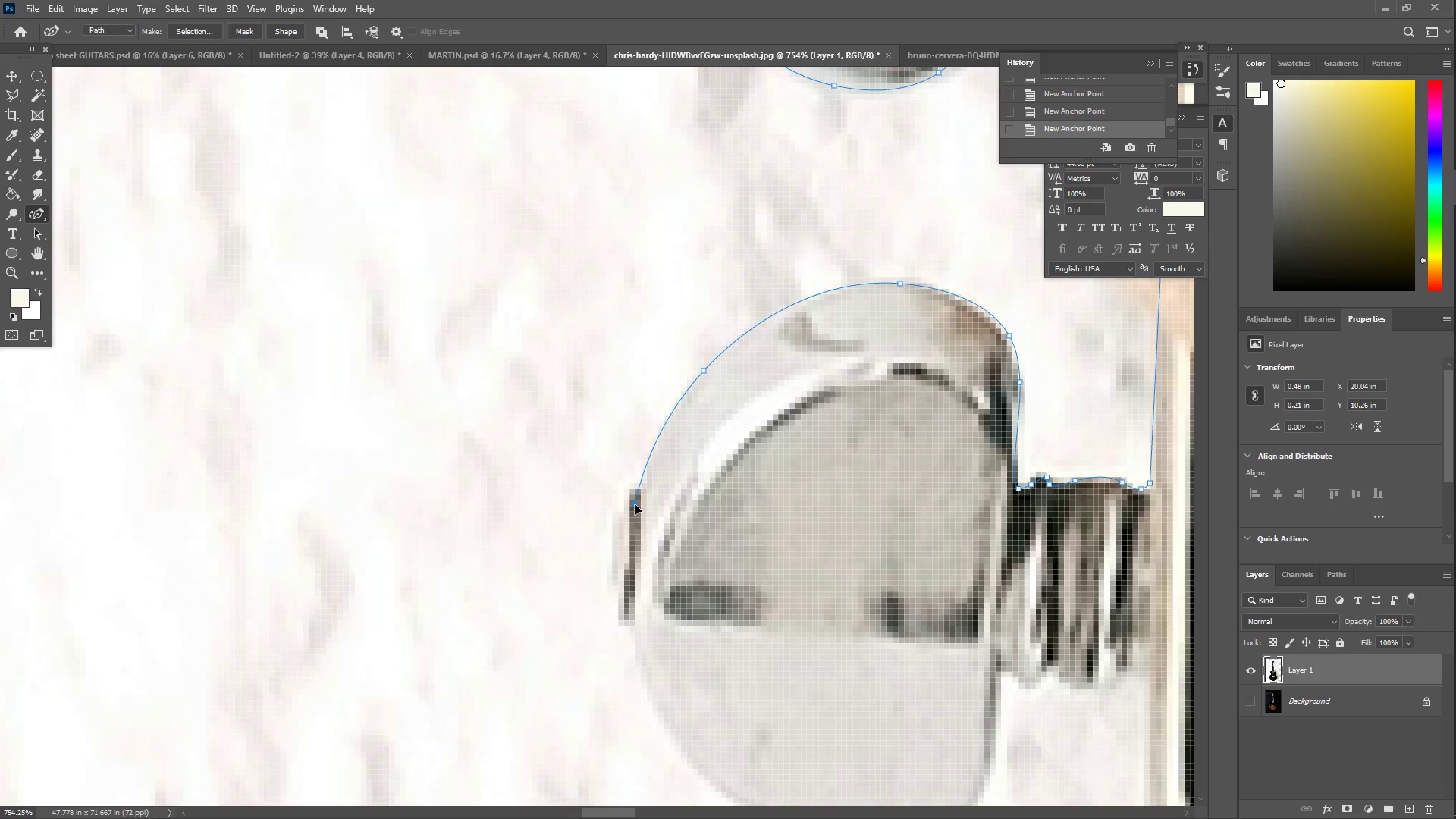 
hold_key(key=Space, duration=0.61)
 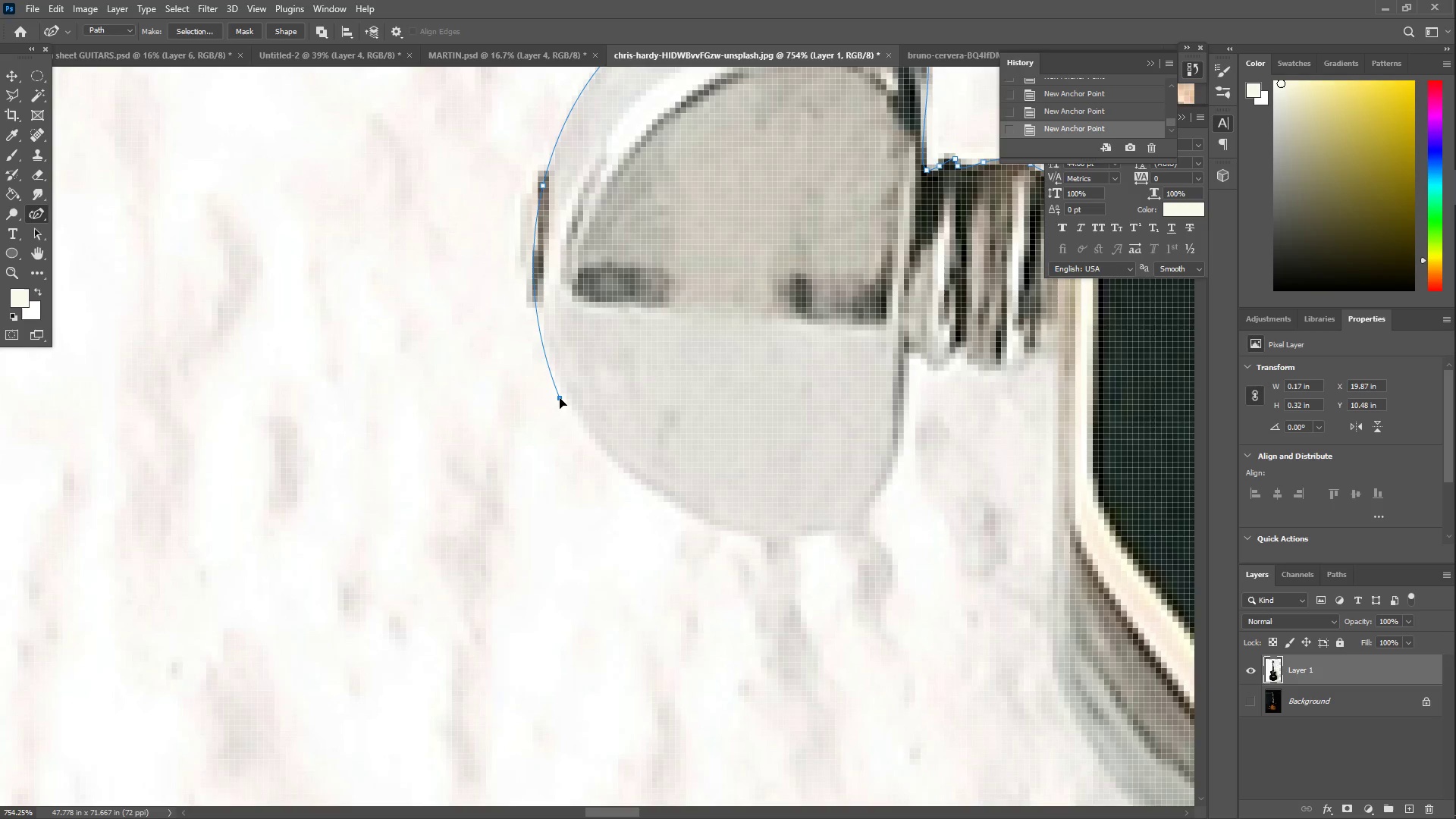 
left_click_drag(start_coordinate=[666, 579], to_coordinate=[574, 260])
 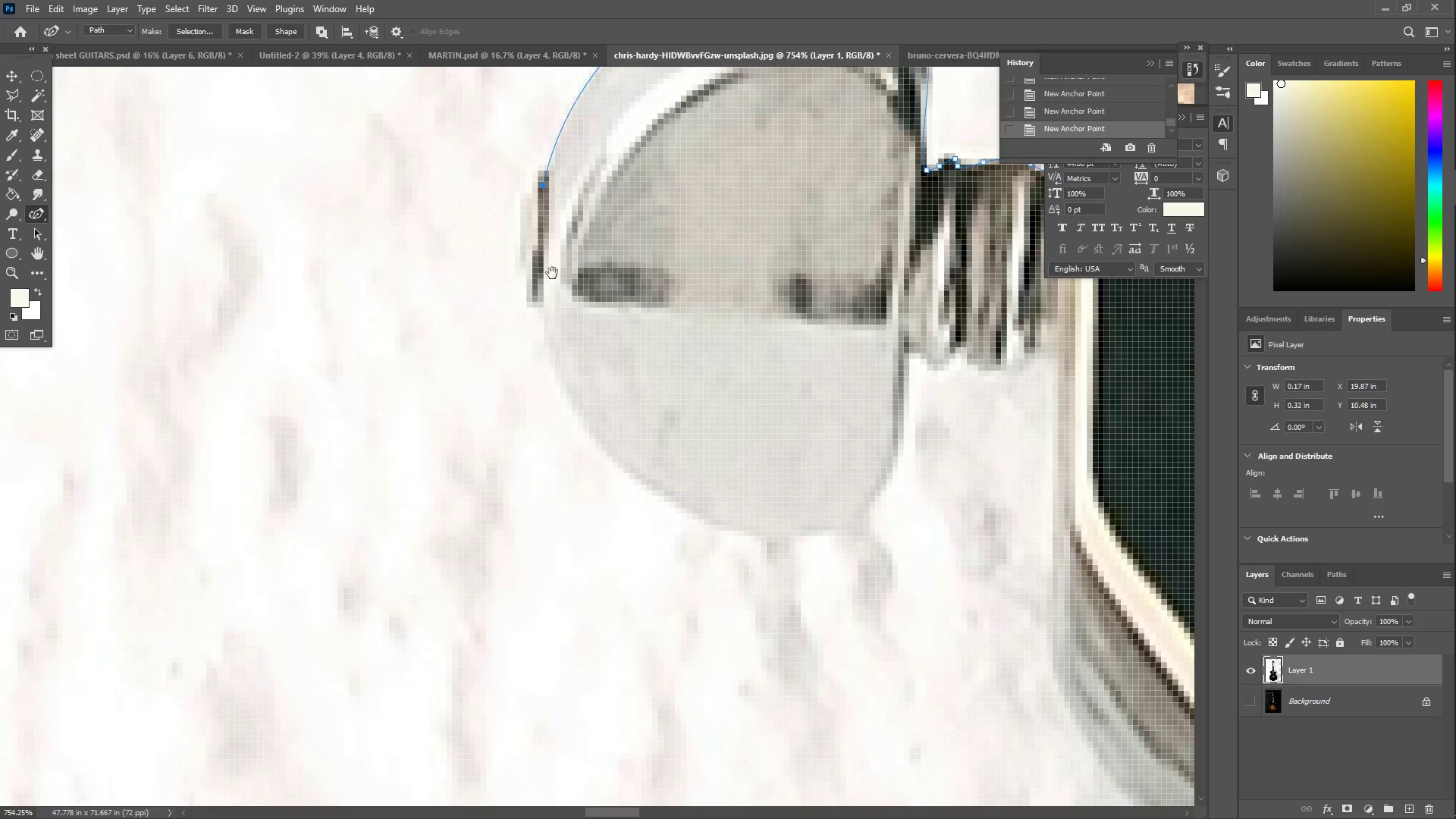 
hold_key(key=Space, duration=9.25)
 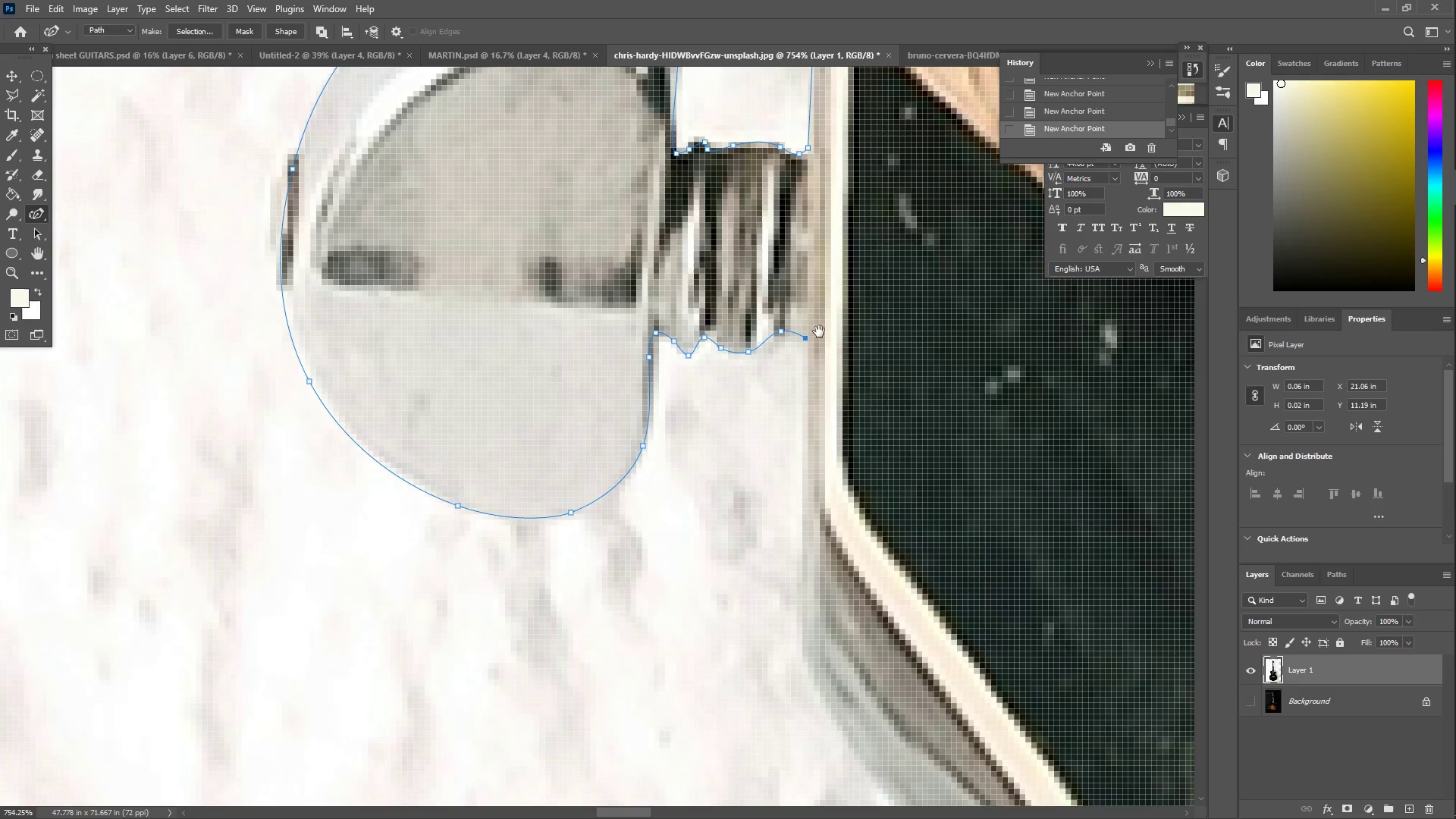 
left_click_drag(start_coordinate=[530, 348], to_coordinate=[560, 398])
 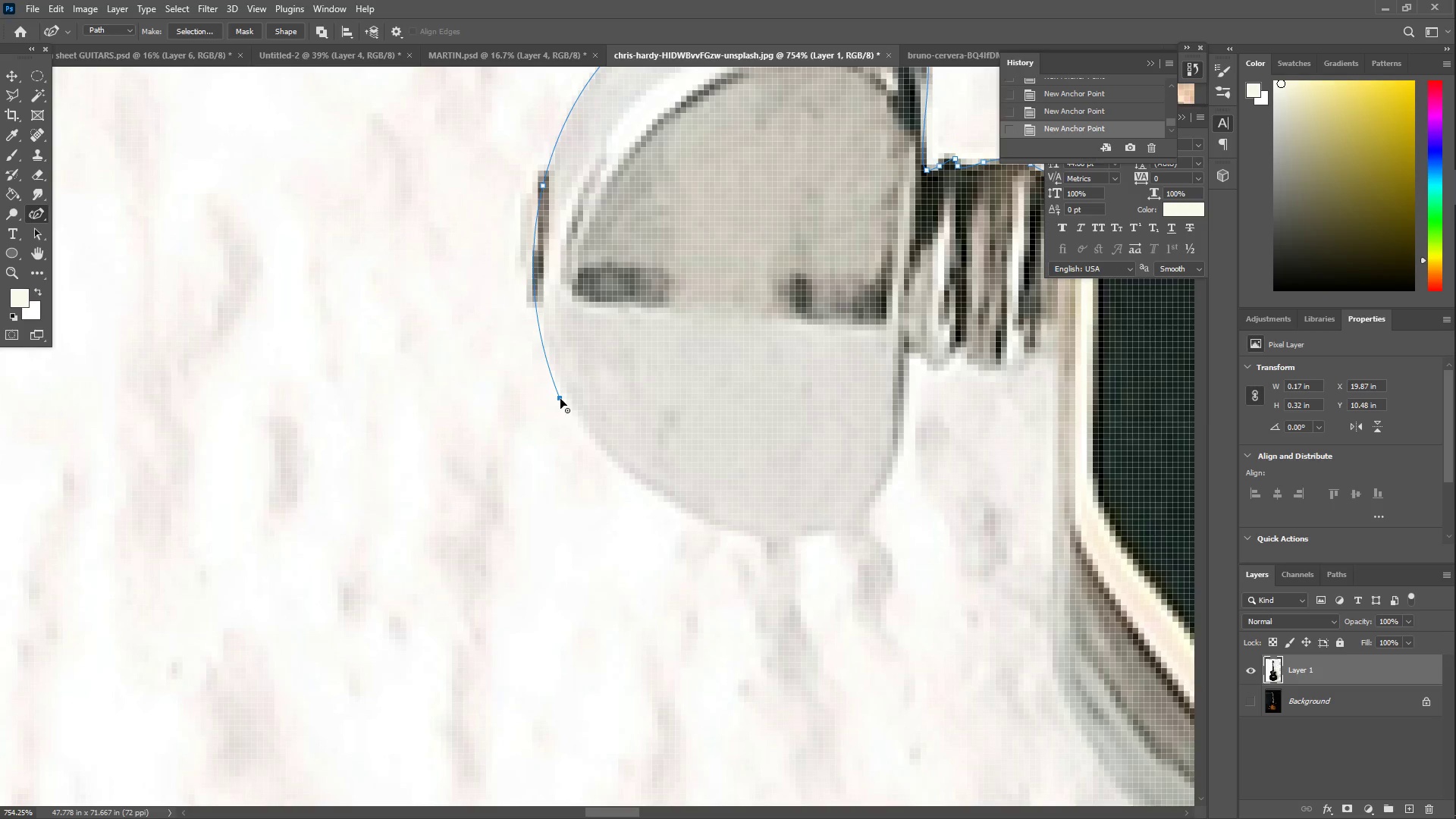 
left_click_drag(start_coordinate=[611, 466], to_coordinate=[708, 522])
 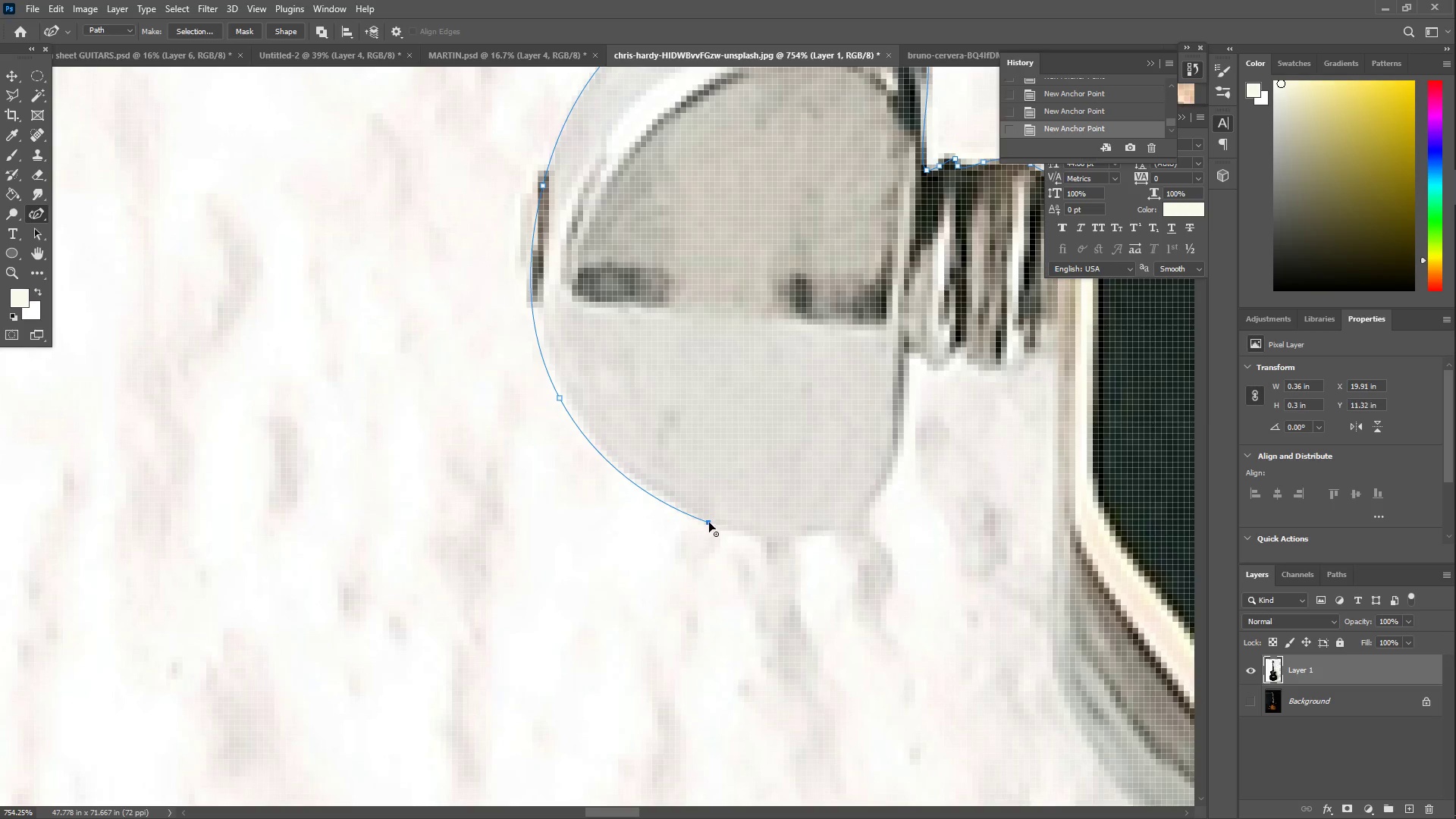 
left_click_drag(start_coordinate=[813, 534], to_coordinate=[821, 529])
 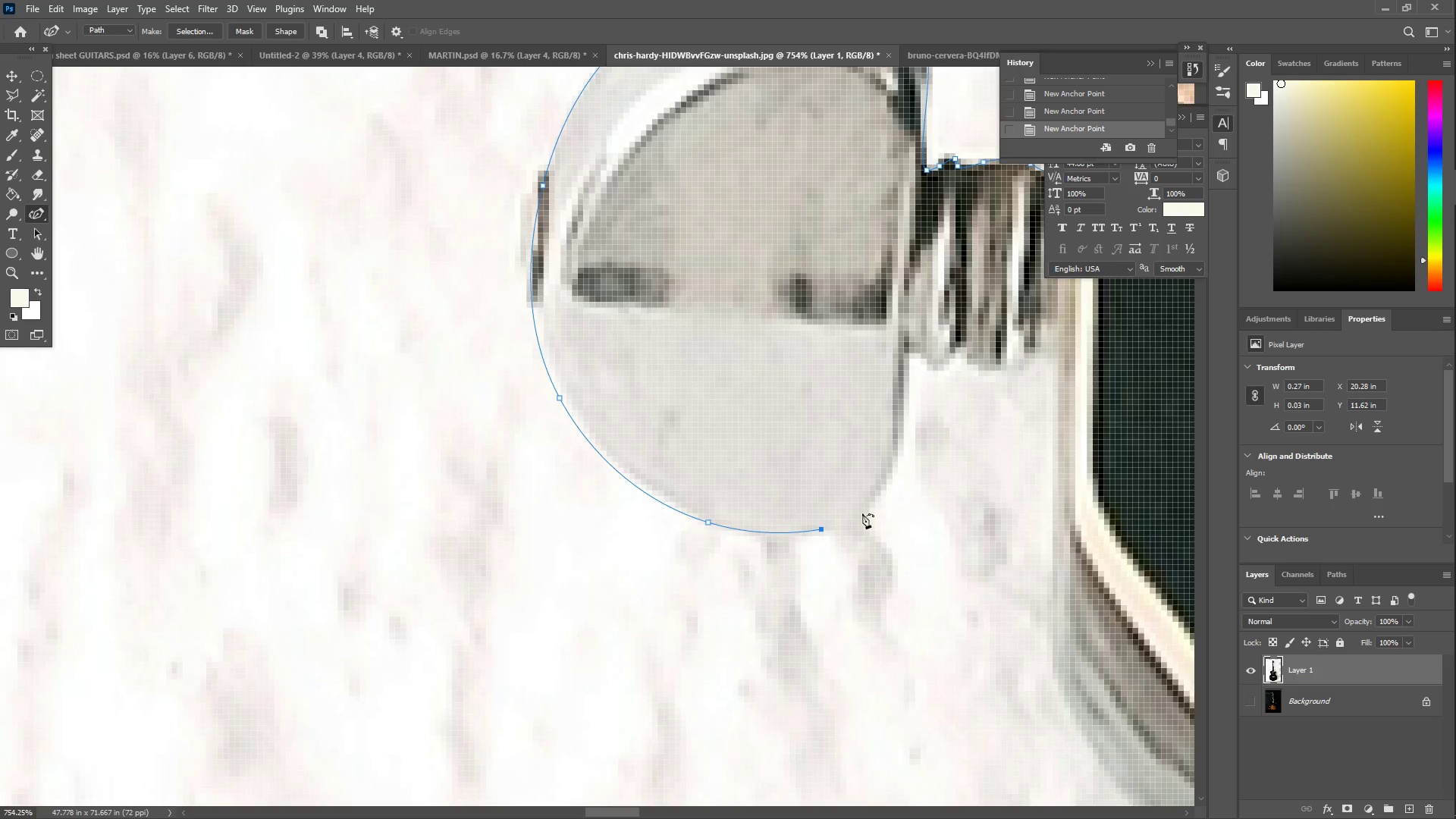 
left_click_drag(start_coordinate=[871, 507], to_coordinate=[893, 463])
 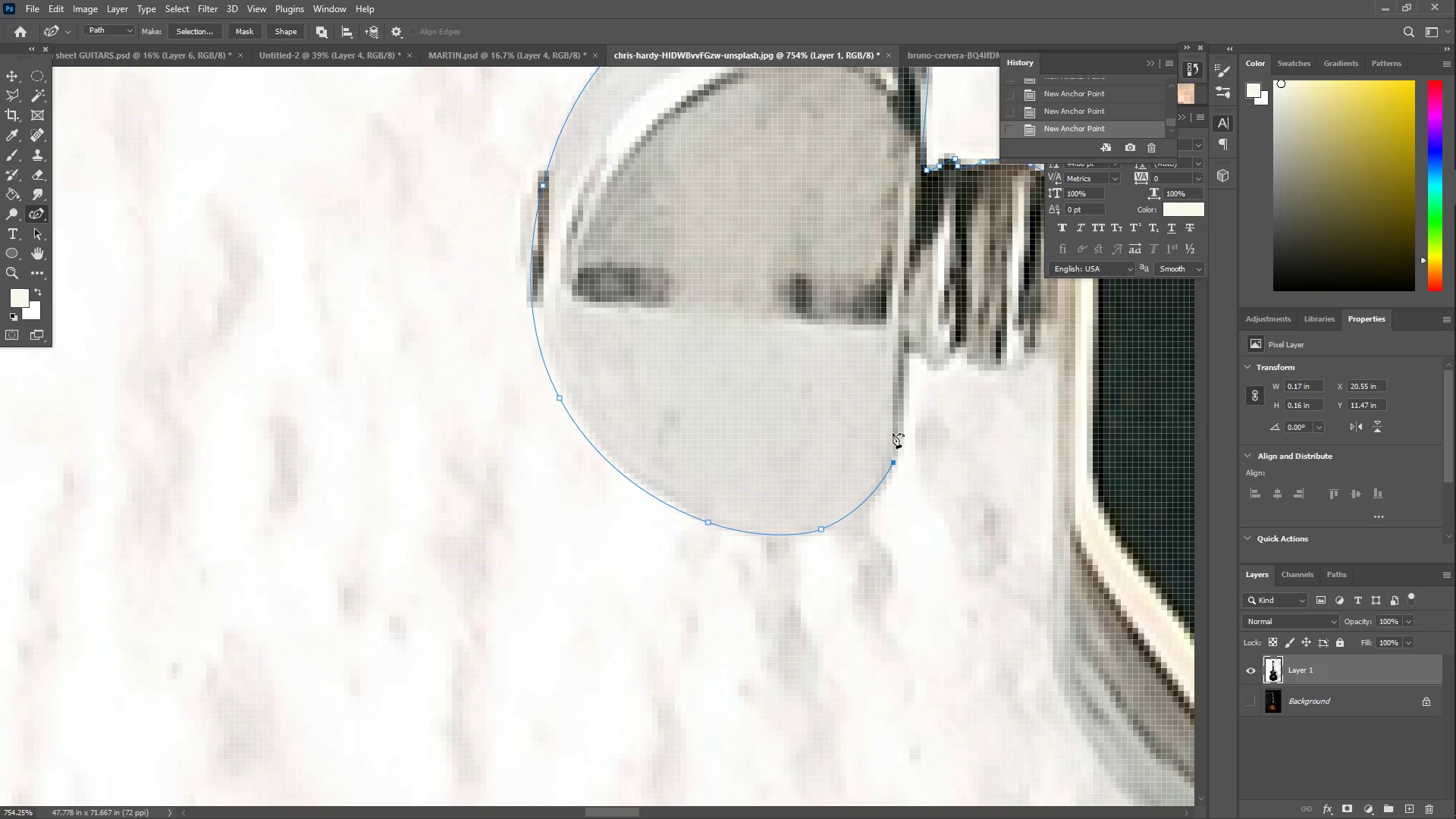 
left_click_drag(start_coordinate=[899, 394], to_coordinate=[899, 374])
 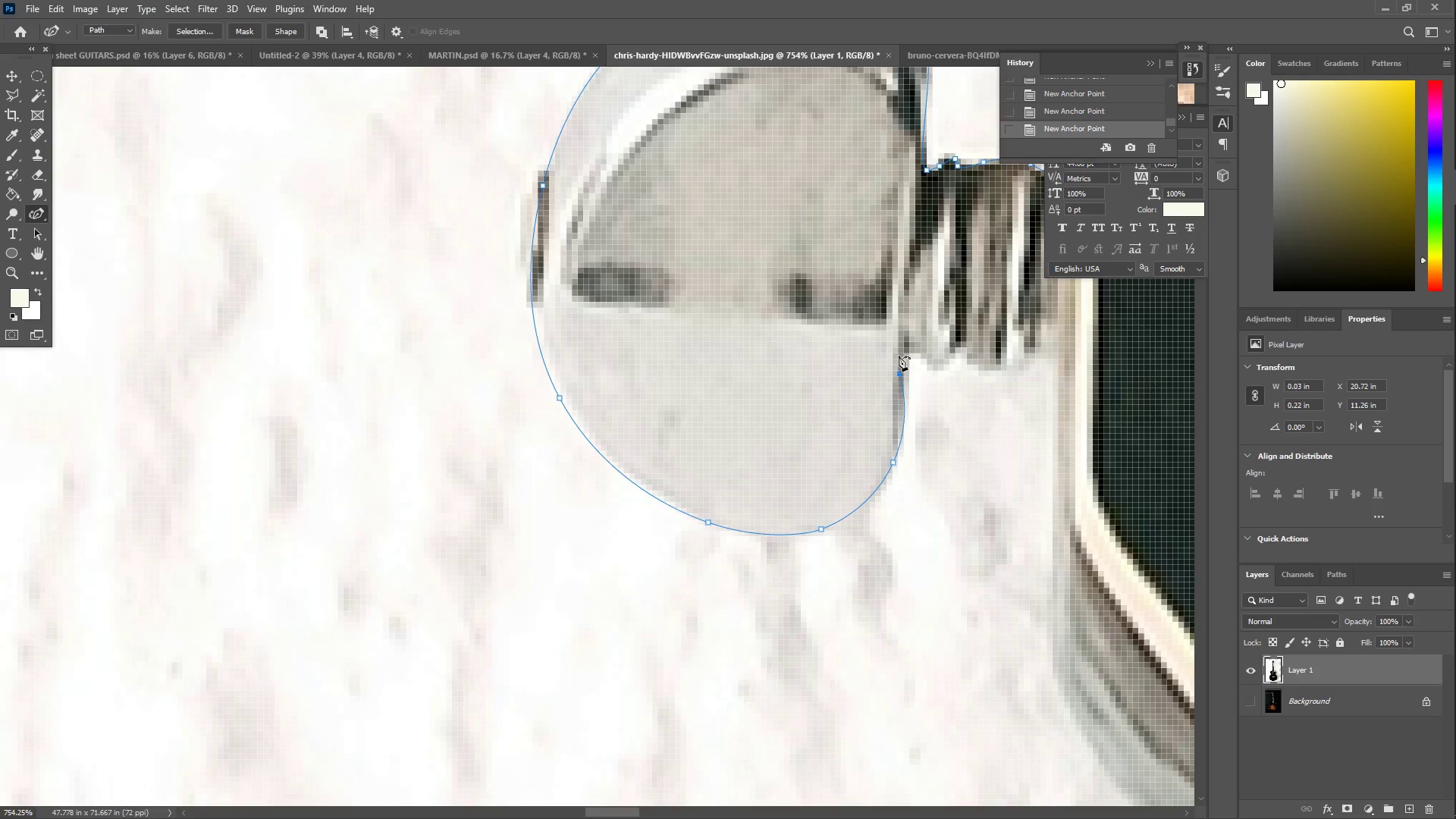 
left_click_drag(start_coordinate=[899, 349], to_coordinate=[906, 350])
 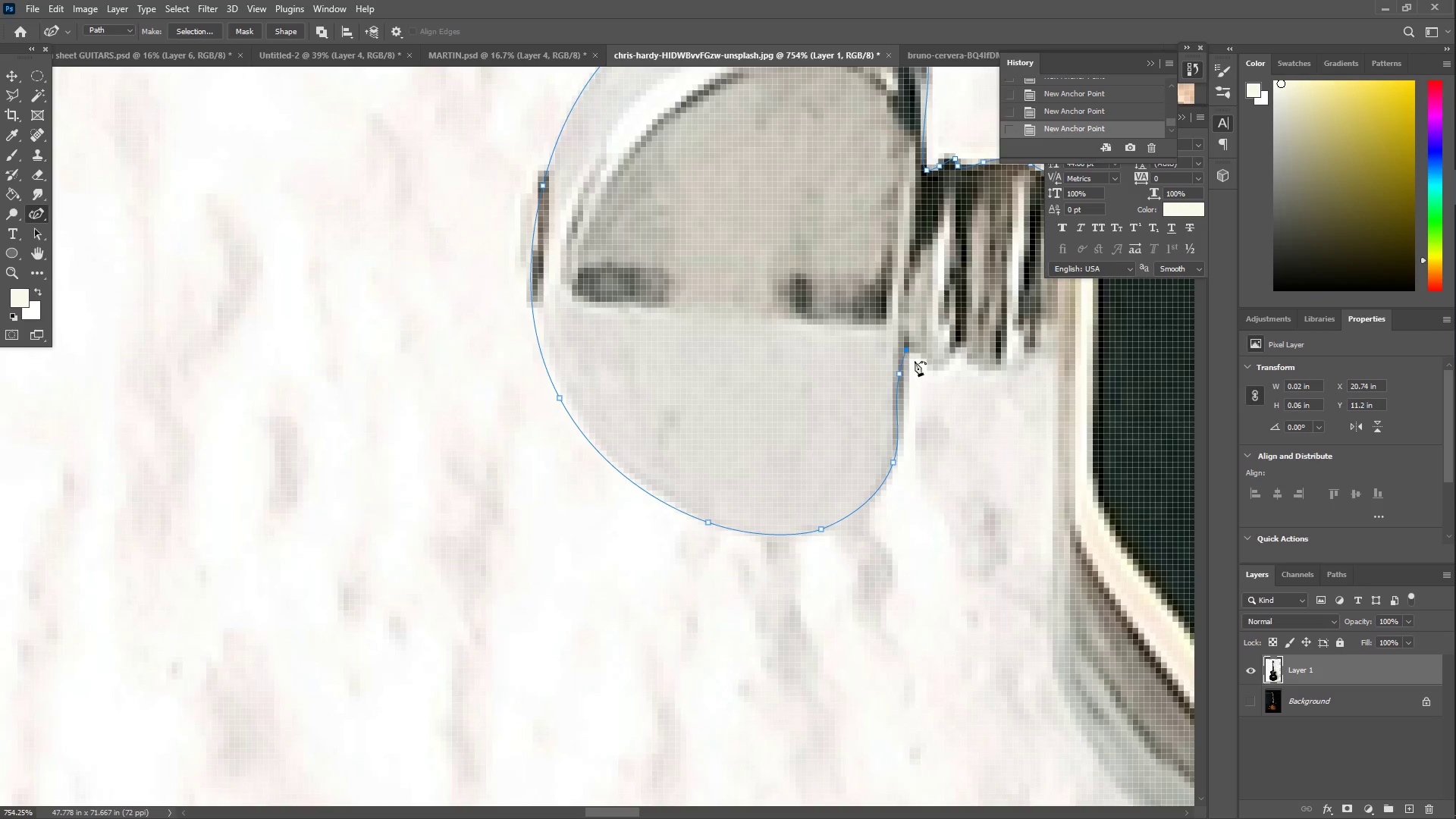 
left_click_drag(start_coordinate=[918, 362], to_coordinate=[924, 358])
 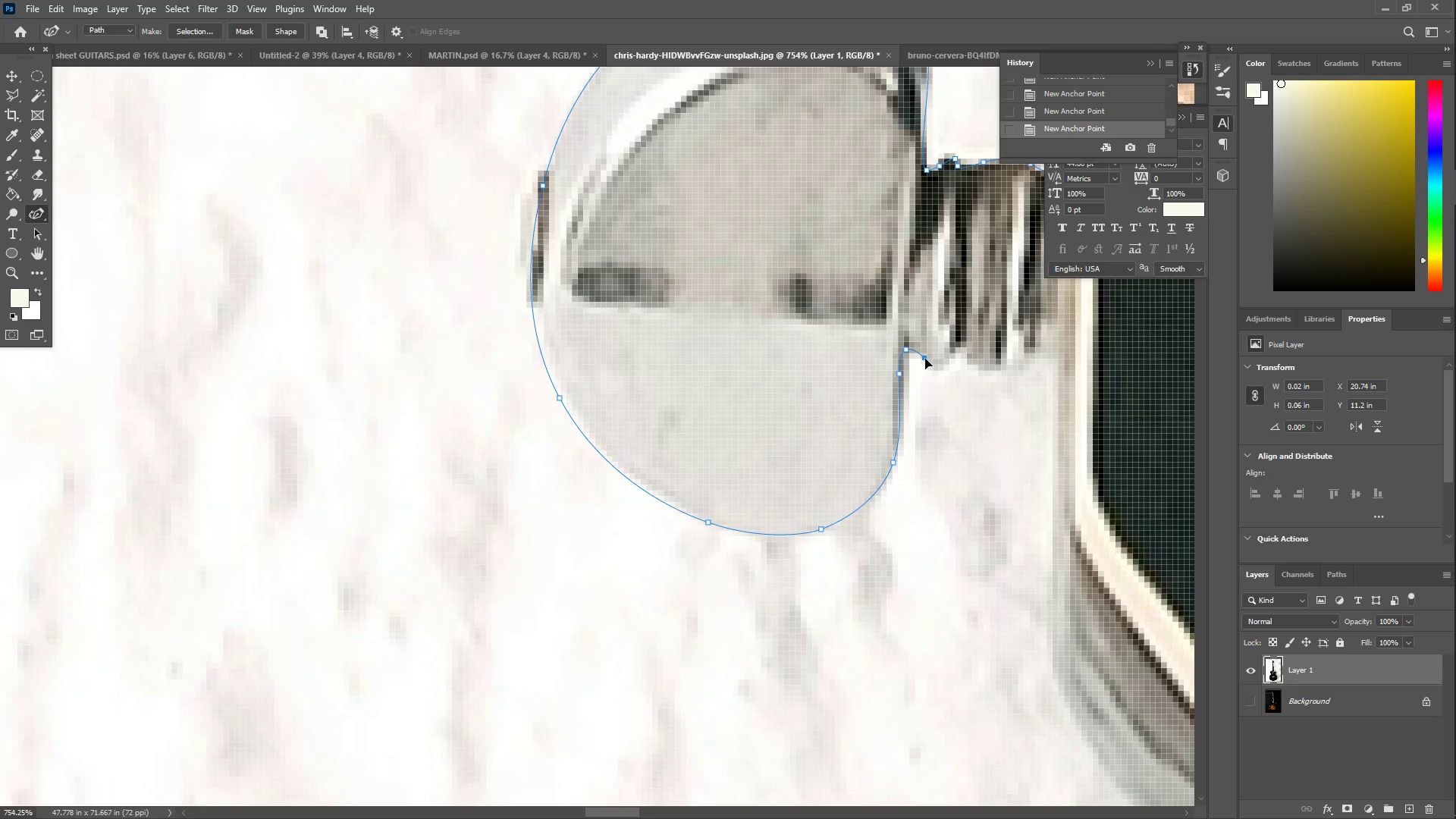 
left_click_drag(start_coordinate=[932, 369], to_coordinate=[939, 372])
 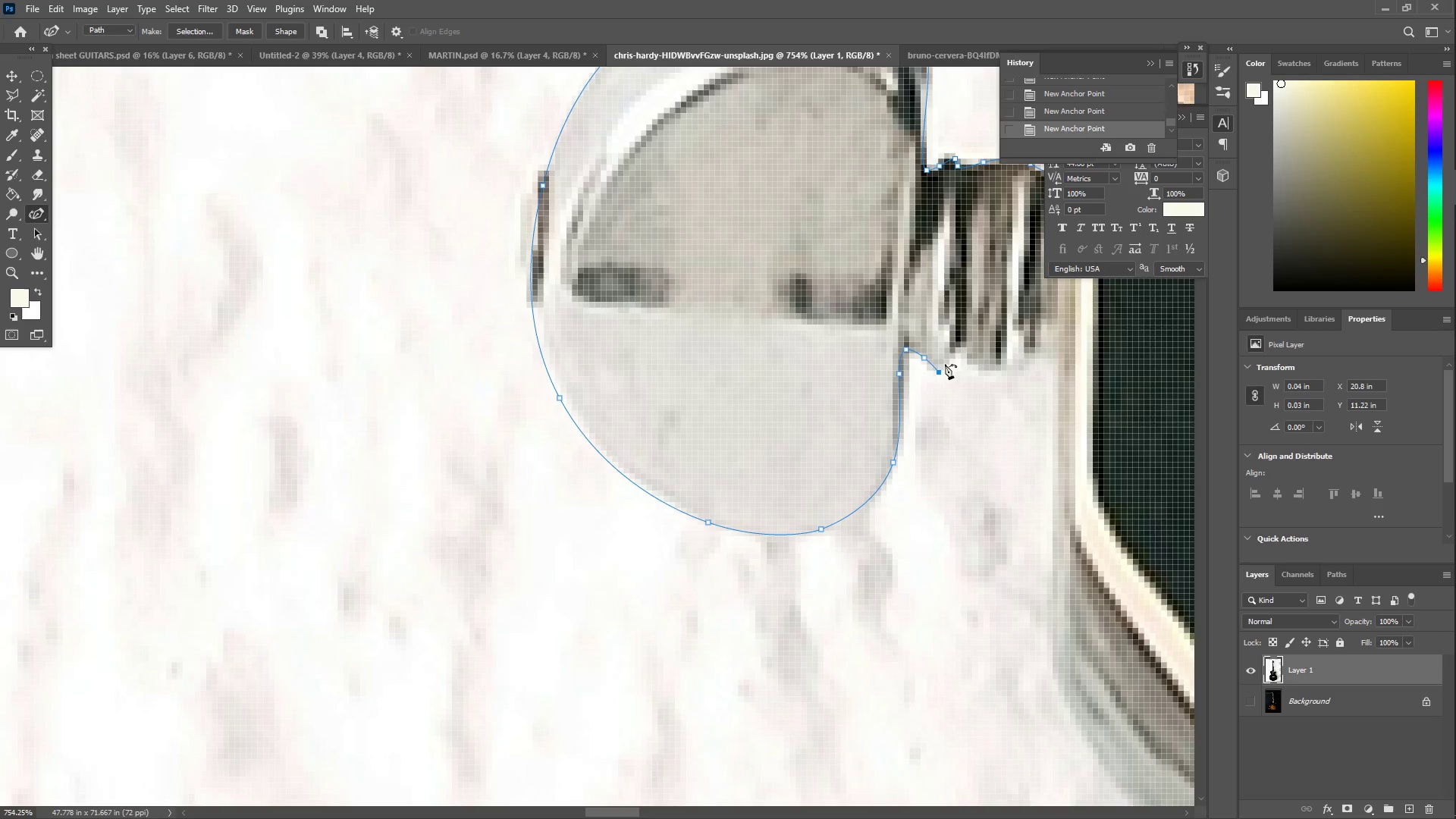 
left_click_drag(start_coordinate=[946, 362], to_coordinate=[955, 354])
 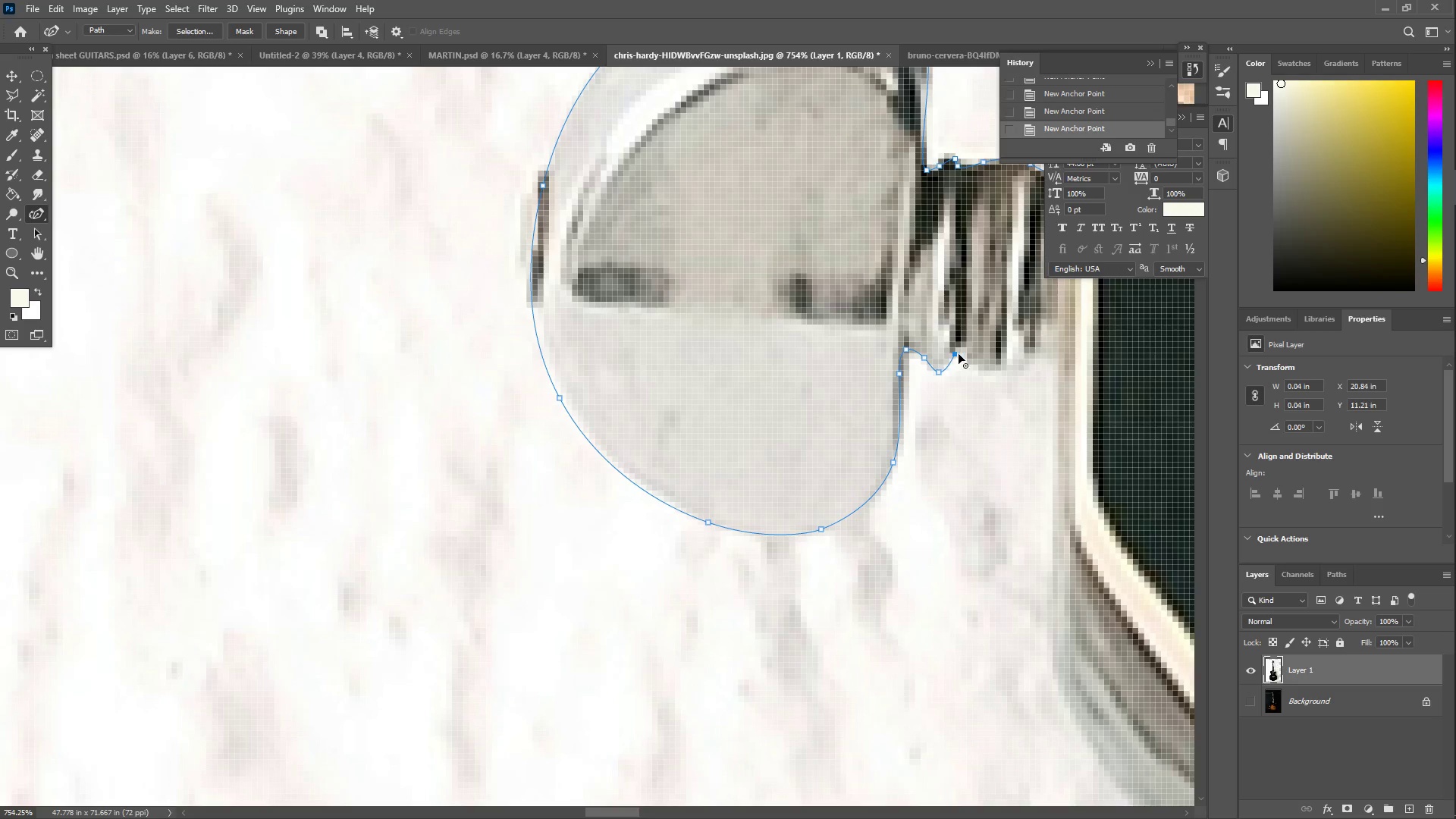 
left_click_drag(start_coordinate=[962, 354], to_coordinate=[971, 365])
 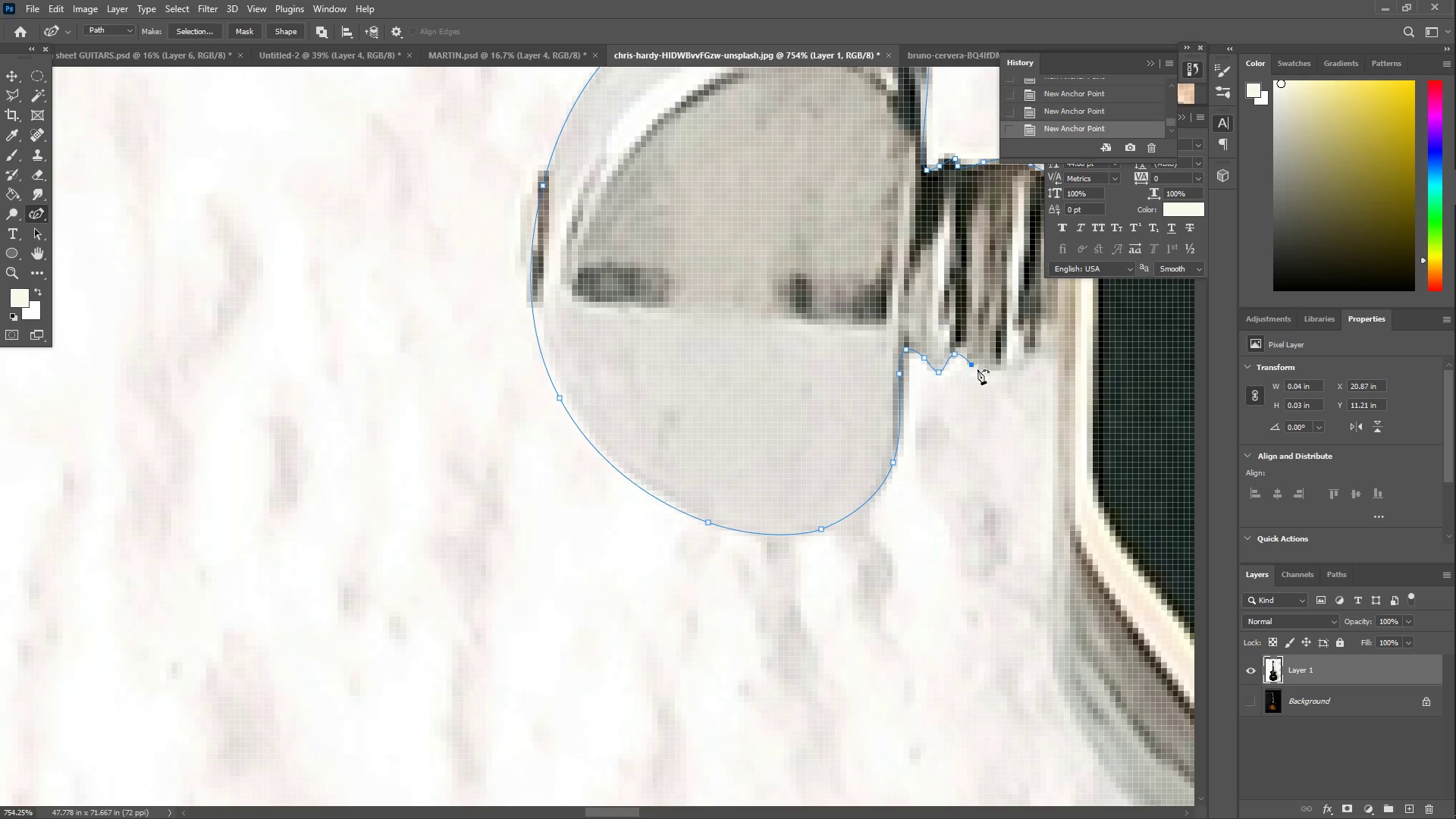 
left_click_drag(start_coordinate=[981, 372], to_coordinate=[999, 369])
 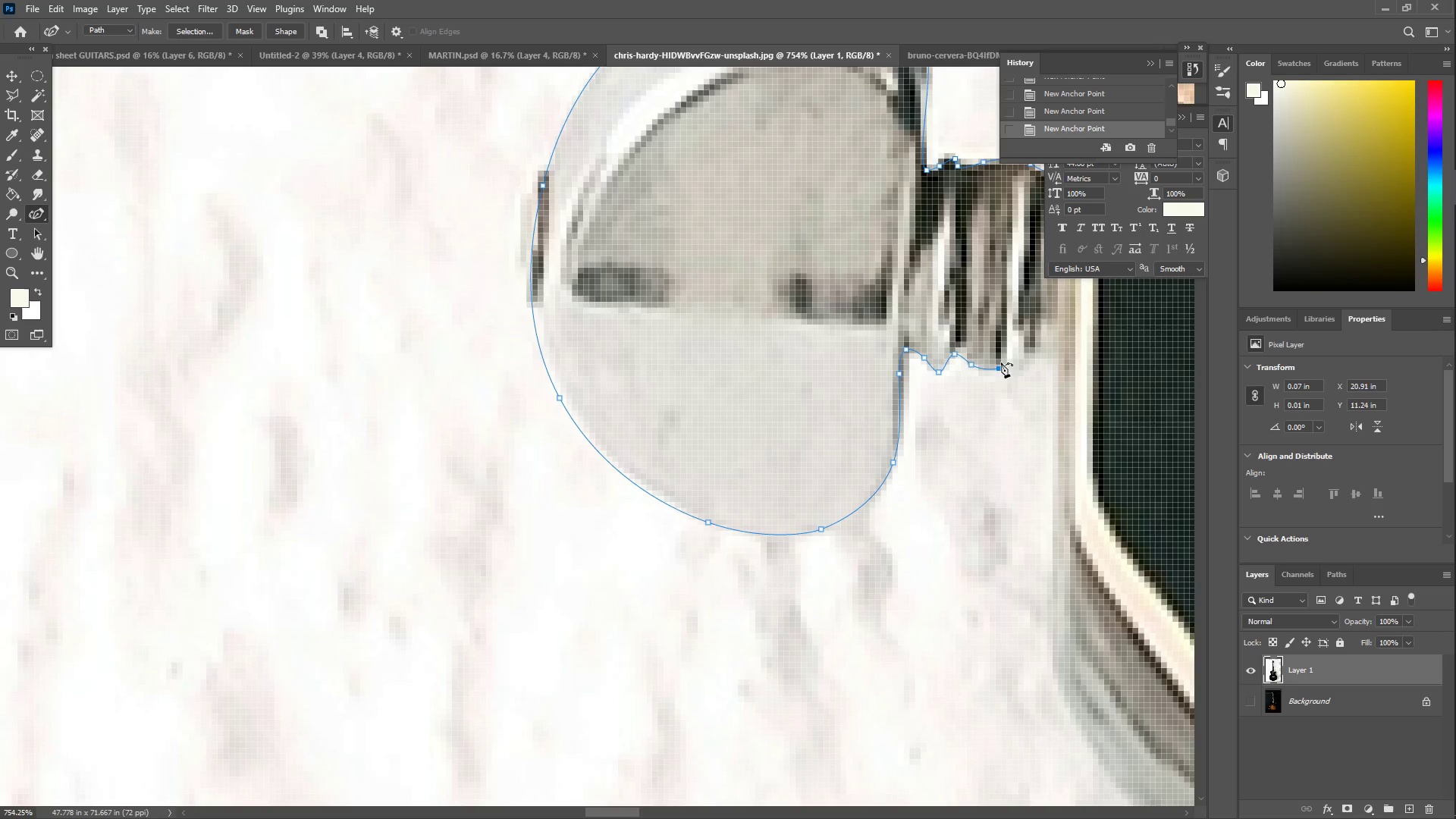 
left_click_drag(start_coordinate=[1019, 359], to_coordinate=[1031, 348])
 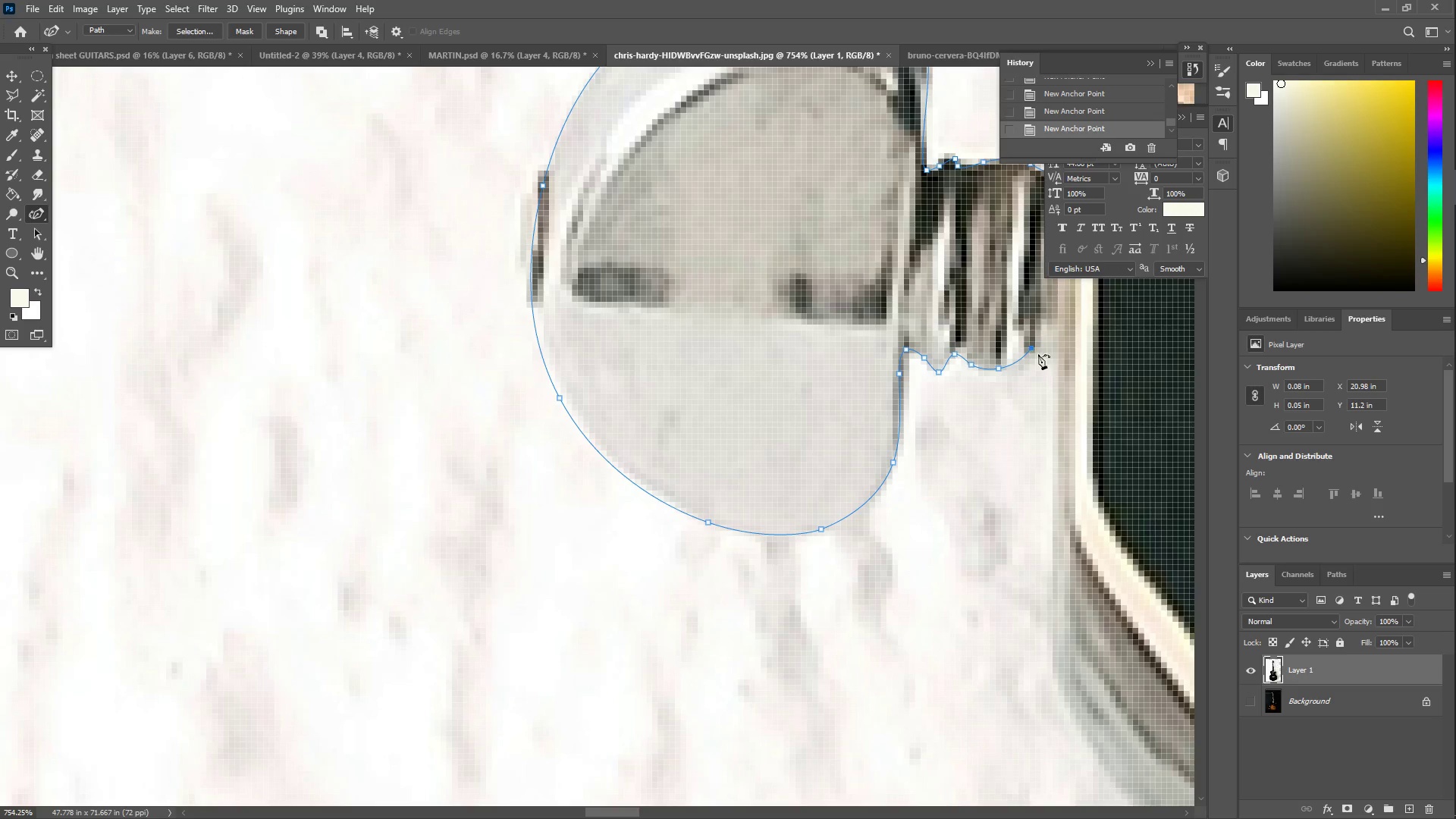 
left_click_drag(start_coordinate=[1046, 355], to_coordinate=[1056, 355])
 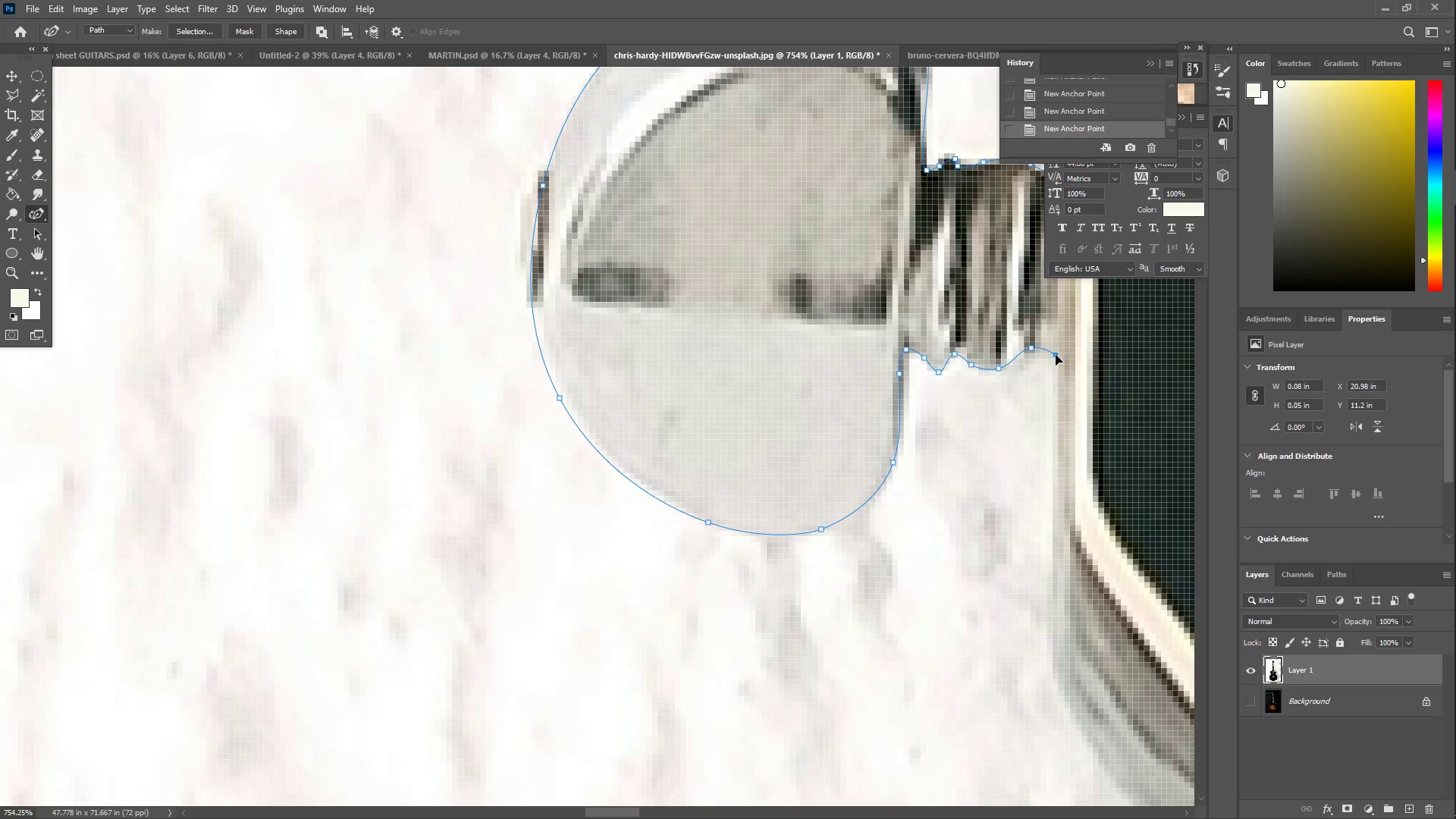 
hold_key(key=Space, duration=0.69)
 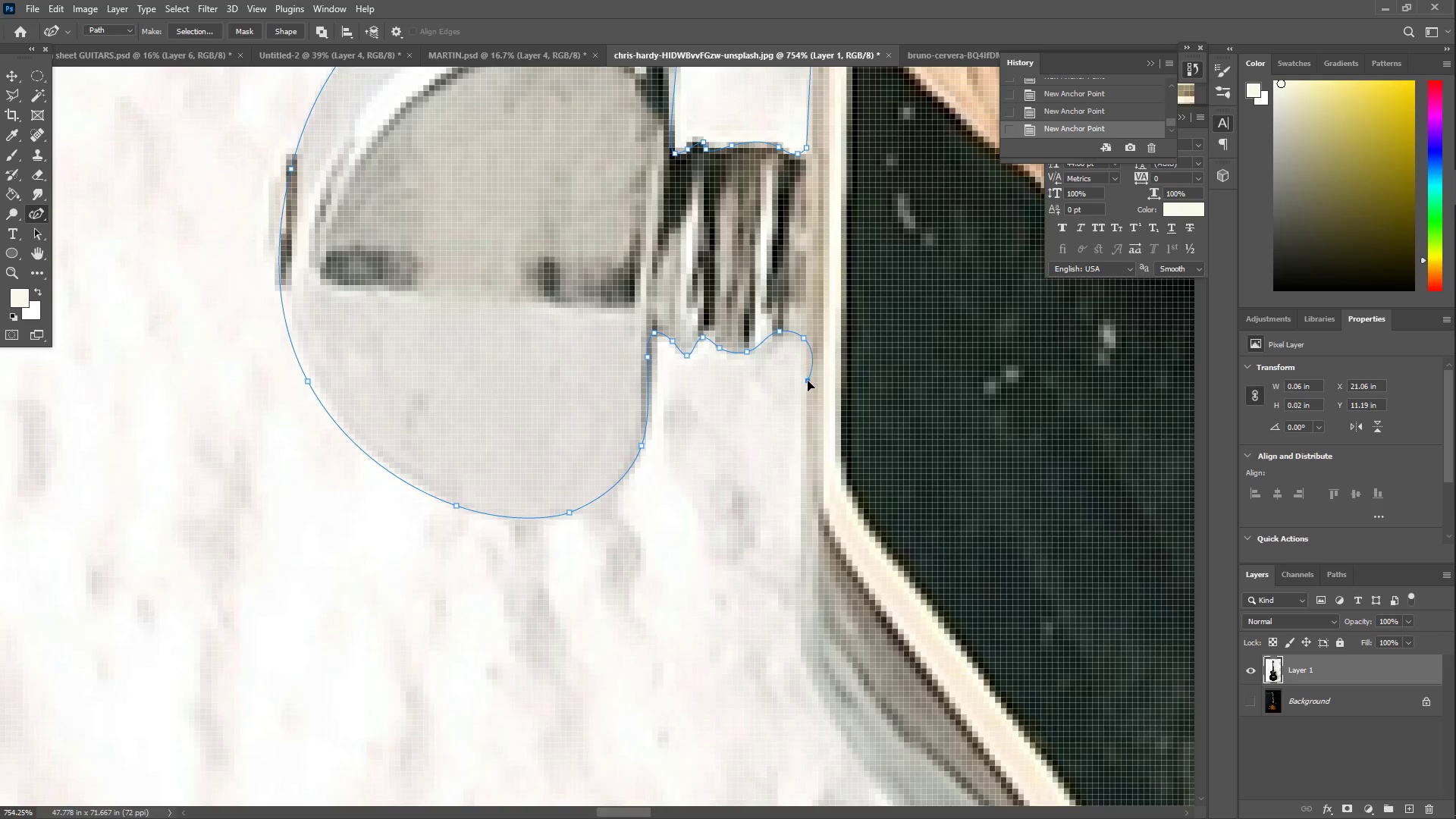 
left_click_drag(start_coordinate=[1069, 348], to_coordinate=[817, 331])
 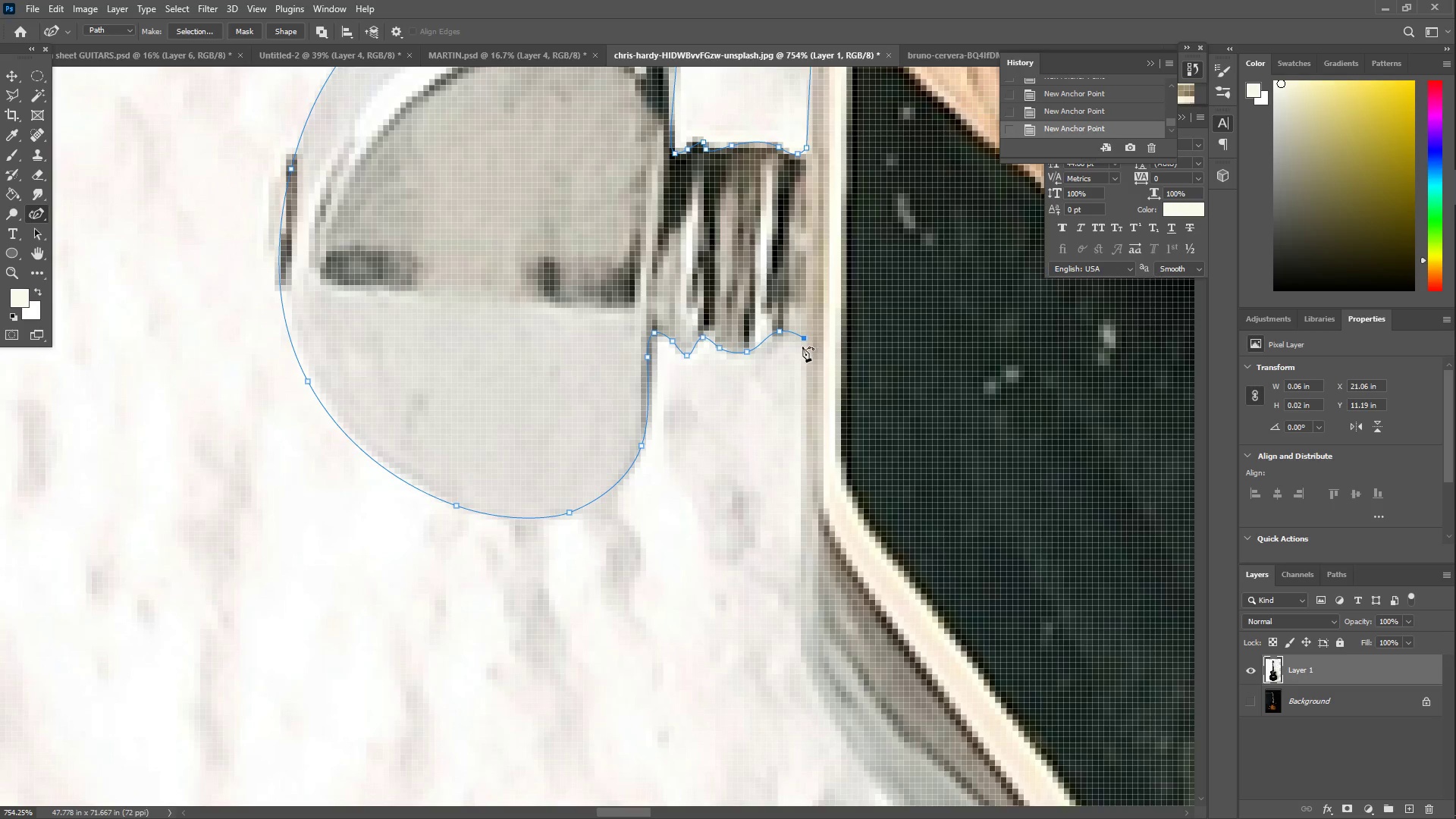 
left_click_drag(start_coordinate=[802, 352], to_coordinate=[806, 350])
 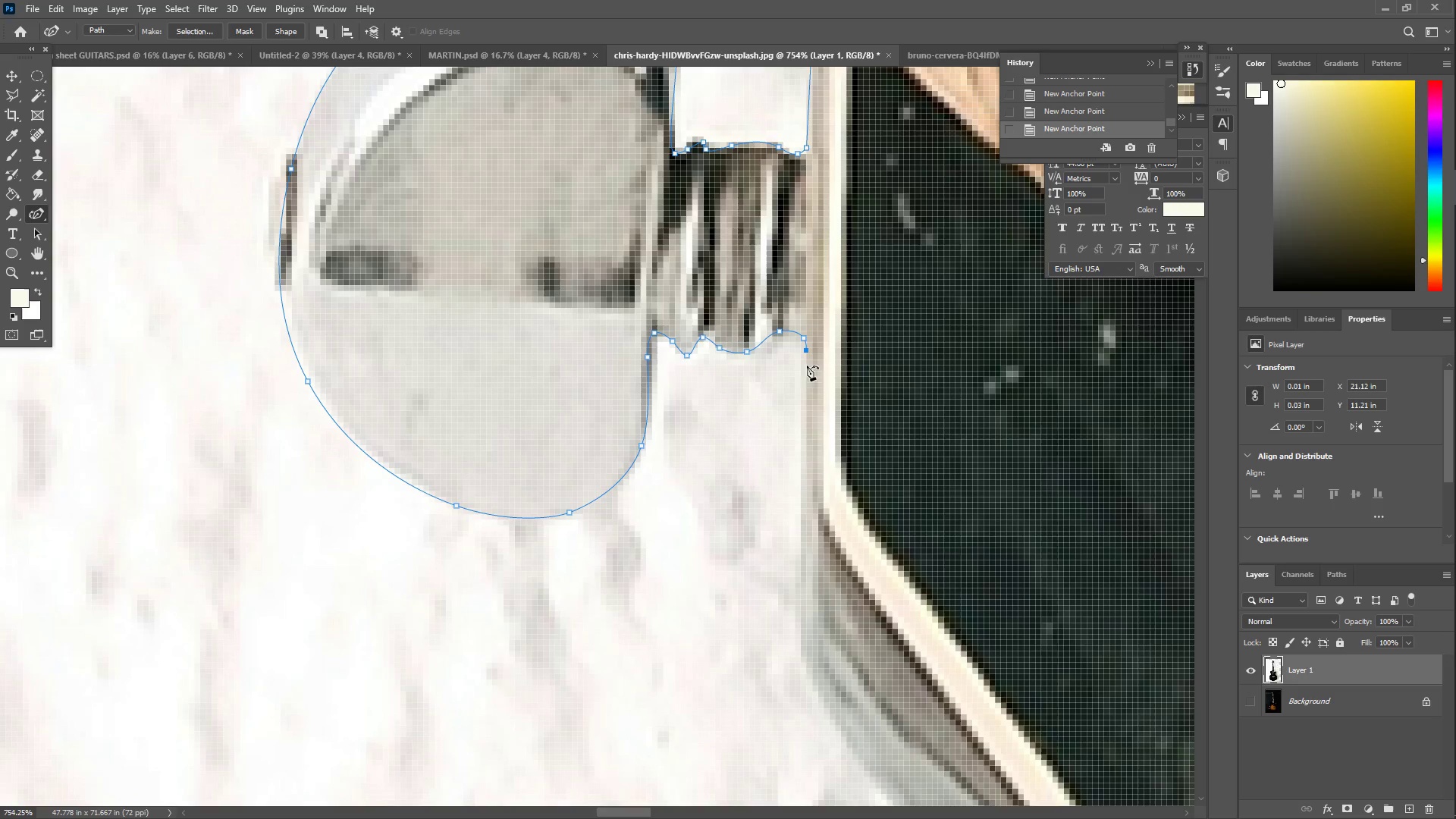 
left_click_drag(start_coordinate=[829, 447], to_coordinate=[809, 537])
 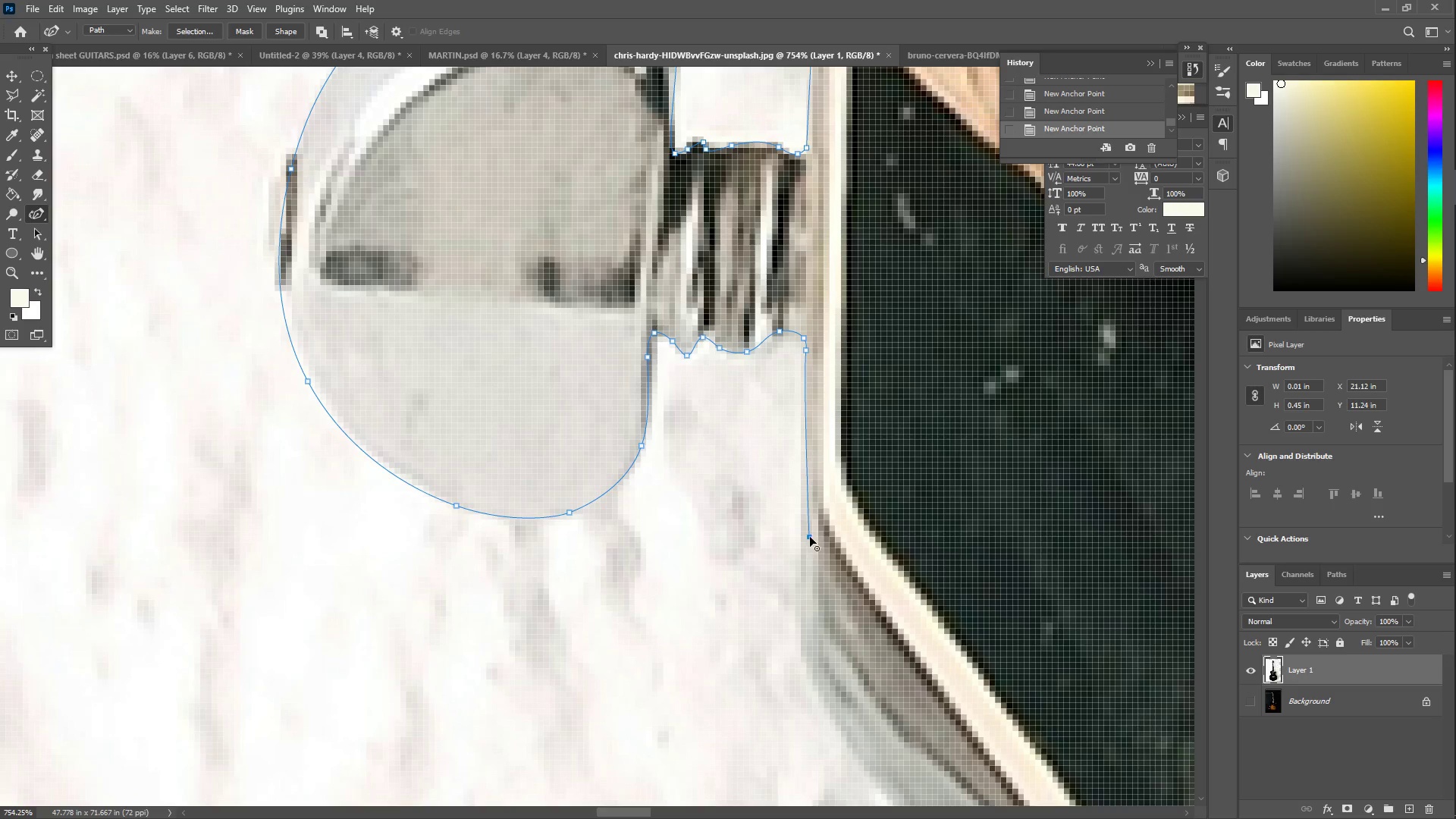 
hold_key(key=Space, duration=1.5)
 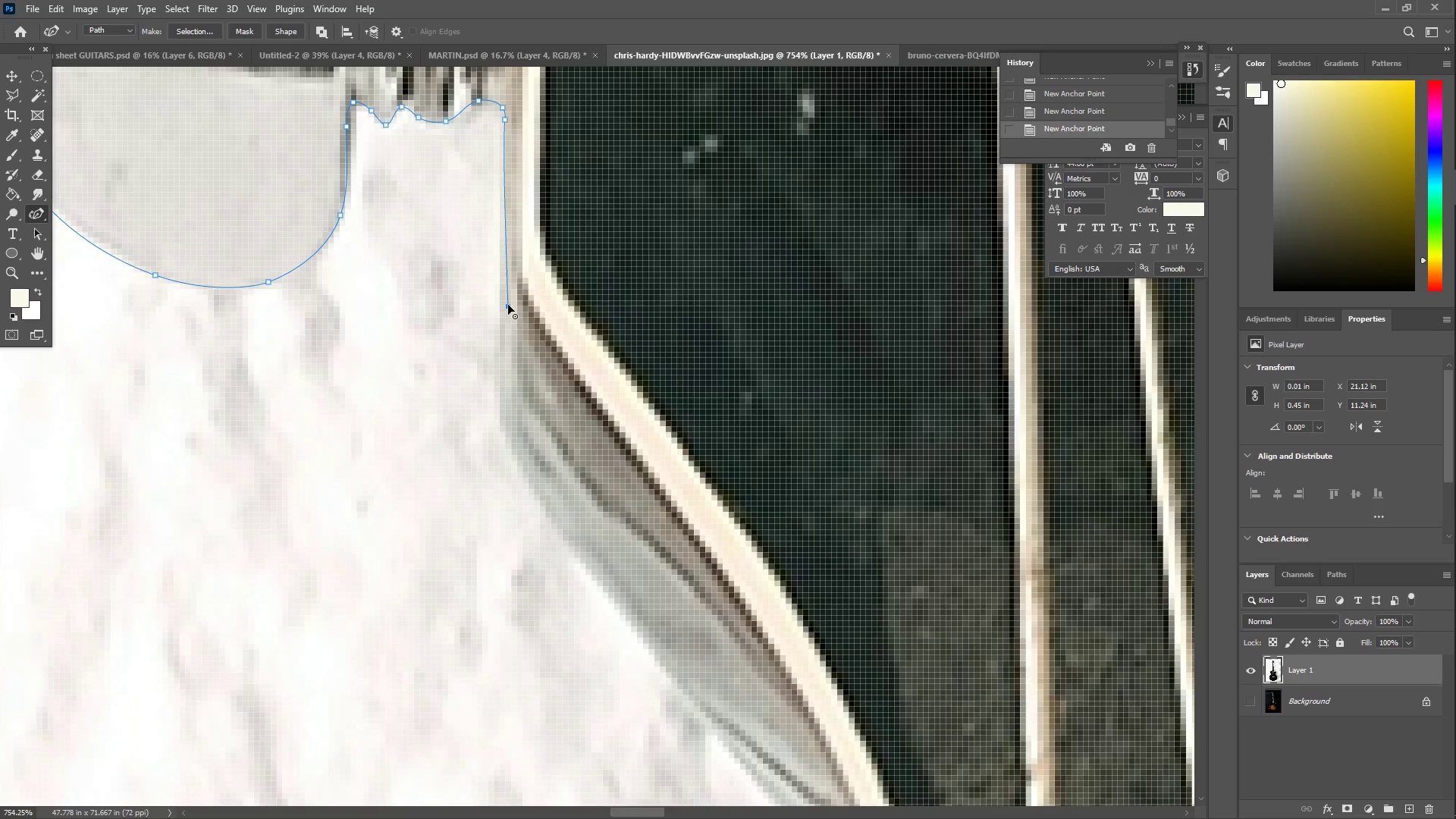 
left_click_drag(start_coordinate=[837, 552], to_coordinate=[536, 322])
 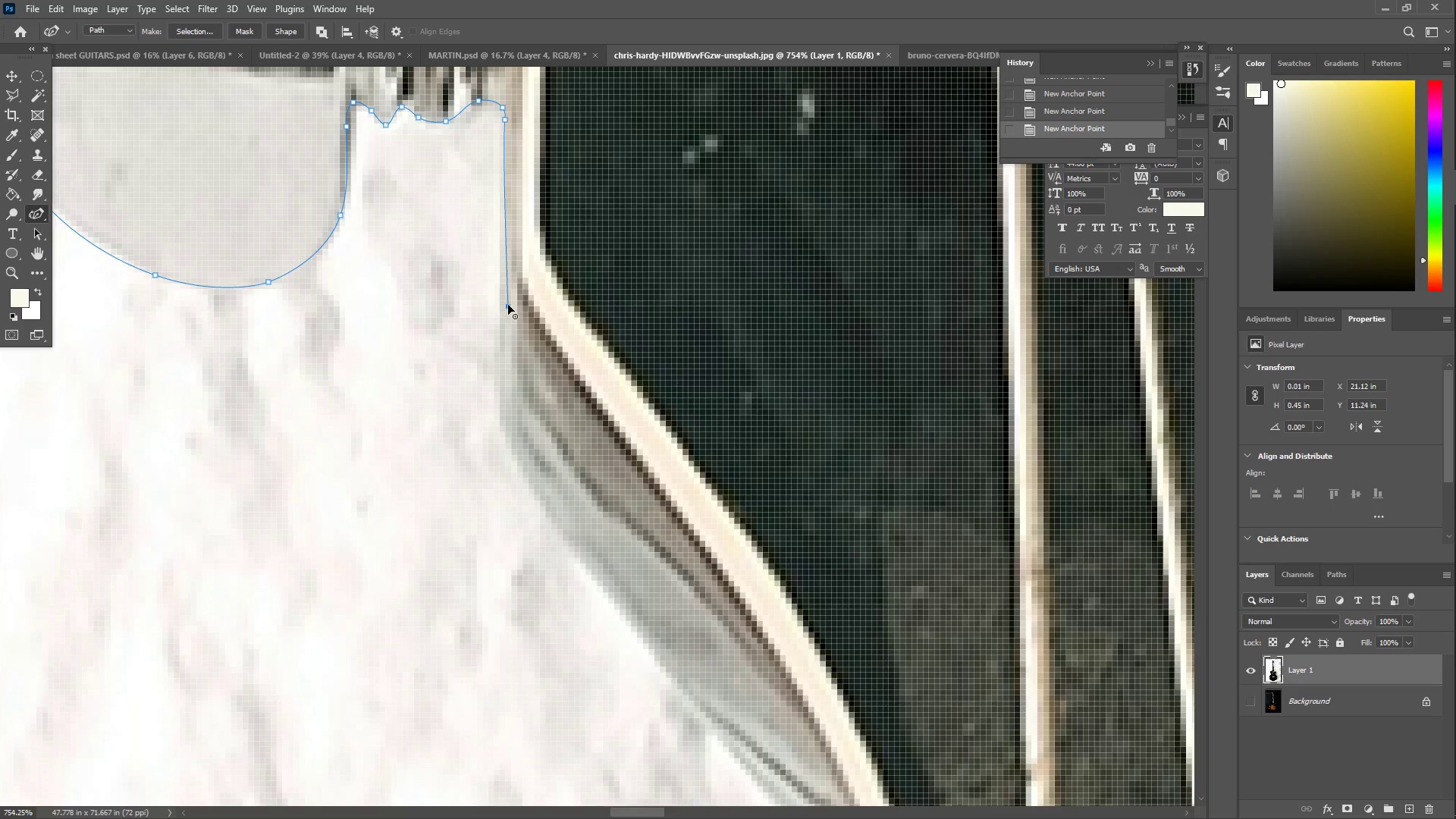 
left_click_drag(start_coordinate=[508, 305], to_coordinate=[517, 296])
 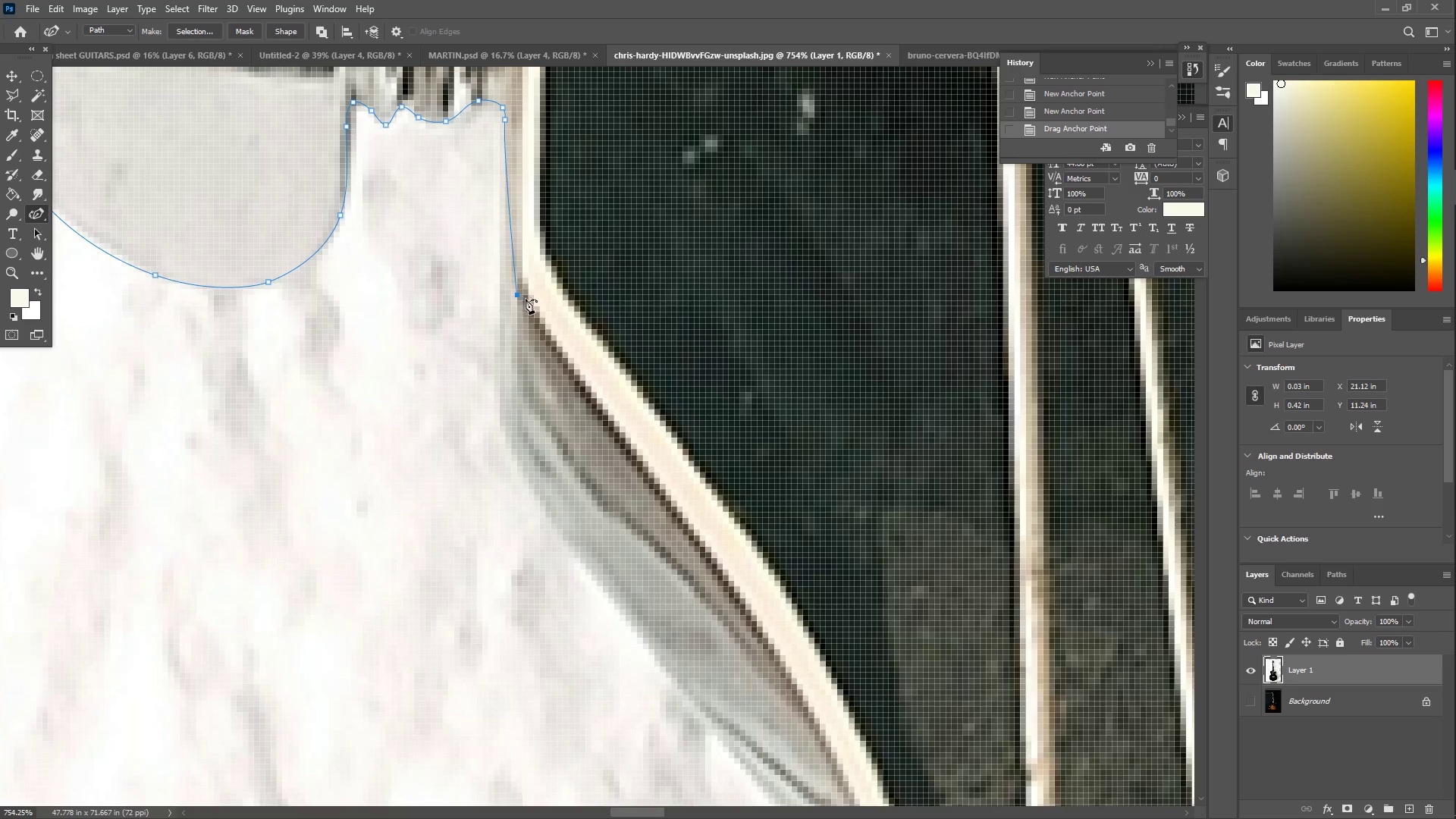 
left_click_drag(start_coordinate=[533, 308], to_coordinate=[542, 338])
 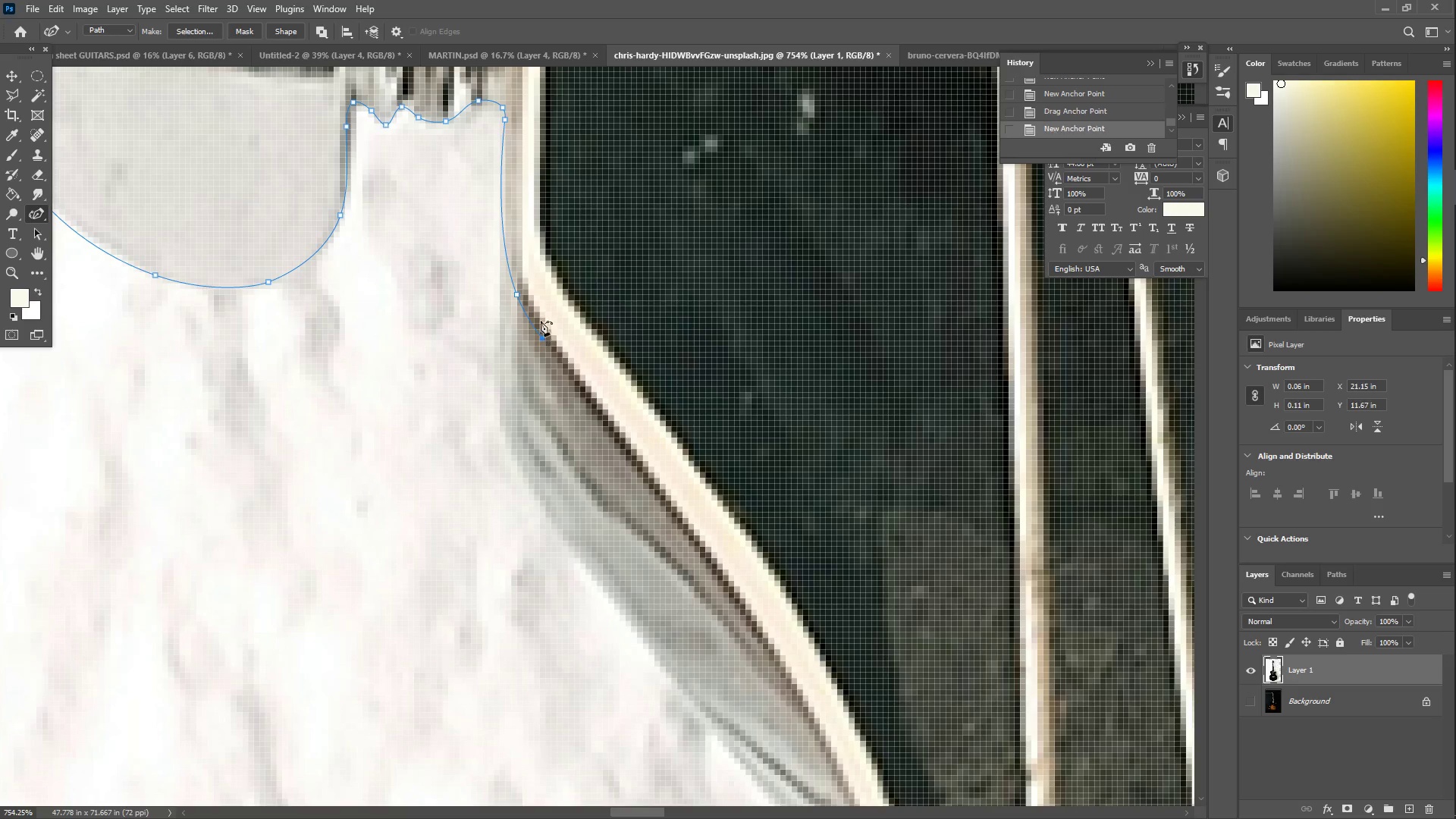 
key(Control+ControlLeft)
 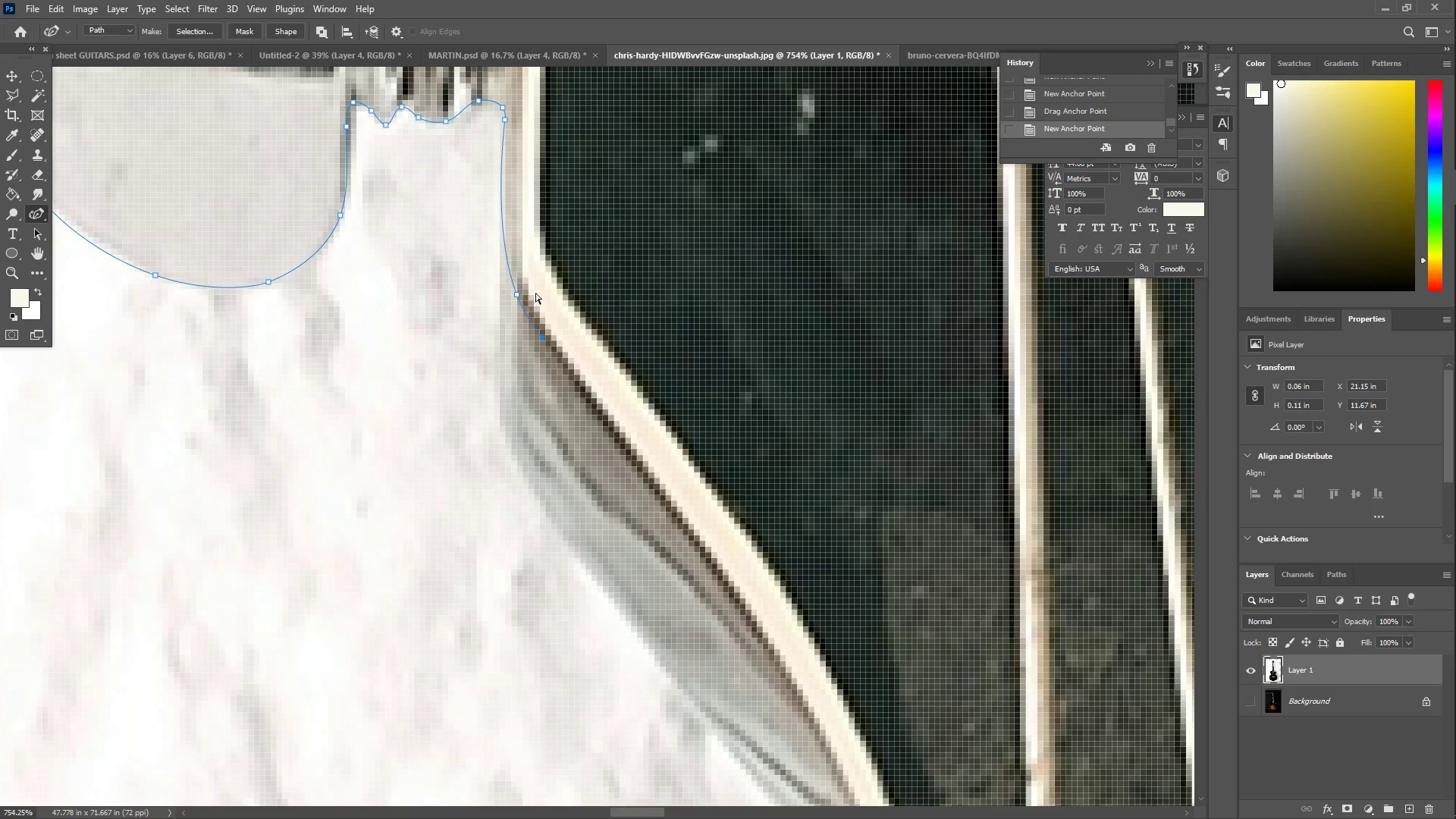 
key(Control+Z)
 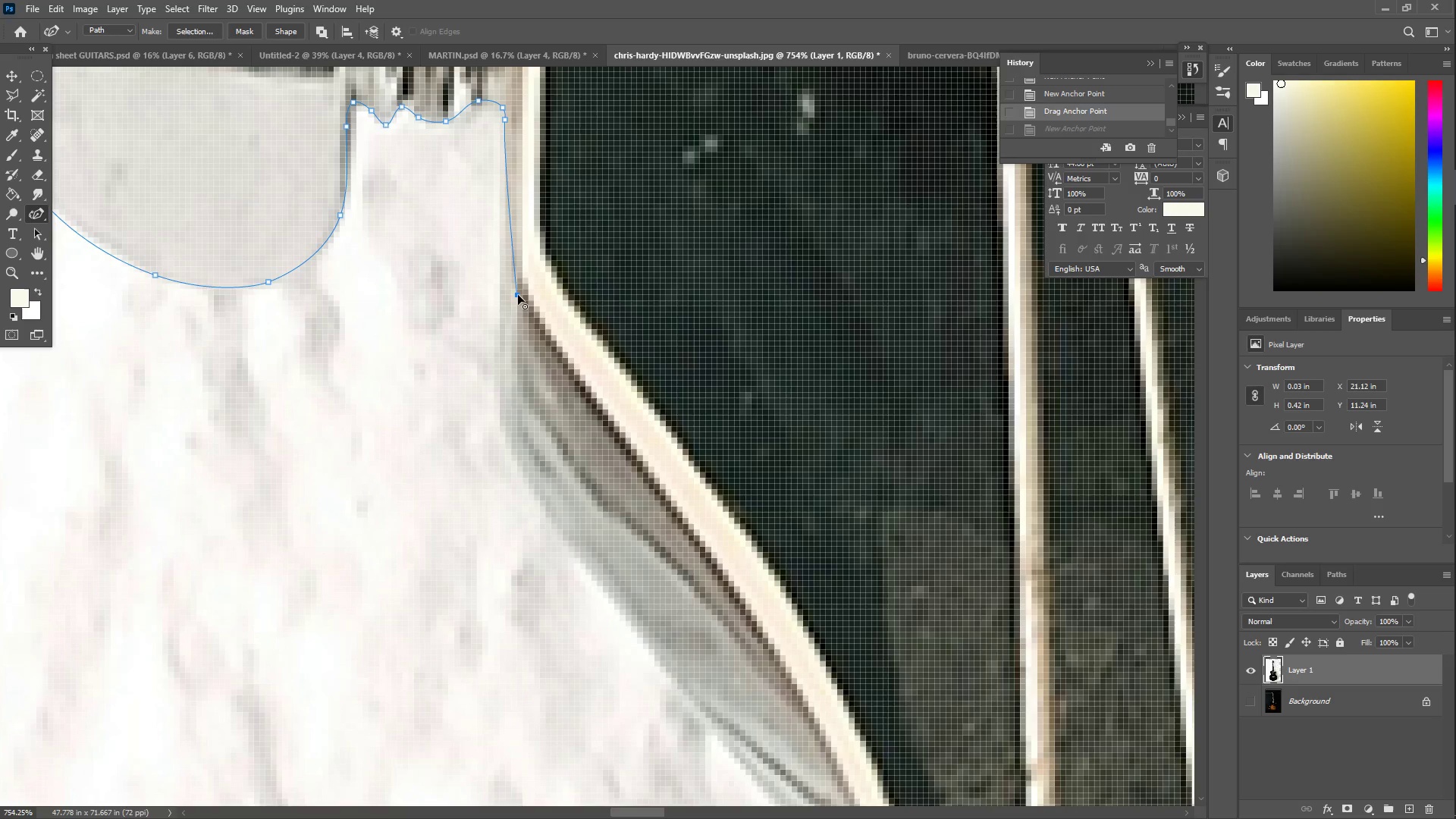 
left_click([518, 297])
 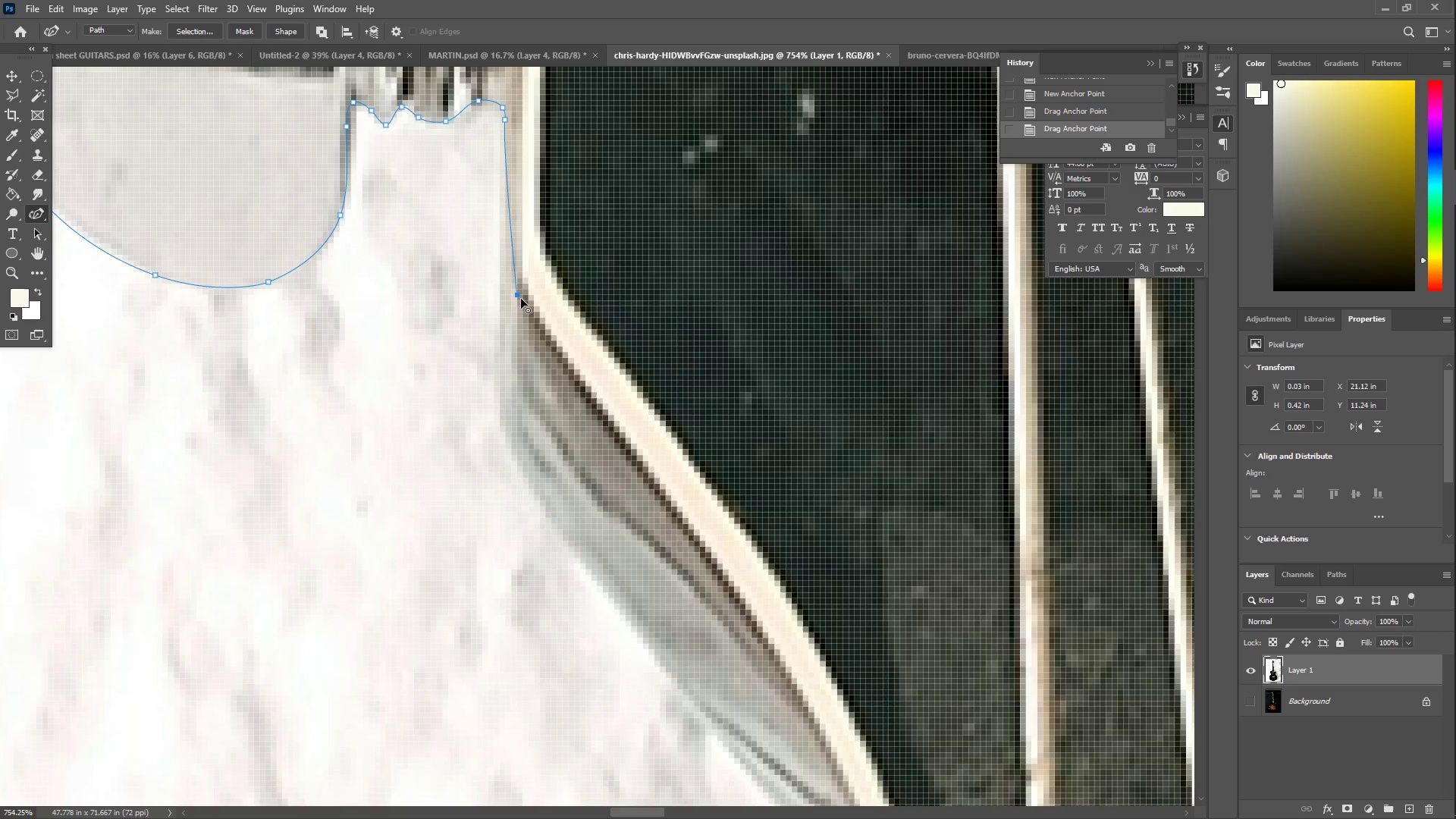 
left_click_drag(start_coordinate=[558, 359], to_coordinate=[592, 405])
 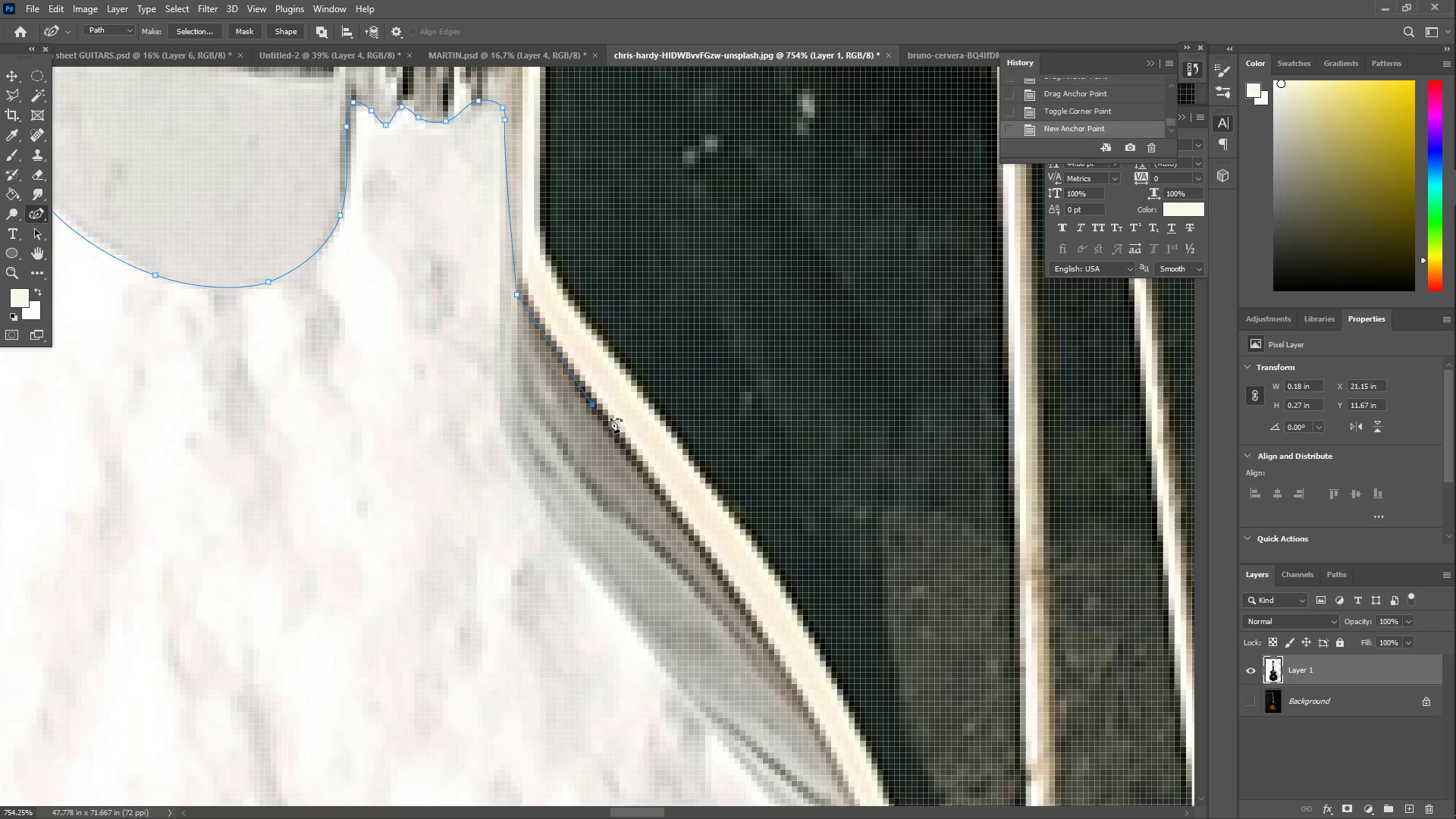 
left_click_drag(start_coordinate=[629, 445], to_coordinate=[692, 536])
 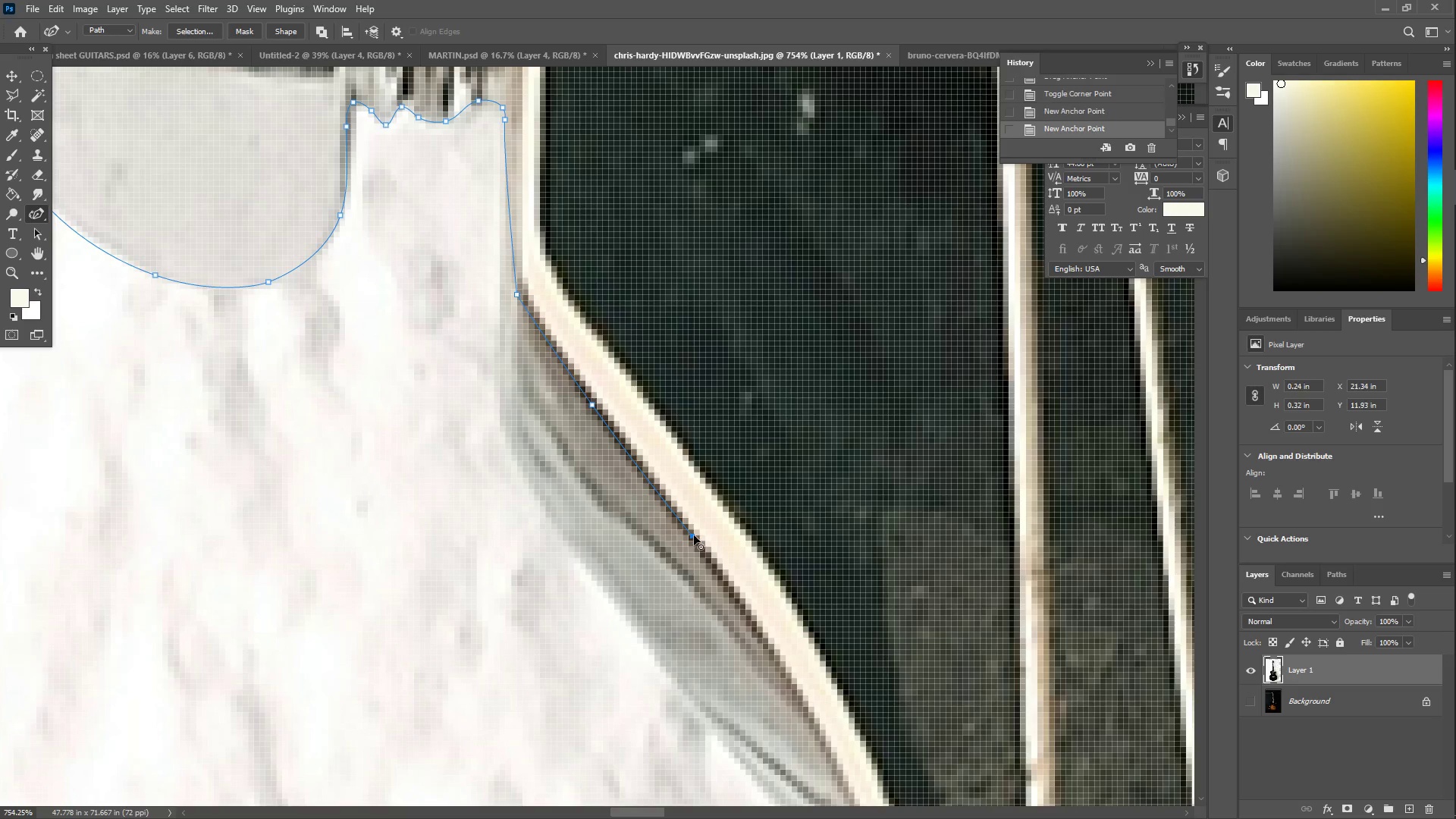 
hold_key(key=Space, duration=0.58)
 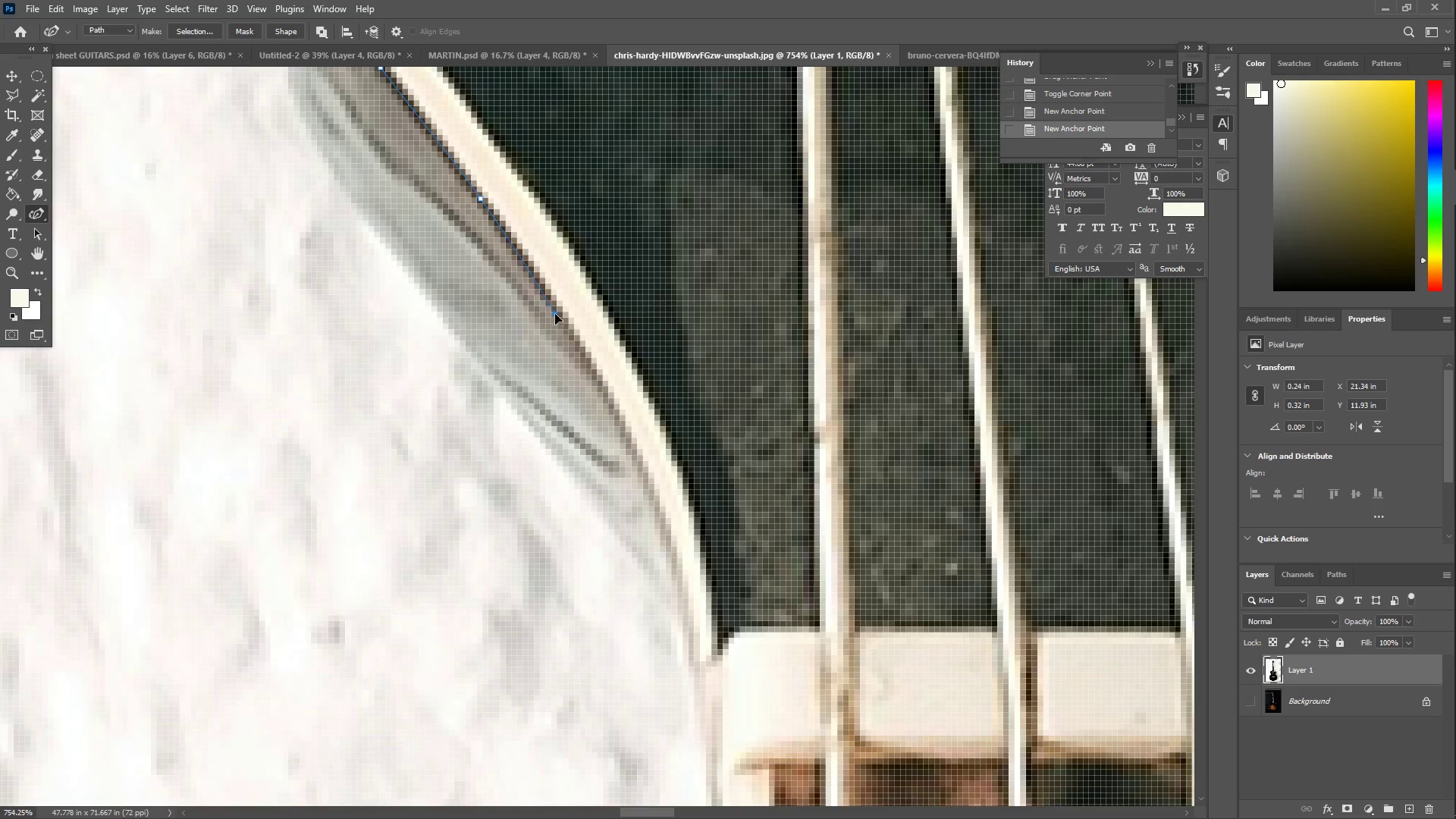 
left_click_drag(start_coordinate=[695, 536], to_coordinate=[484, 199])
 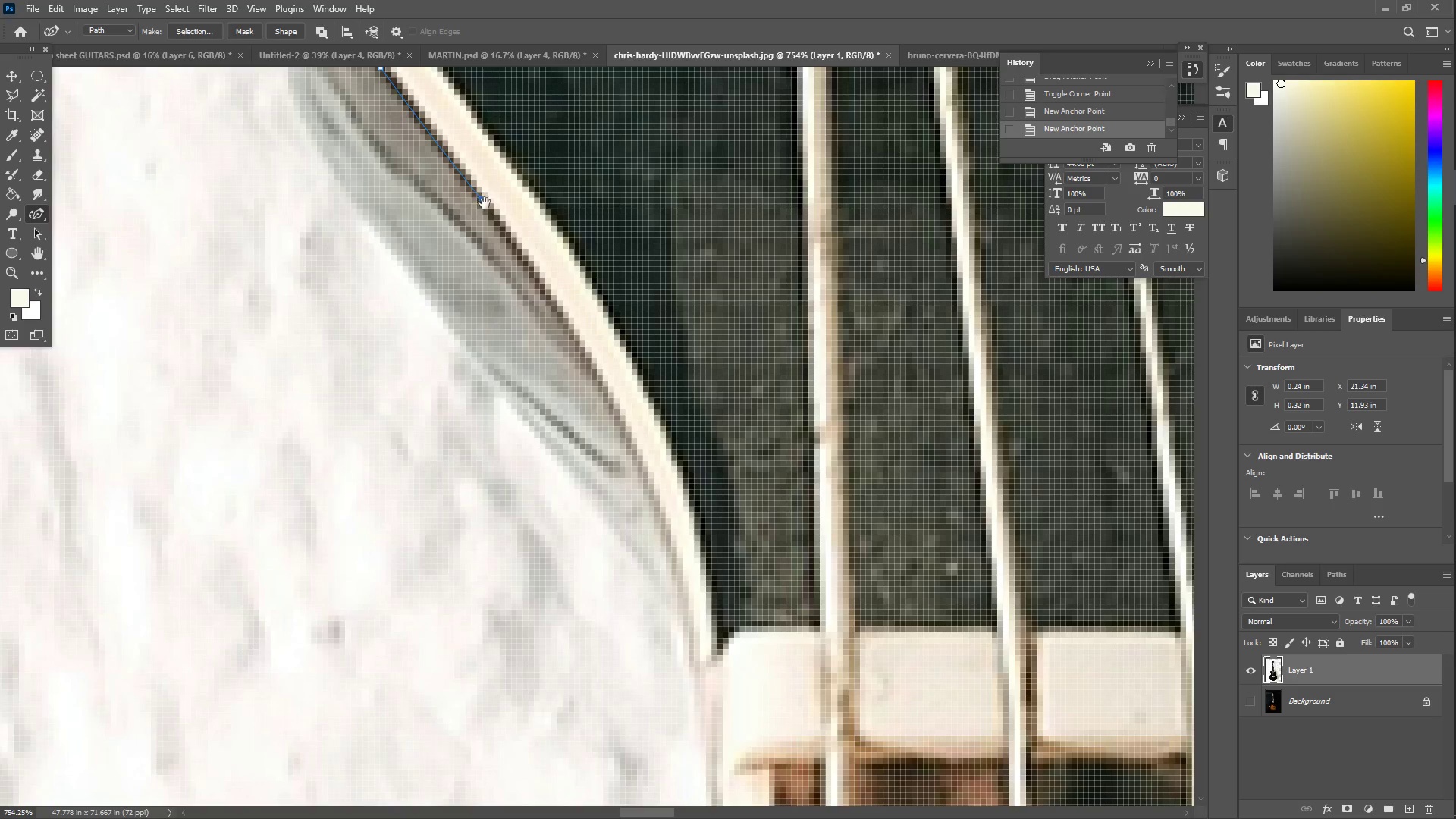 
left_click_drag(start_coordinate=[544, 299], to_coordinate=[561, 315])
 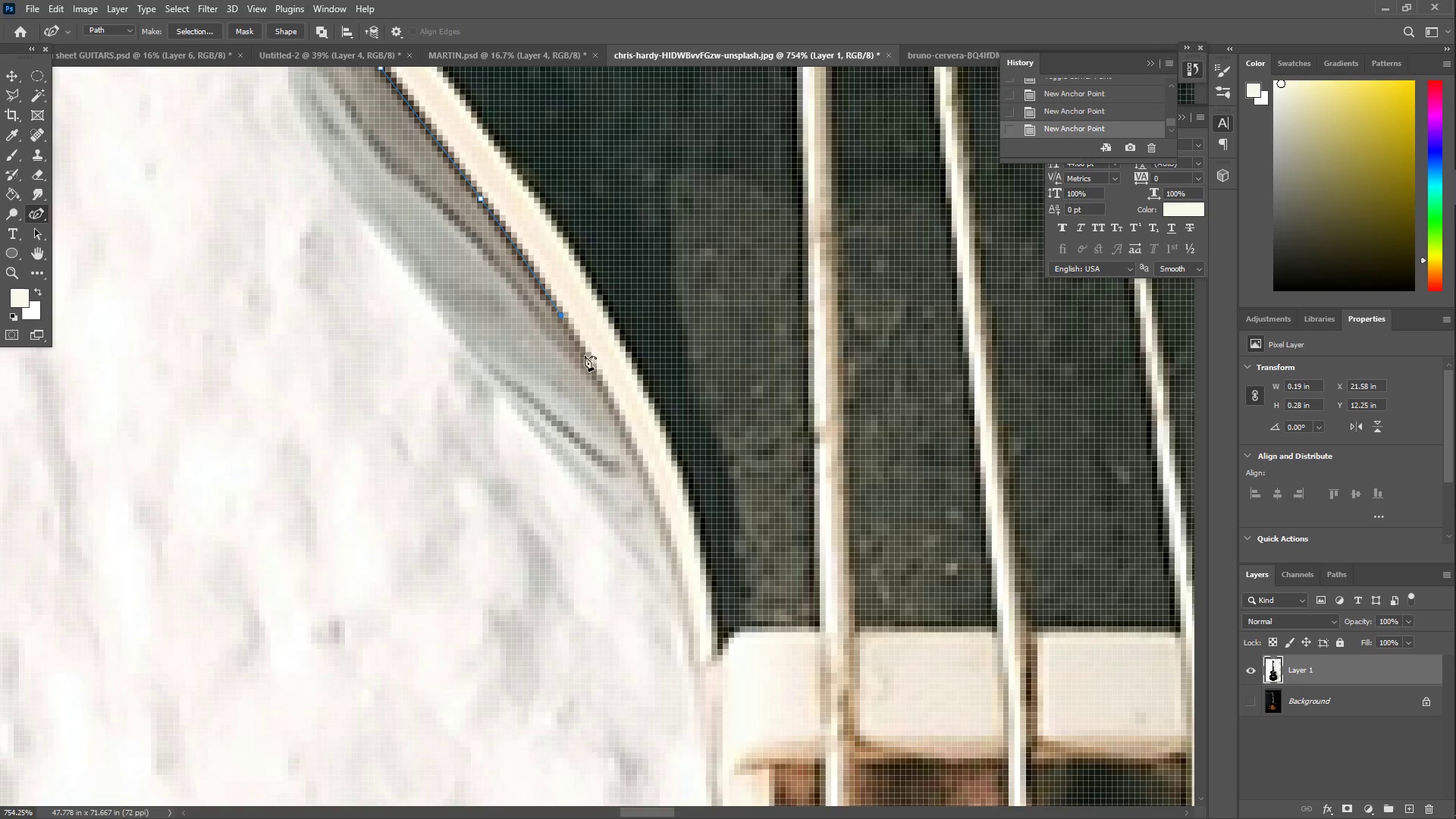 
left_click_drag(start_coordinate=[629, 432], to_coordinate=[649, 490])
 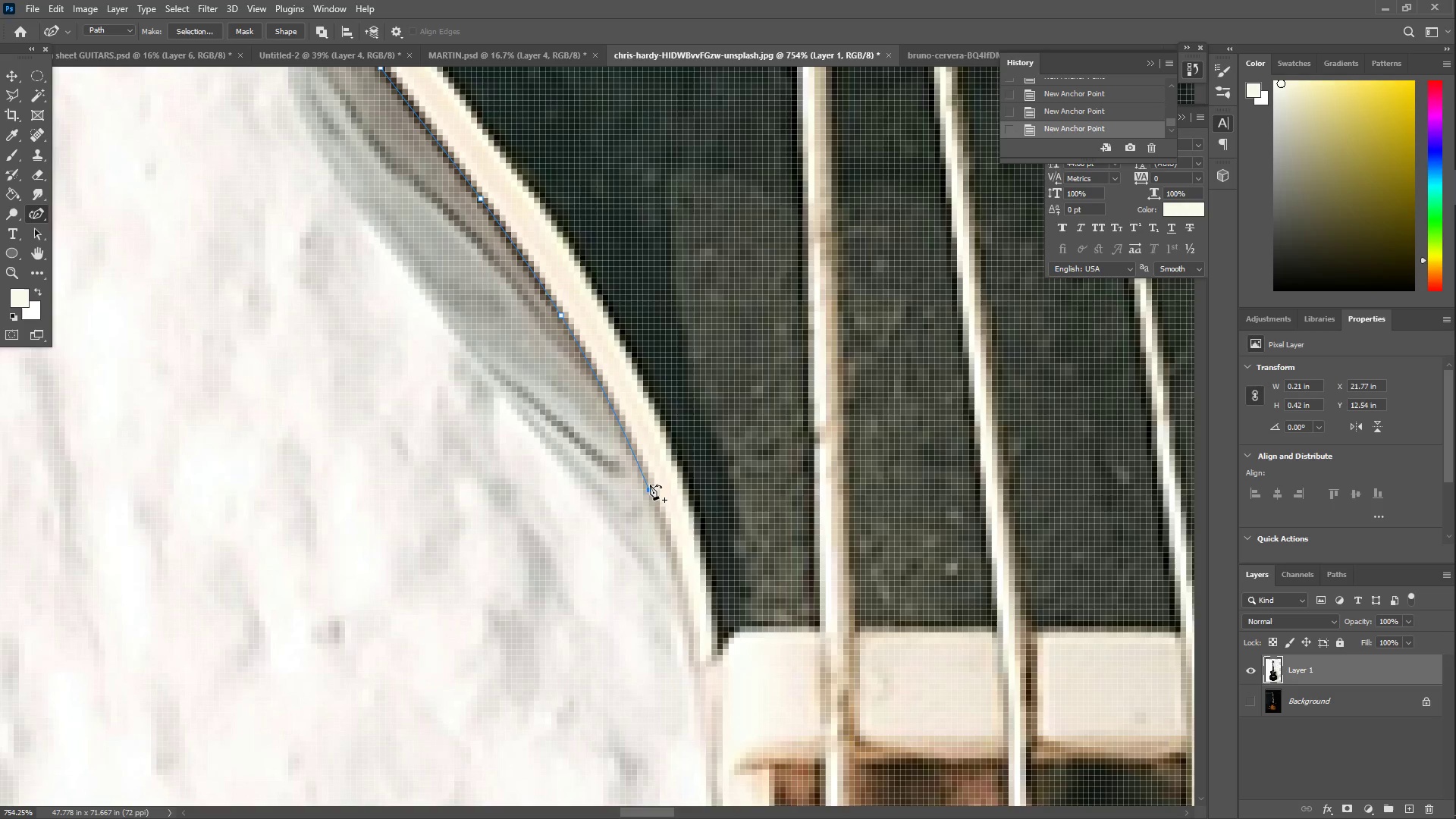 
hold_key(key=Space, duration=0.58)
 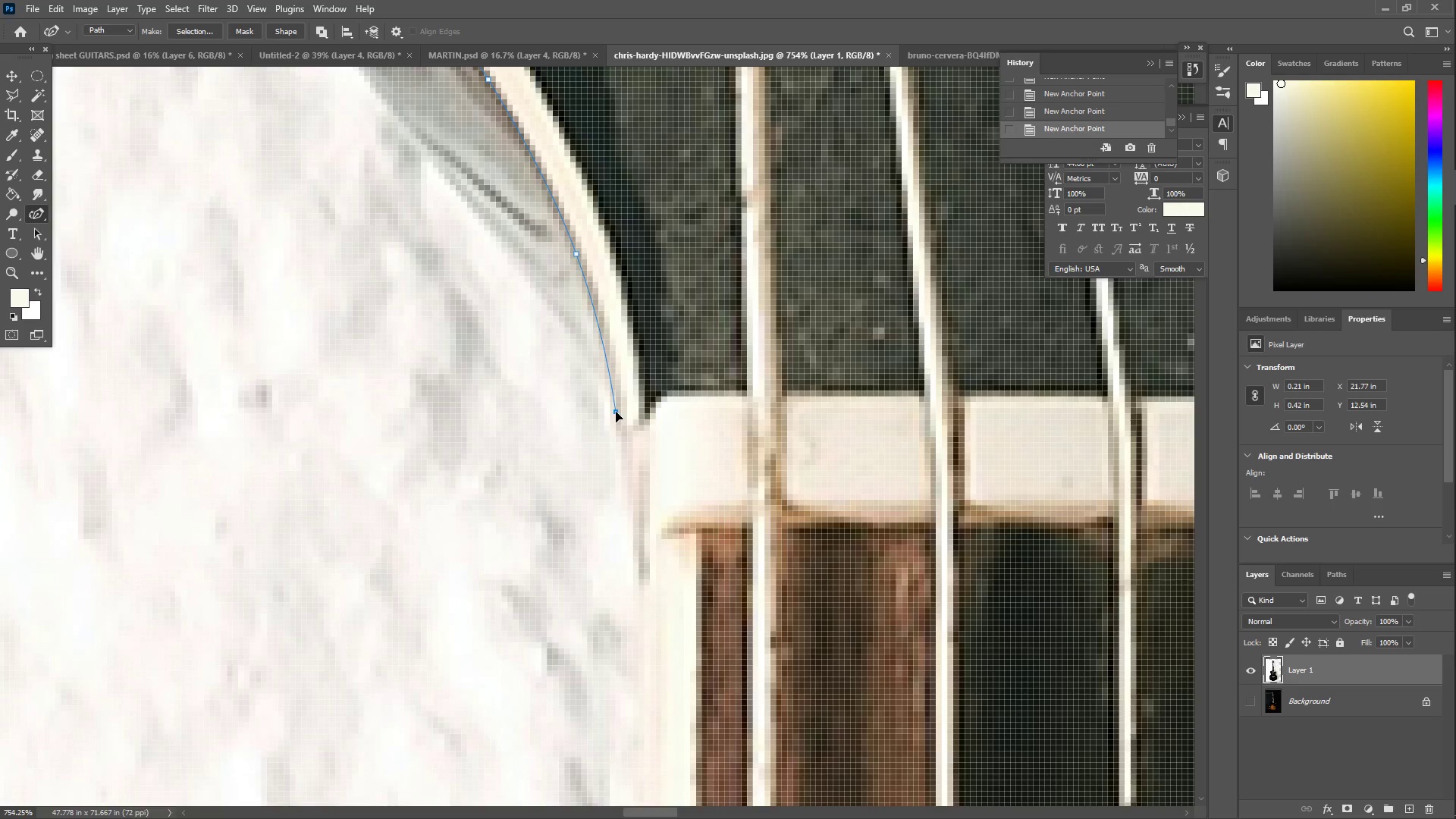 
left_click_drag(start_coordinate=[669, 509], to_coordinate=[596, 273])
 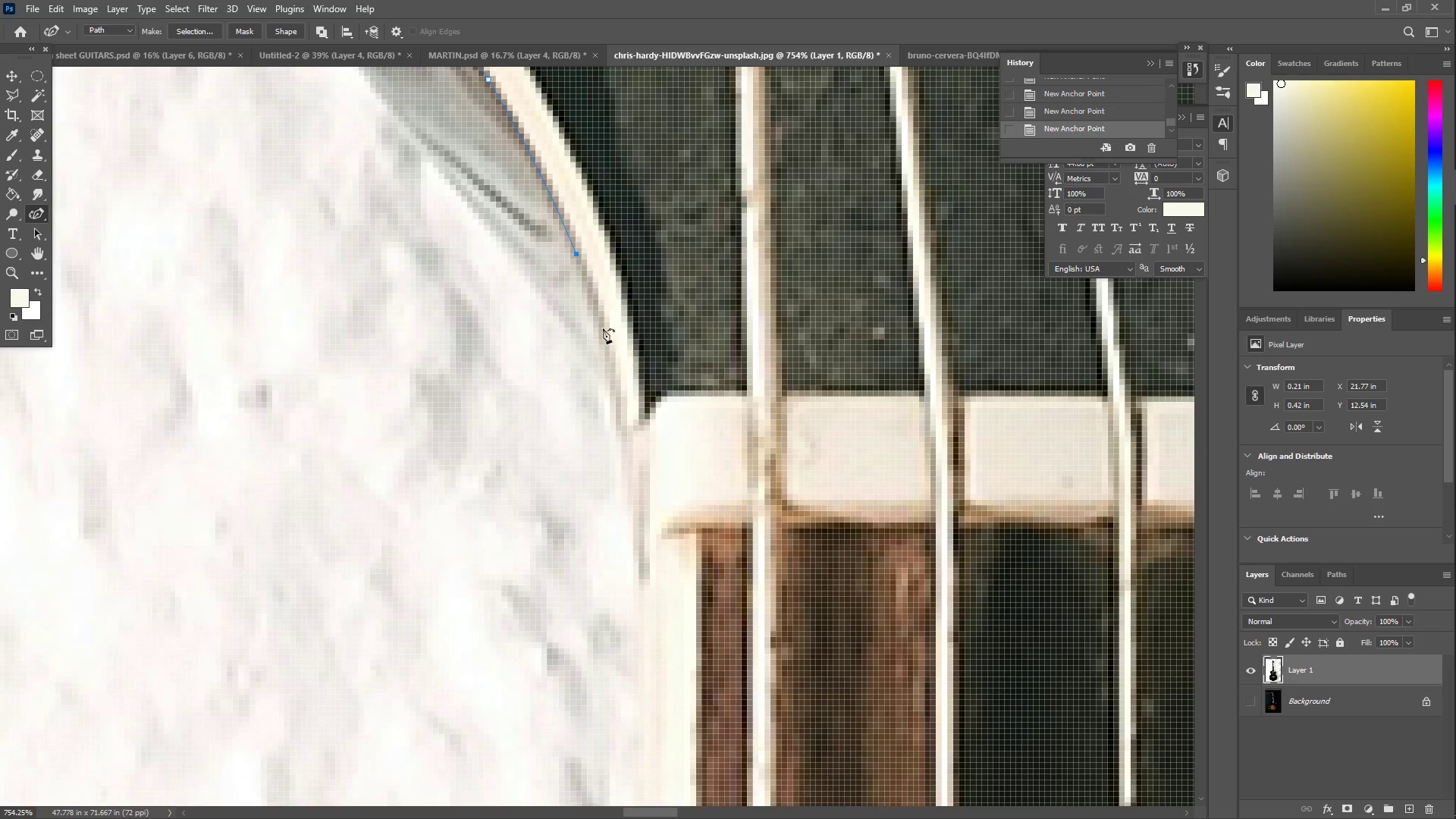 
left_click_drag(start_coordinate=[604, 341], to_coordinate=[620, 424])
 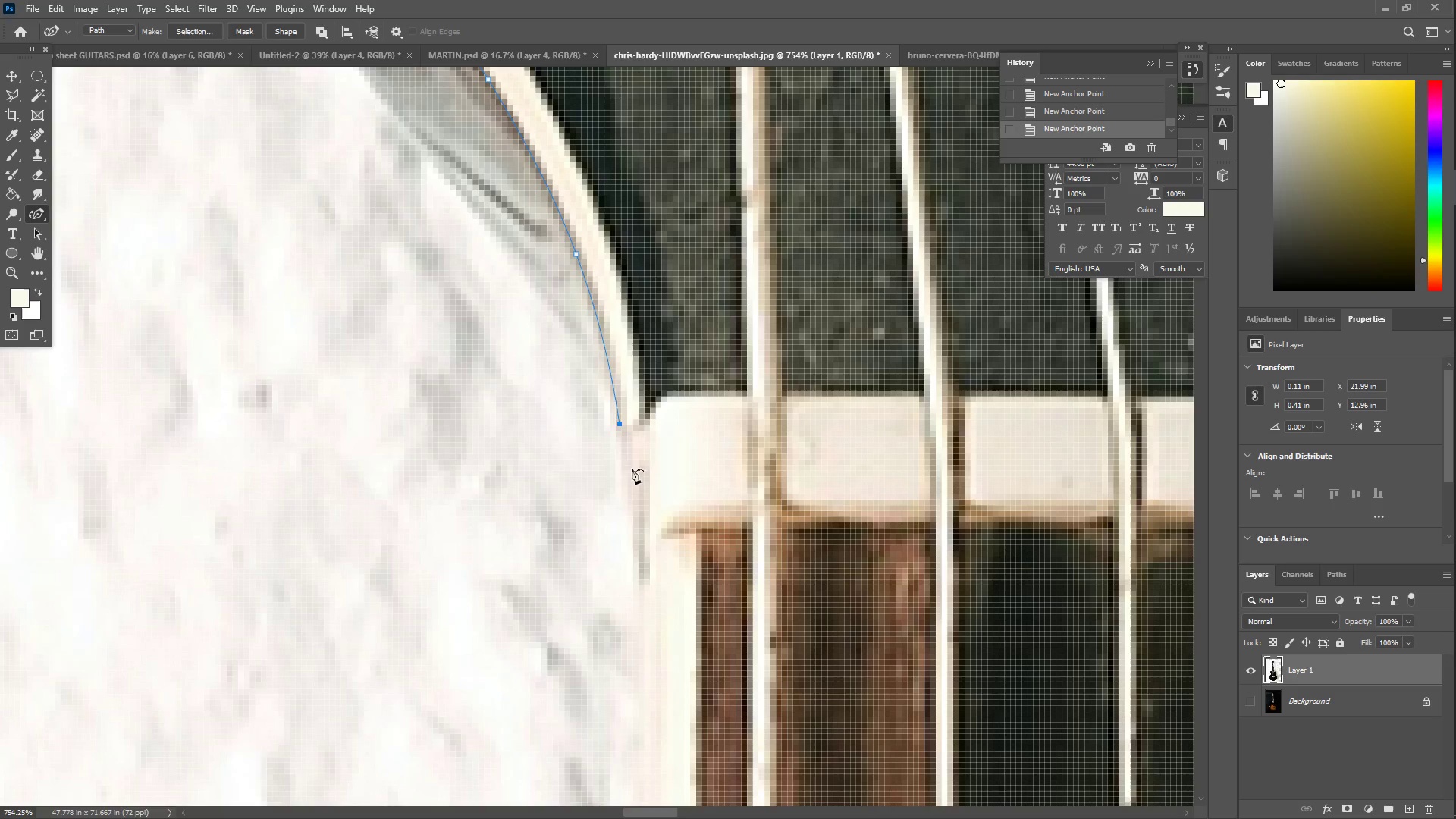 
left_click_drag(start_coordinate=[633, 480], to_coordinate=[632, 537])
 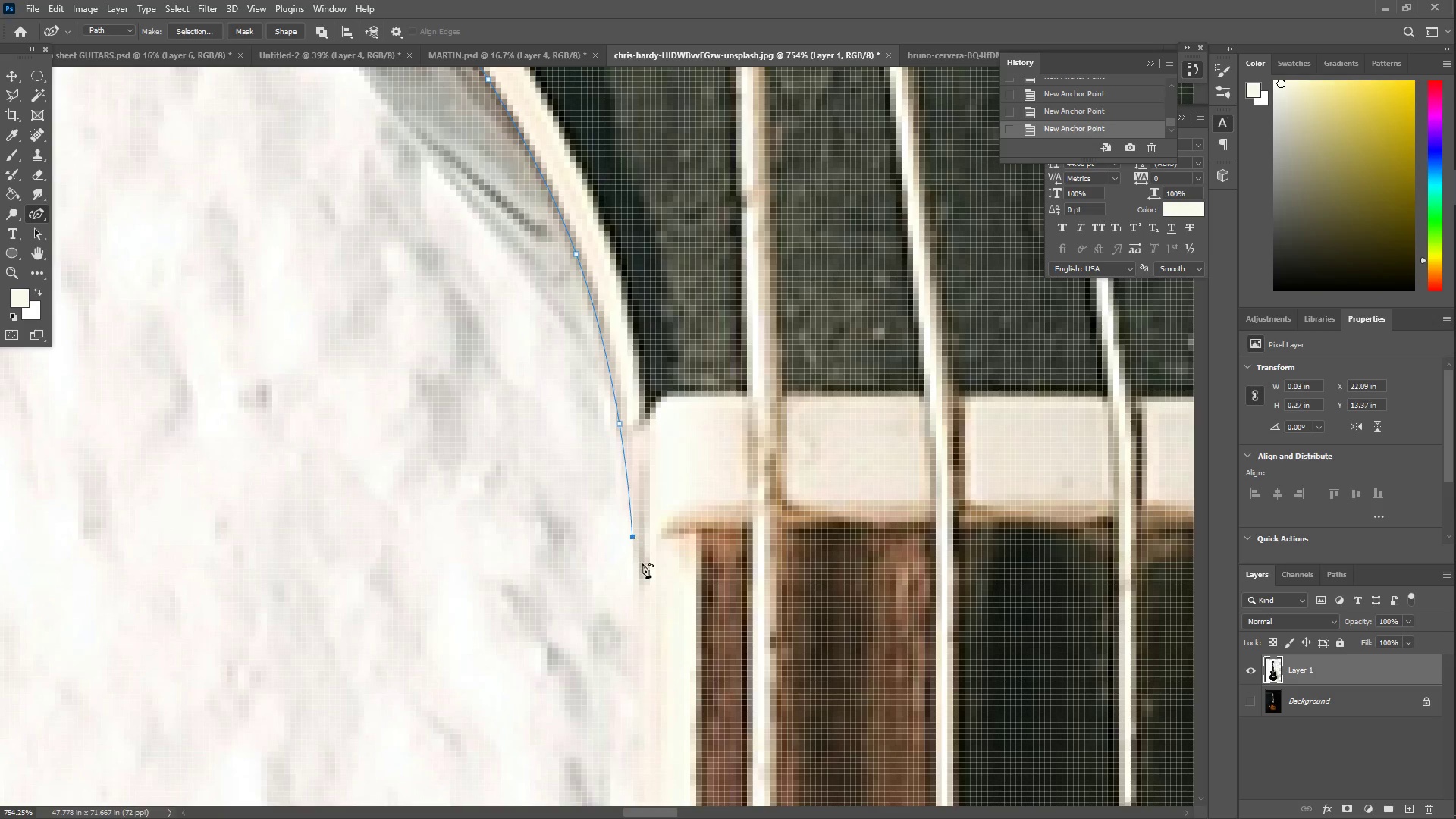 
left_click_drag(start_coordinate=[642, 569], to_coordinate=[645, 581])
 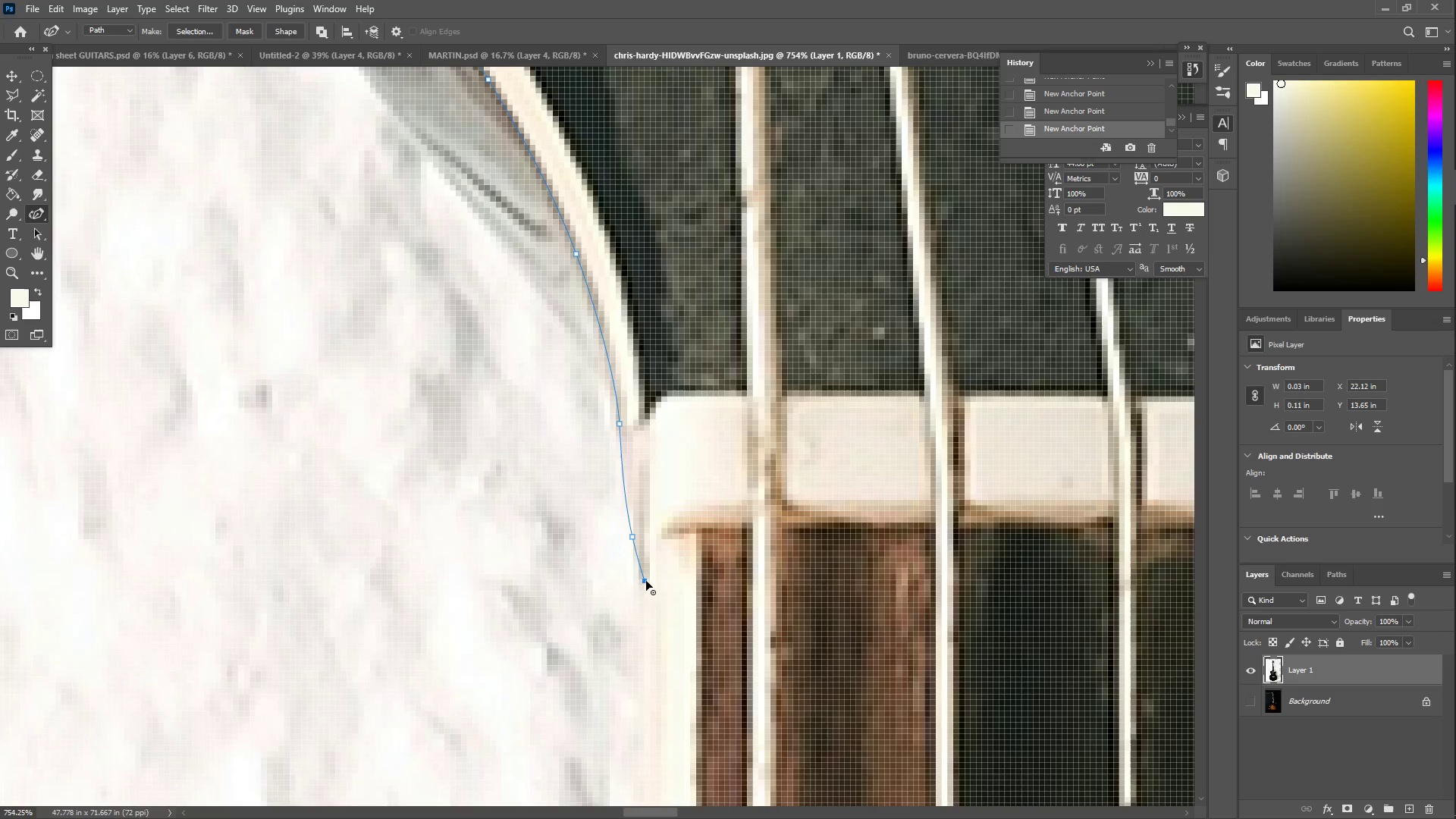 
hold_key(key=Space, duration=0.66)
 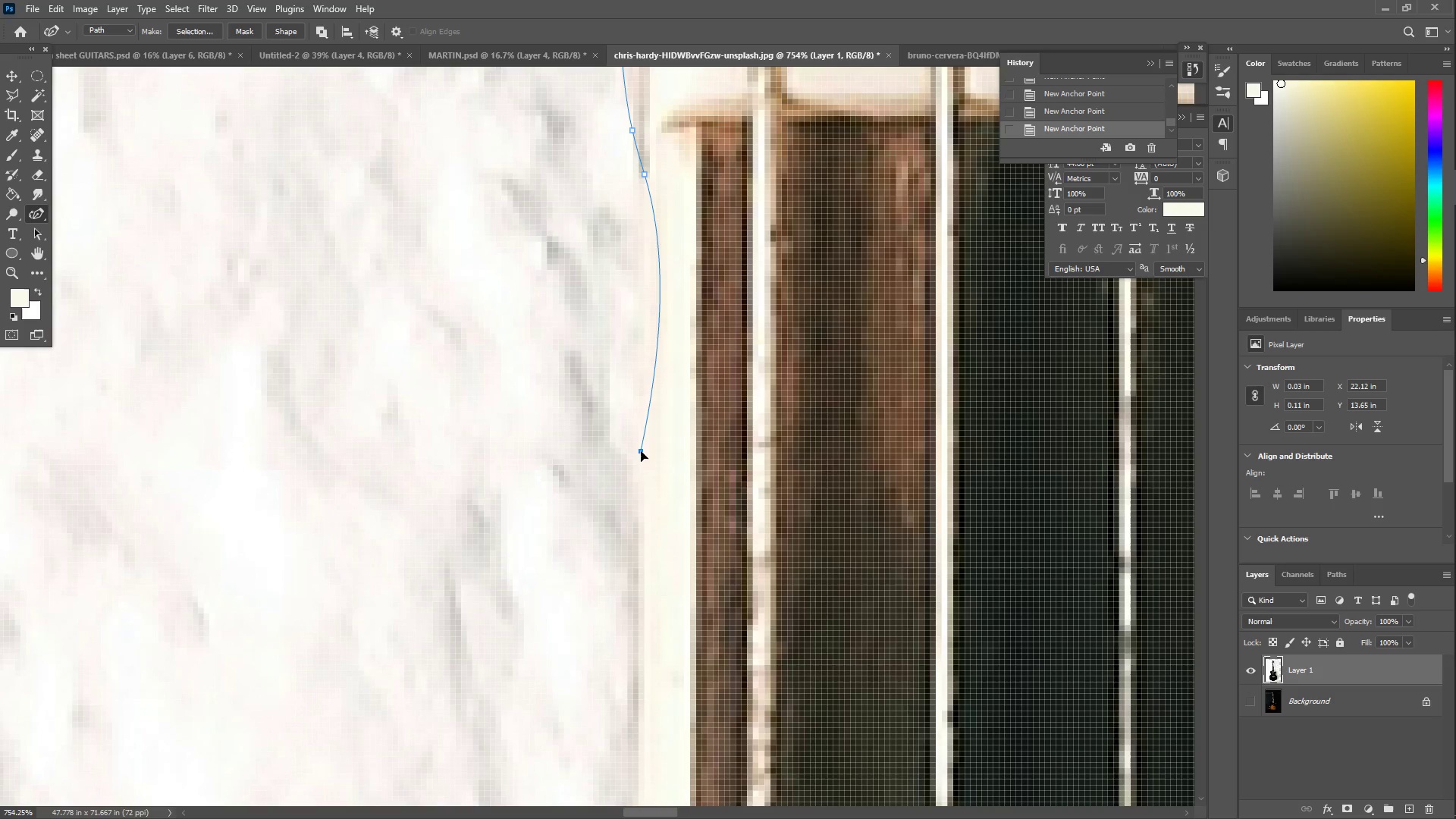 
left_click_drag(start_coordinate=[650, 579], to_coordinate=[650, 172])
 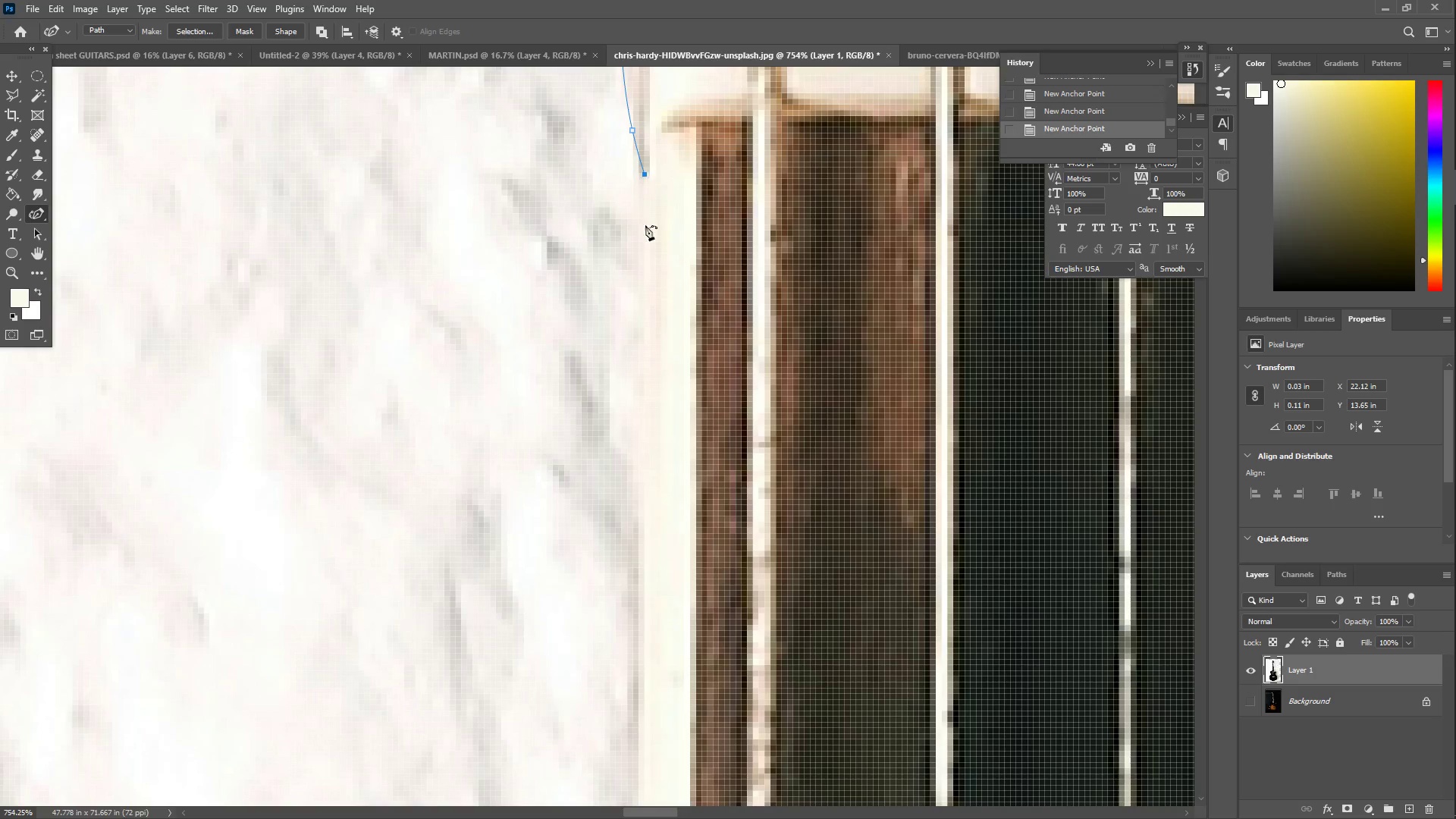 
left_click_drag(start_coordinate=[642, 304], to_coordinate=[664, 391])
 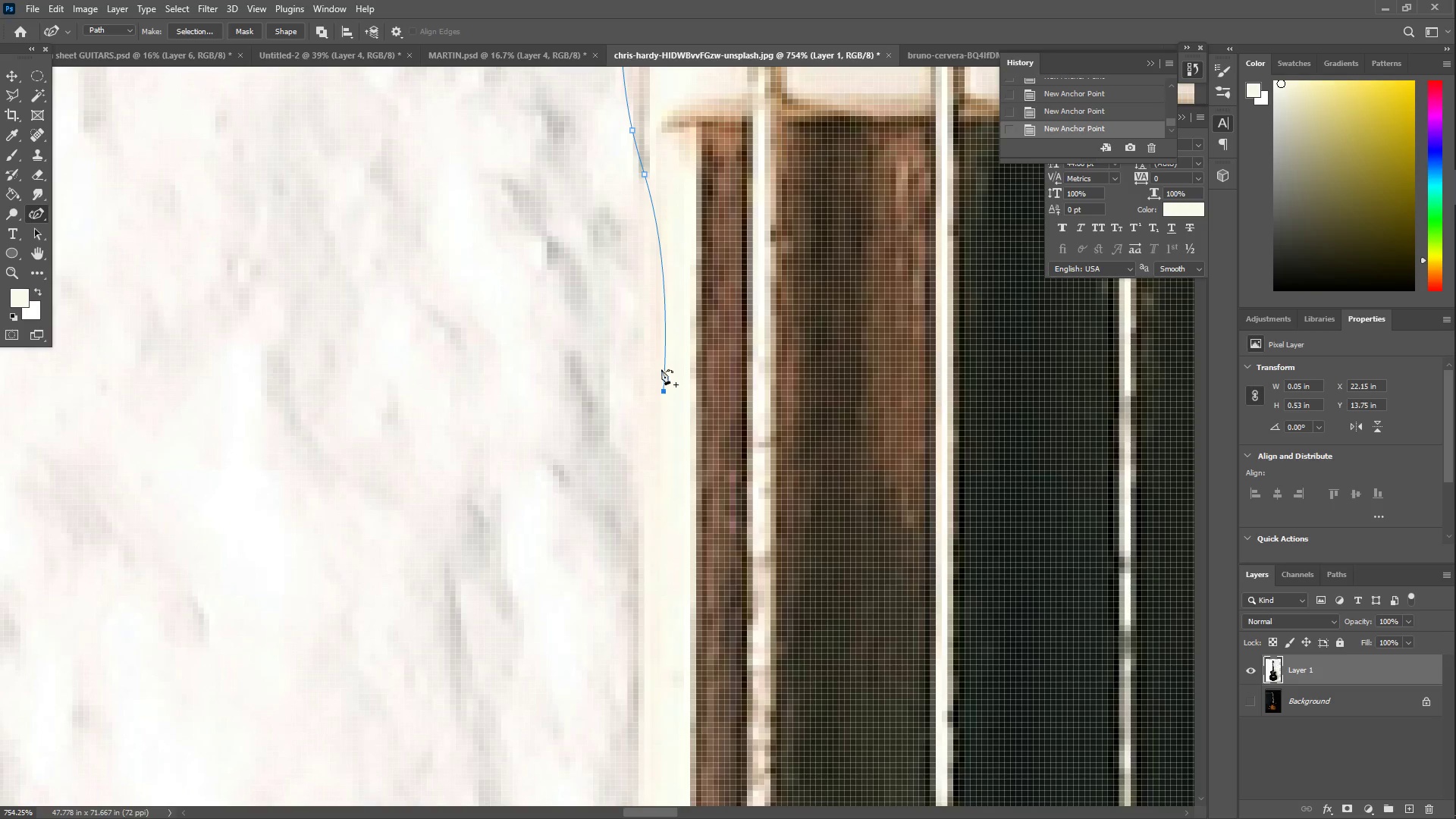 
key(Control+ControlLeft)
 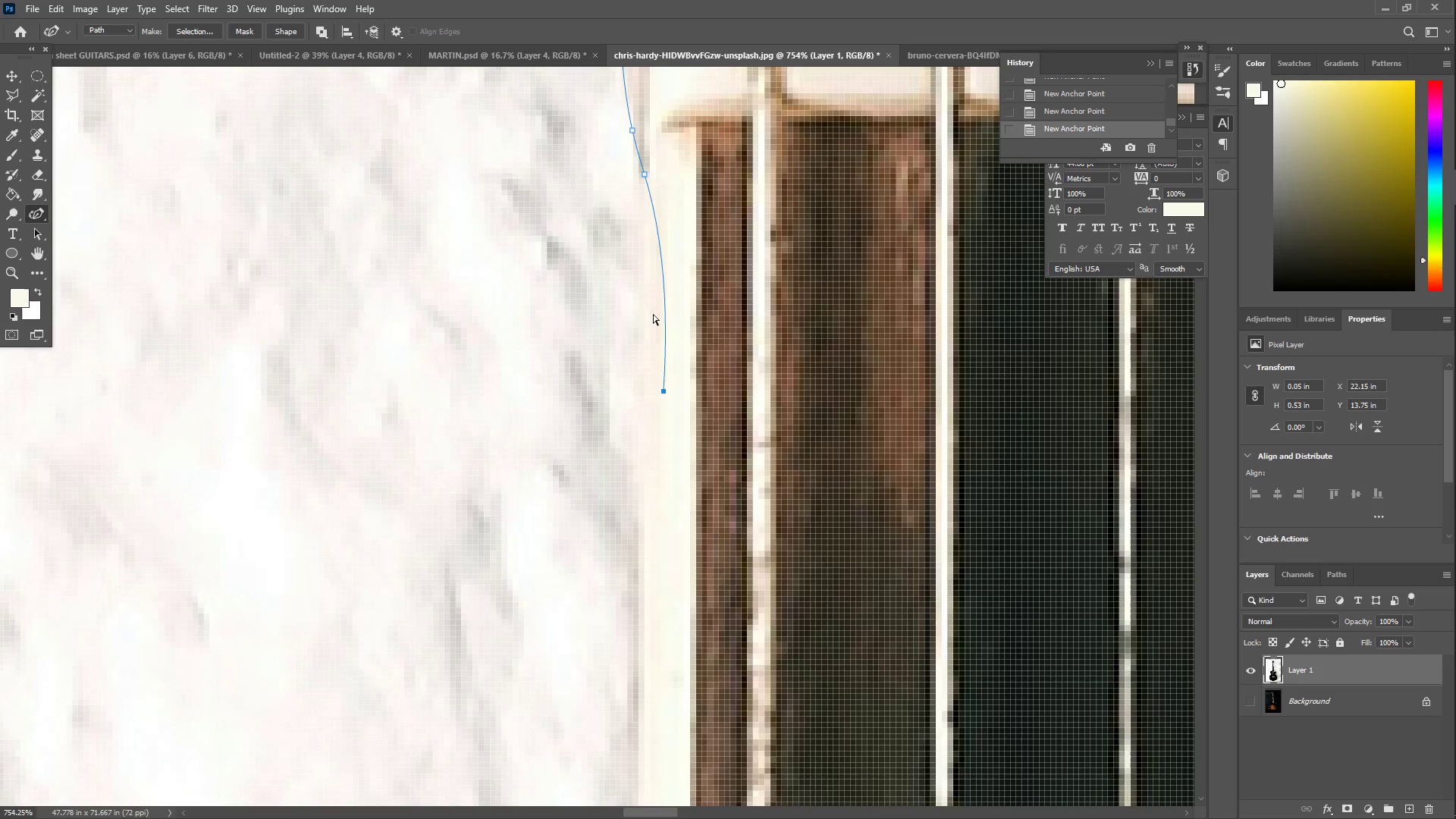 
key(Control+Z)
 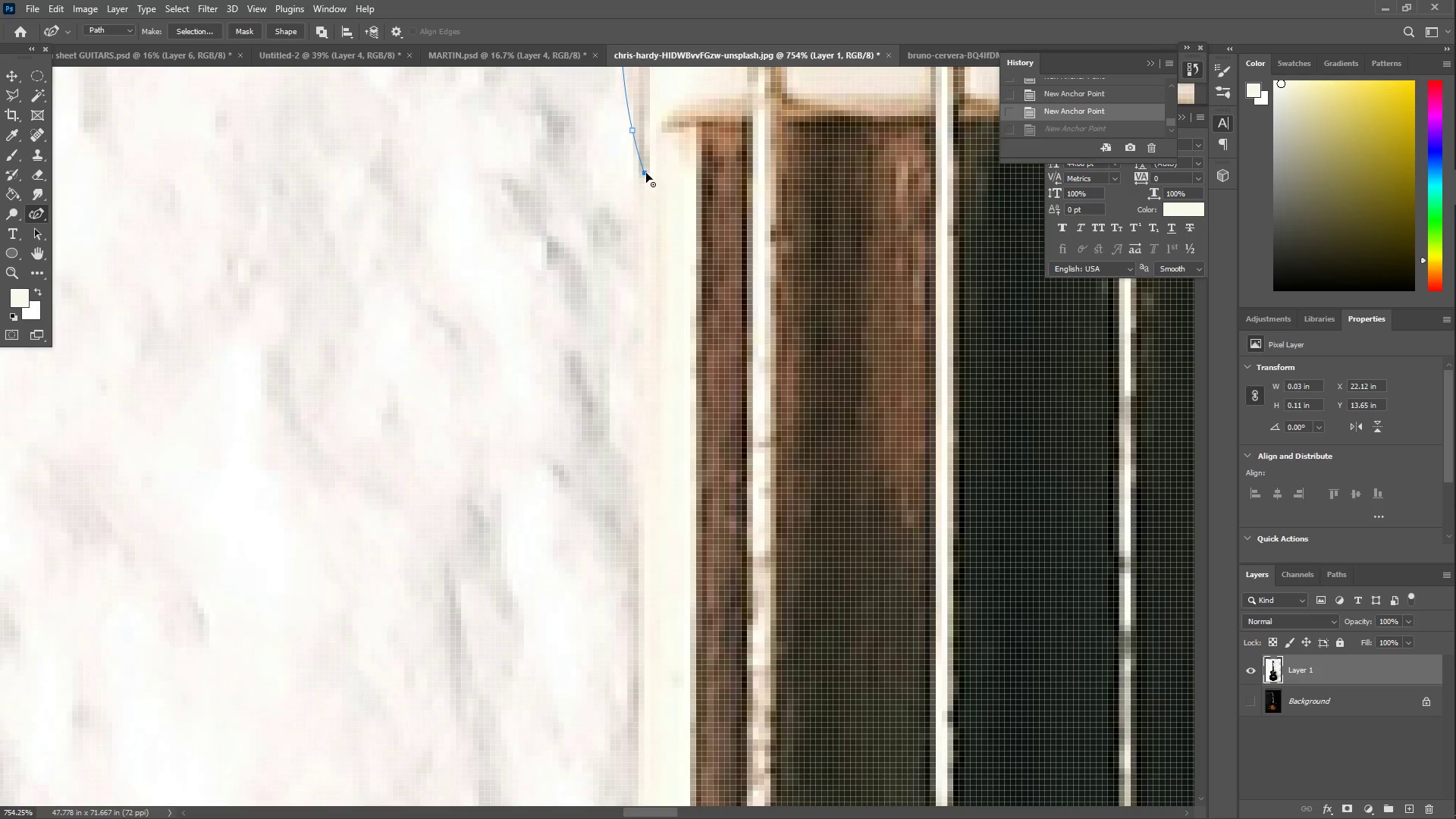 
double_click([648, 173])
 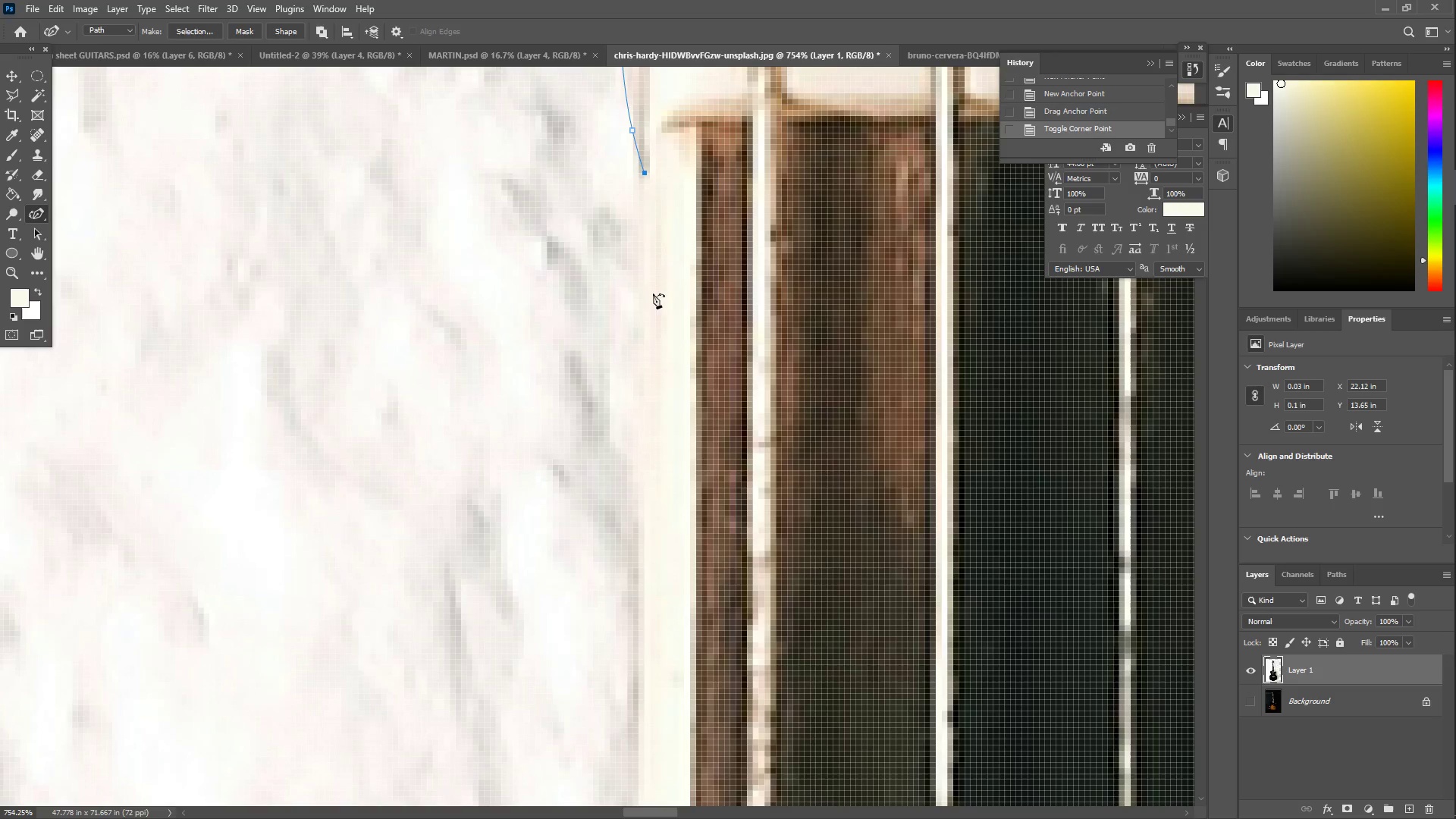 
key(Z)
 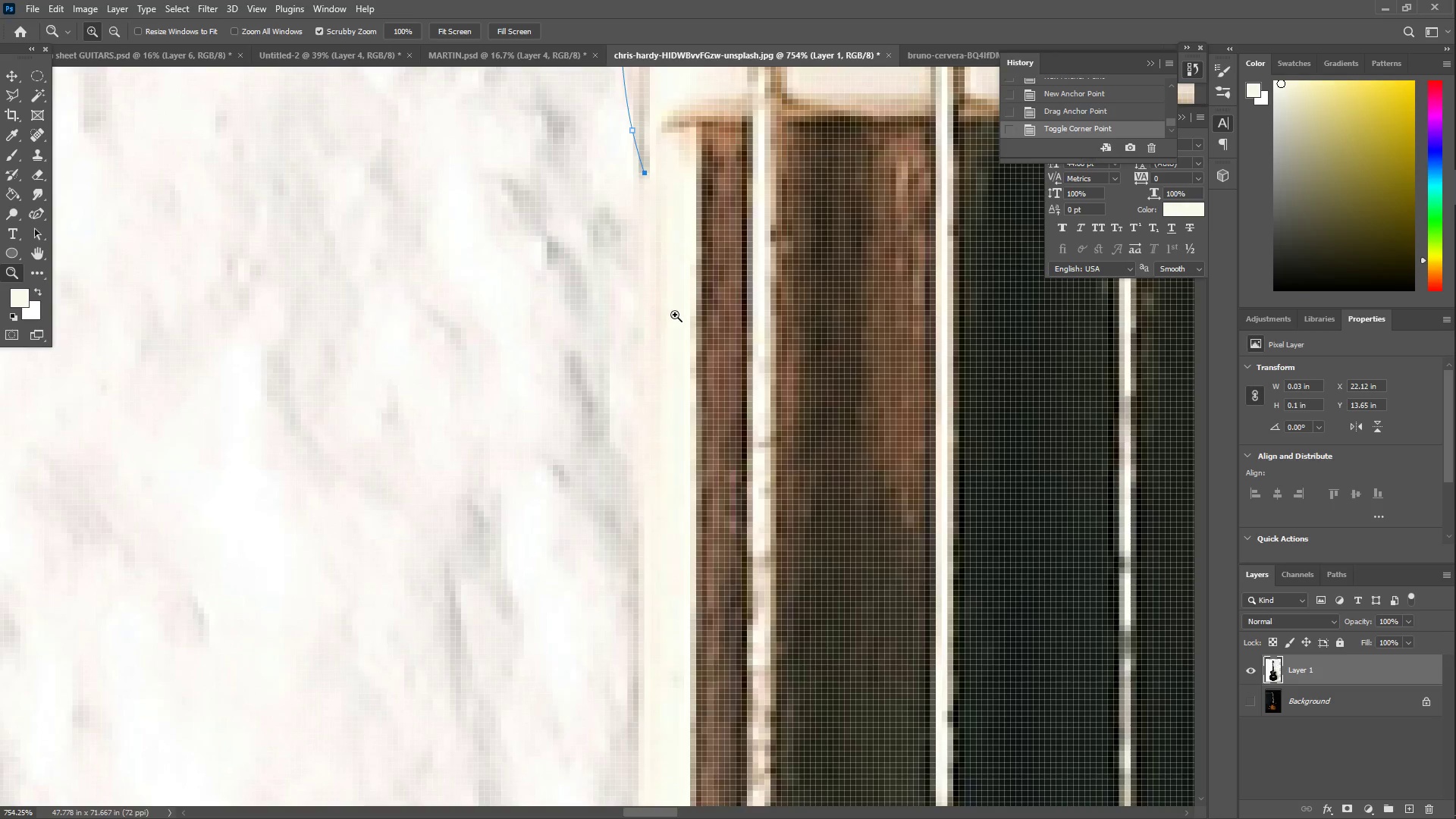 
left_click_drag(start_coordinate=[675, 315], to_coordinate=[585, 318])
 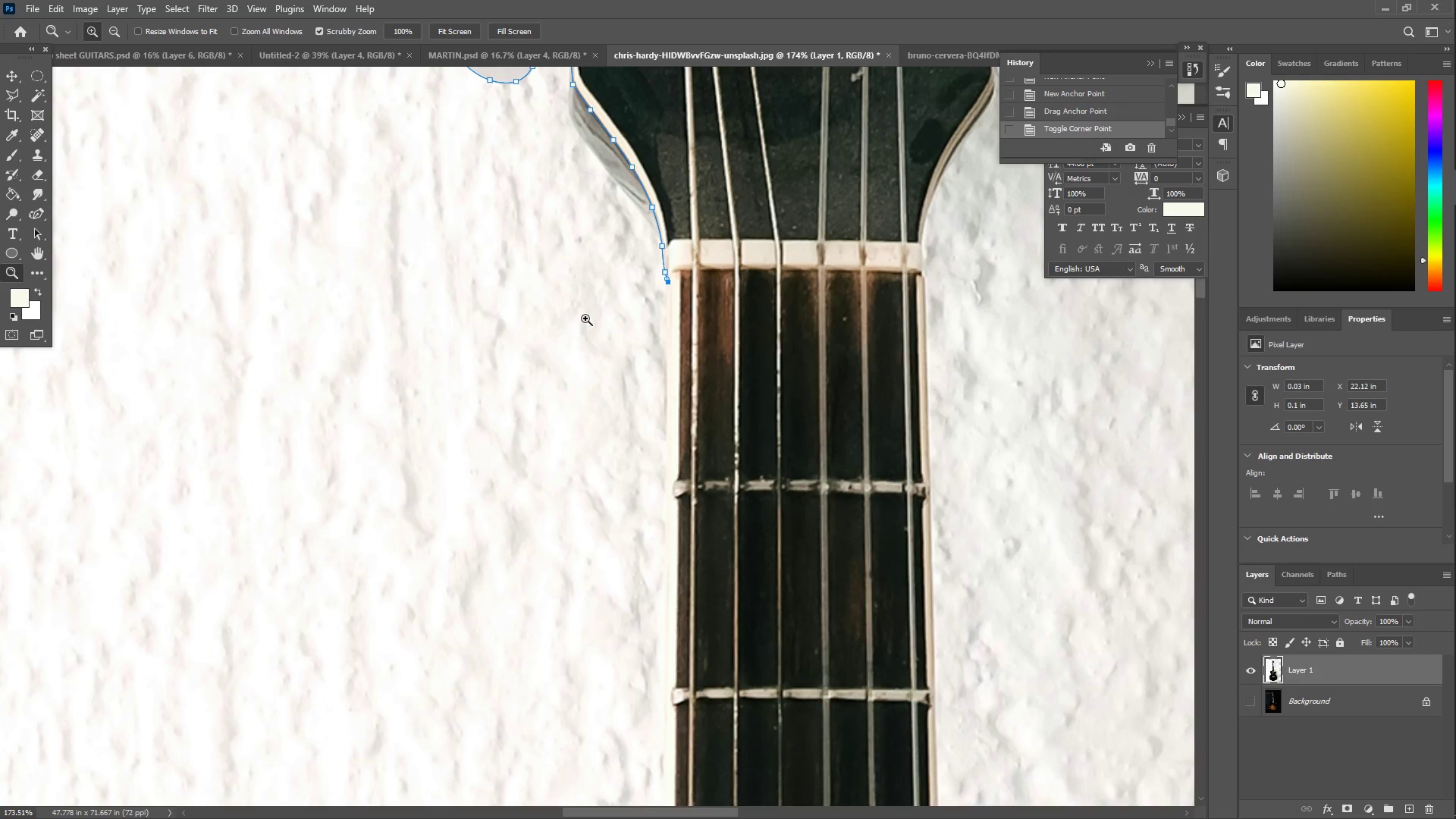 
scroll: coordinate [593, 319], scroll_direction: up, amount: 8.0
 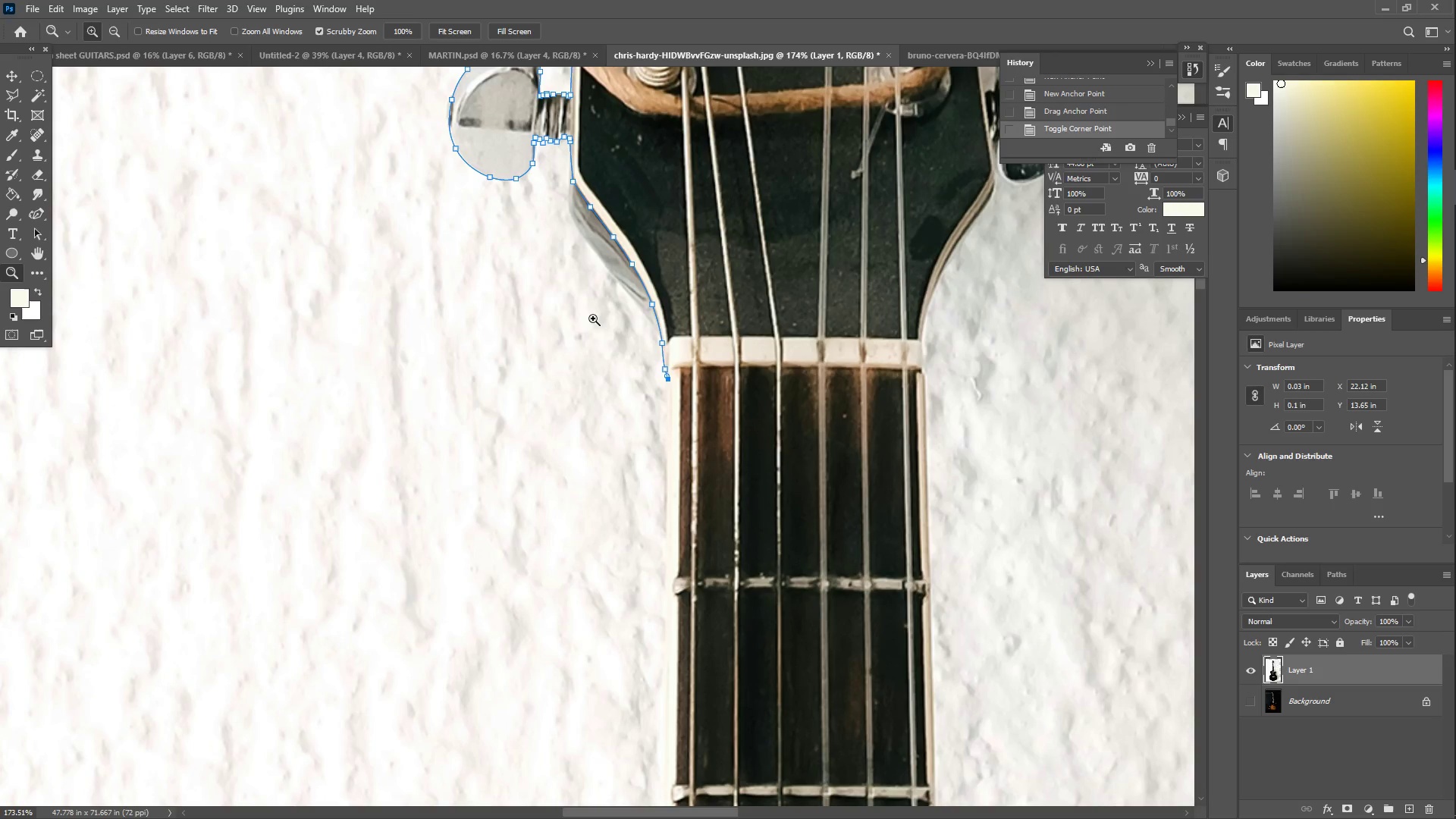 
key(Z)
 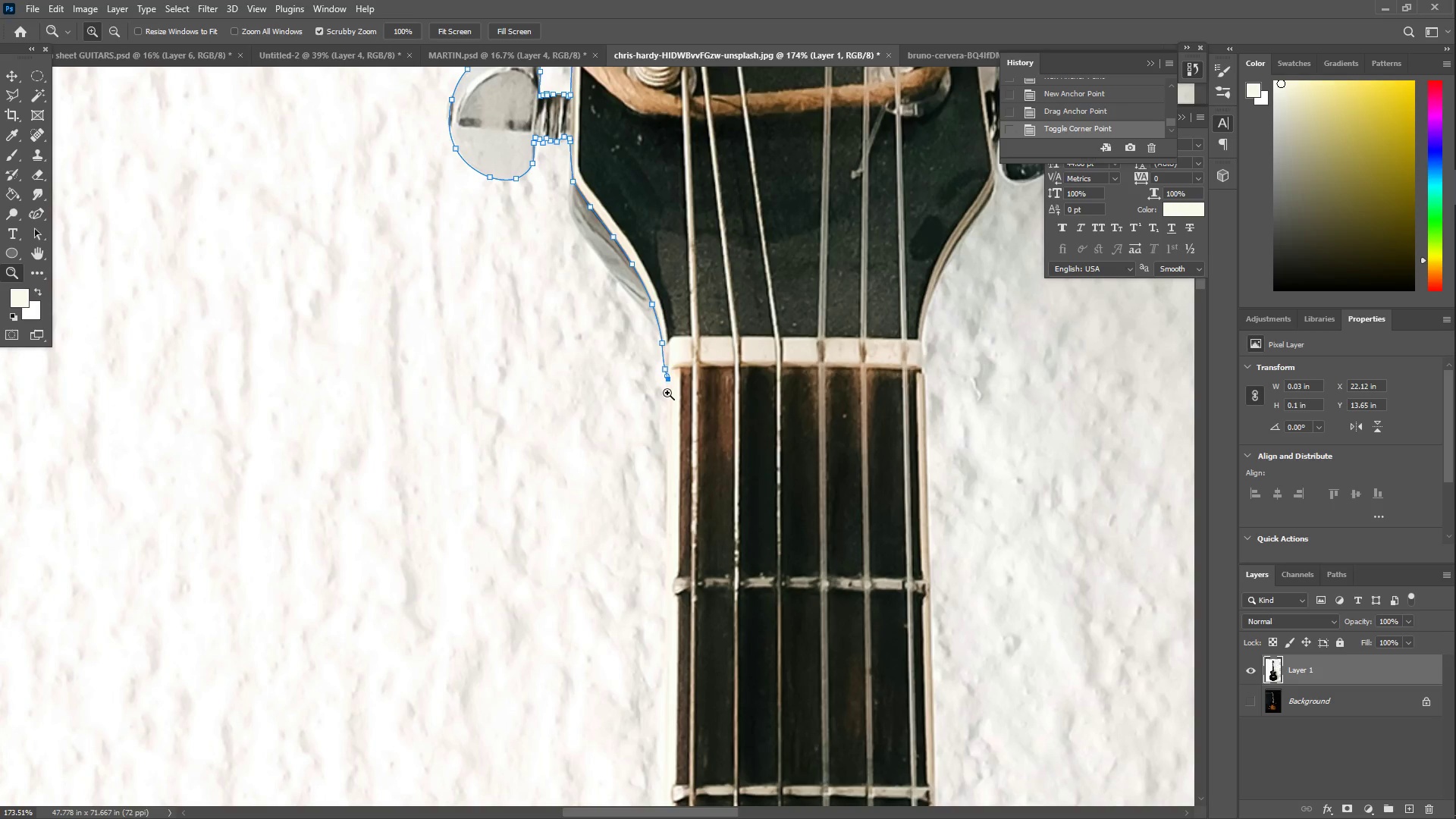 
left_click_drag(start_coordinate=[667, 393], to_coordinate=[739, 402])
 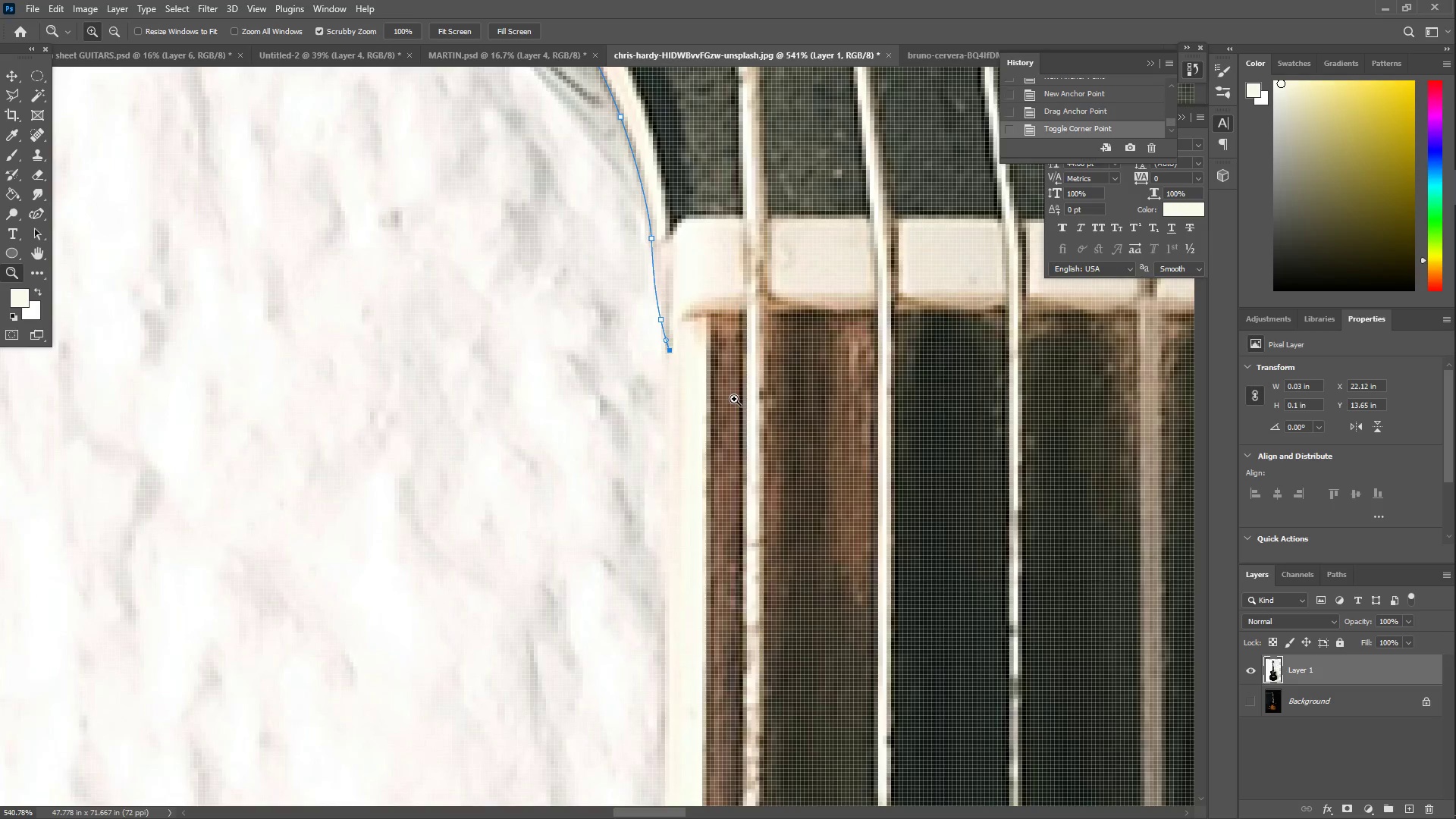 
scroll: coordinate [718, 397], scroll_direction: down, amount: 5.0
 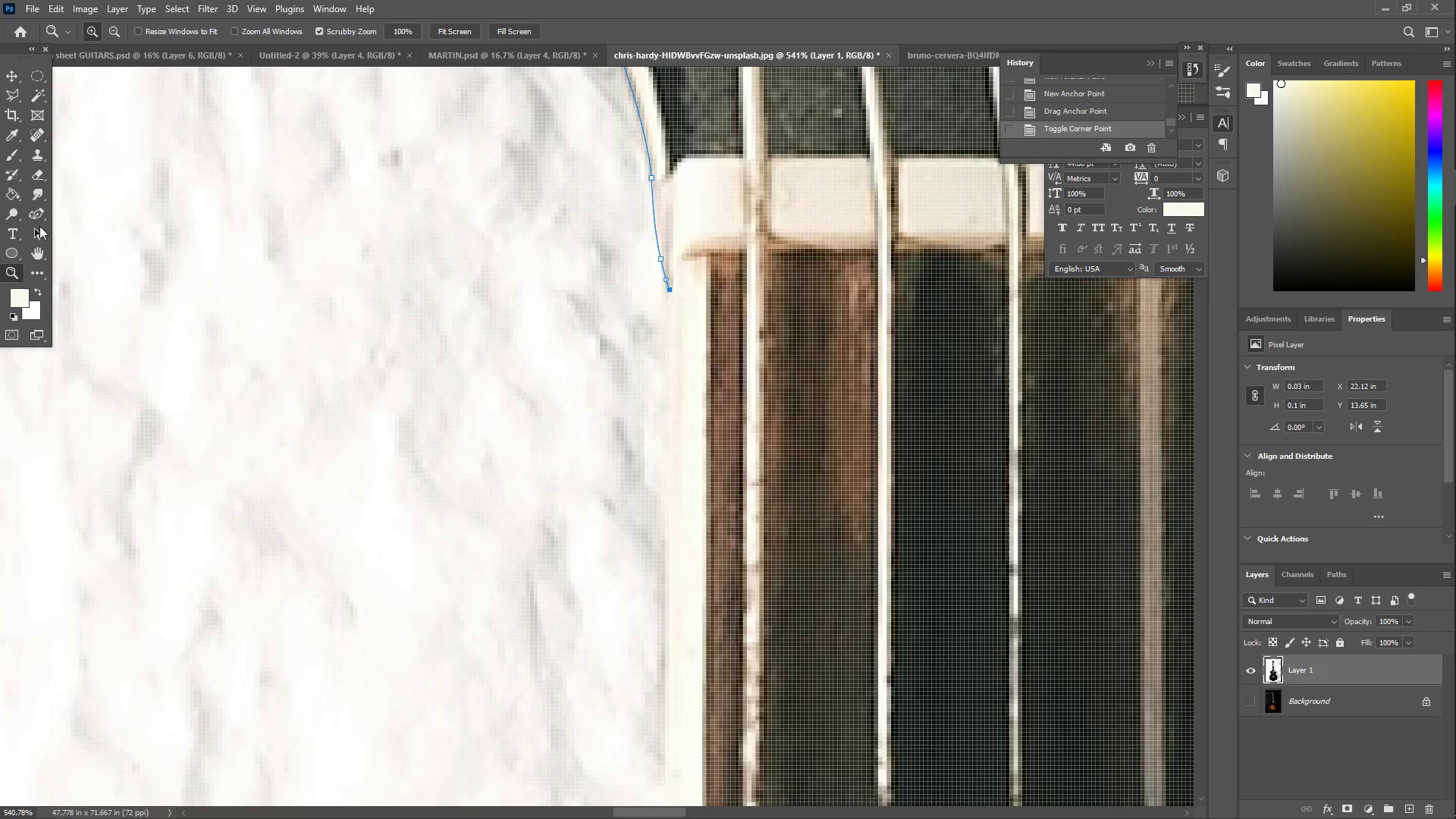 
left_click([37, 209])
 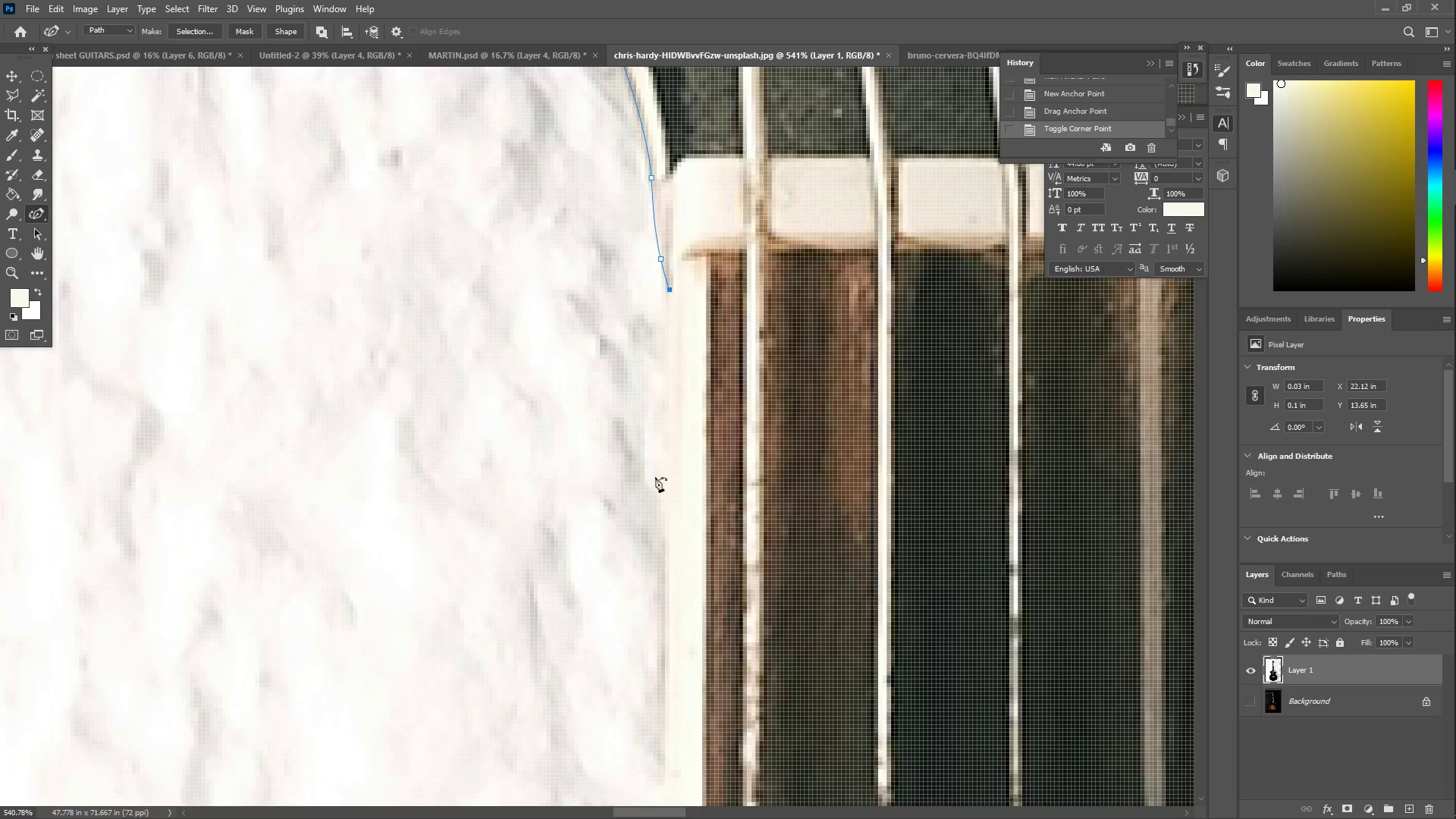 
left_click_drag(start_coordinate=[675, 679], to_coordinate=[668, 776])
 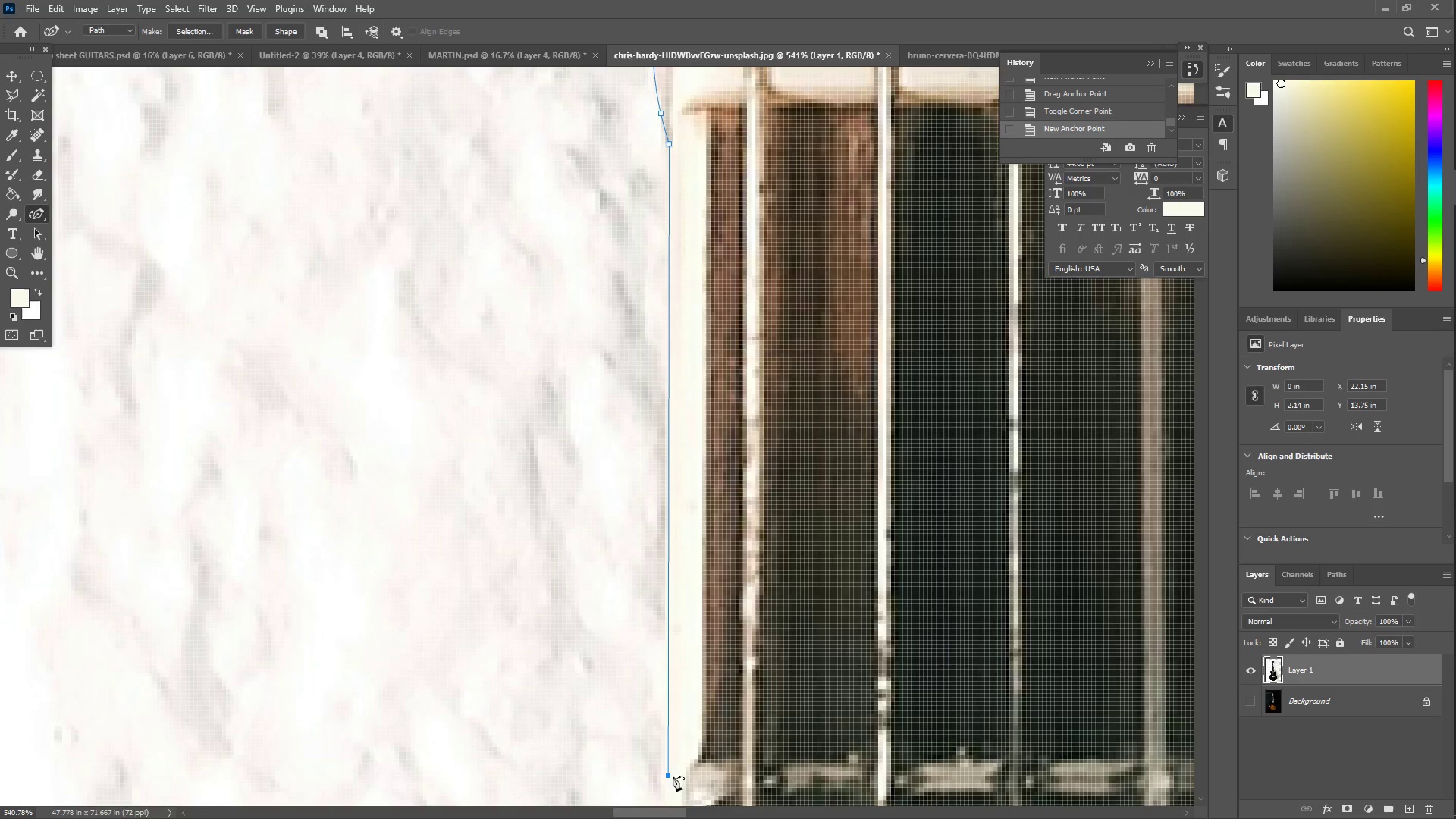 
scroll: coordinate [707, 538], scroll_direction: down, amount: 12.0
 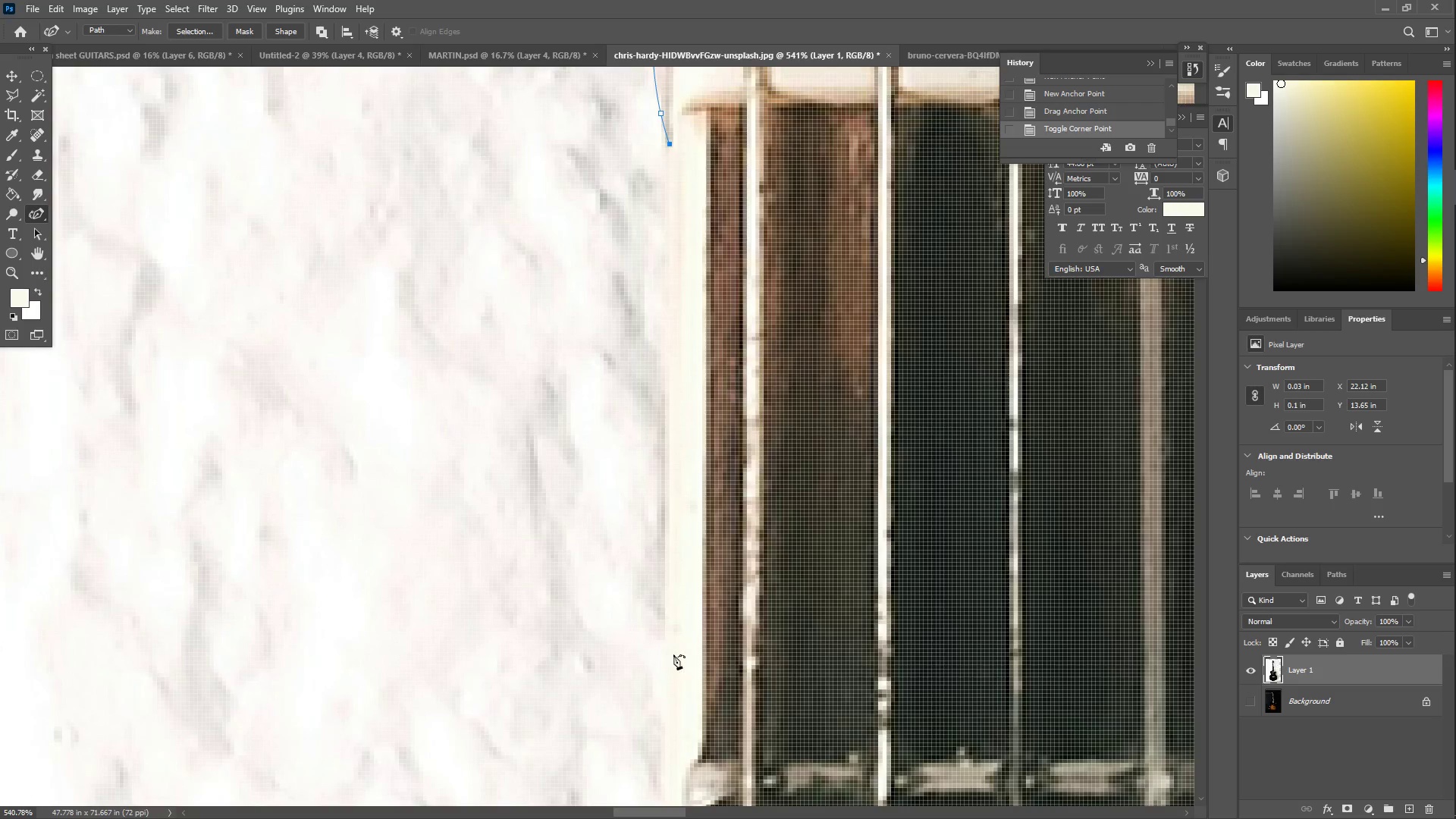 
hold_key(key=Space, duration=0.69)
 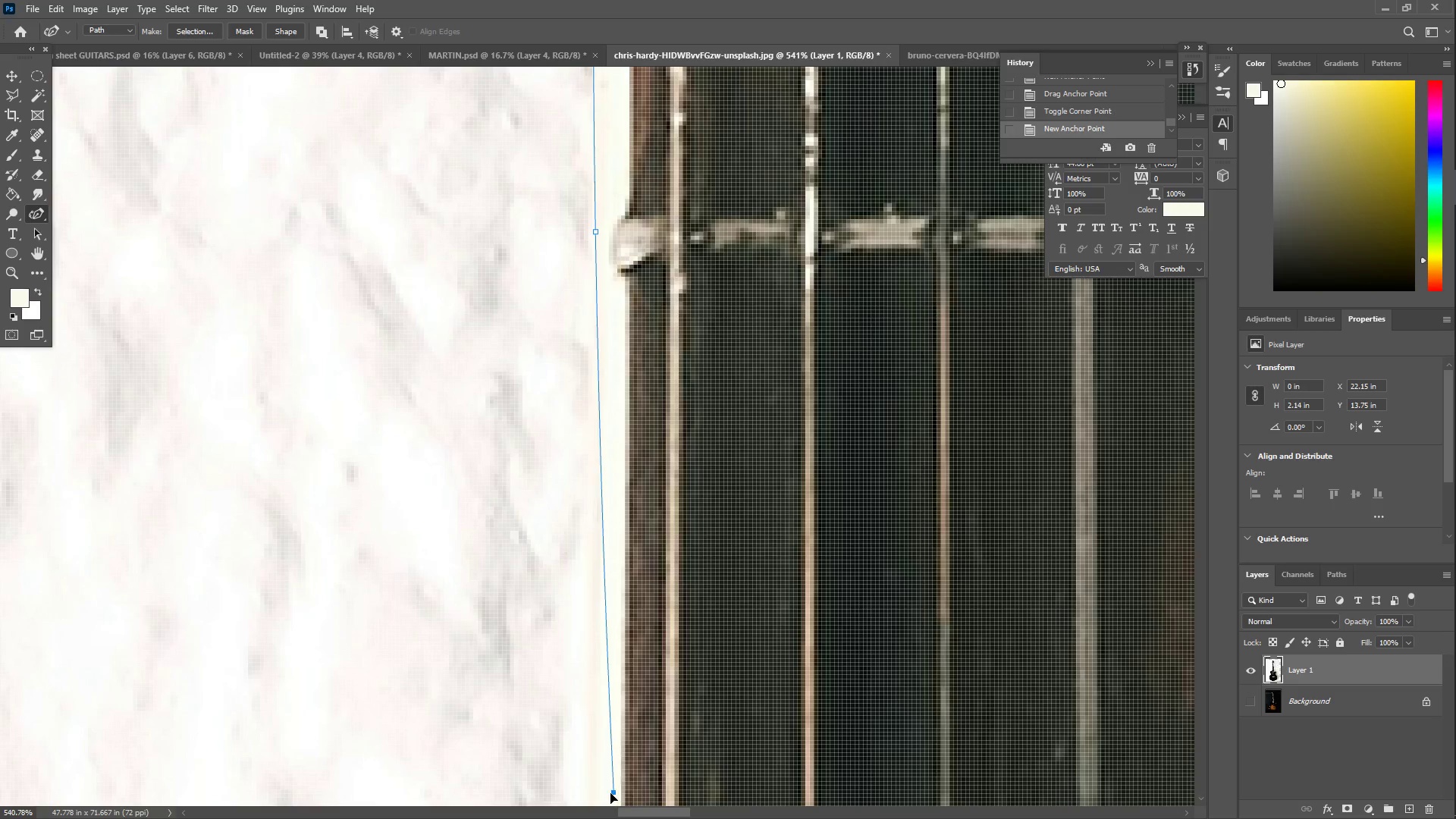 
left_click_drag(start_coordinate=[630, 723], to_coordinate=[557, 179])
 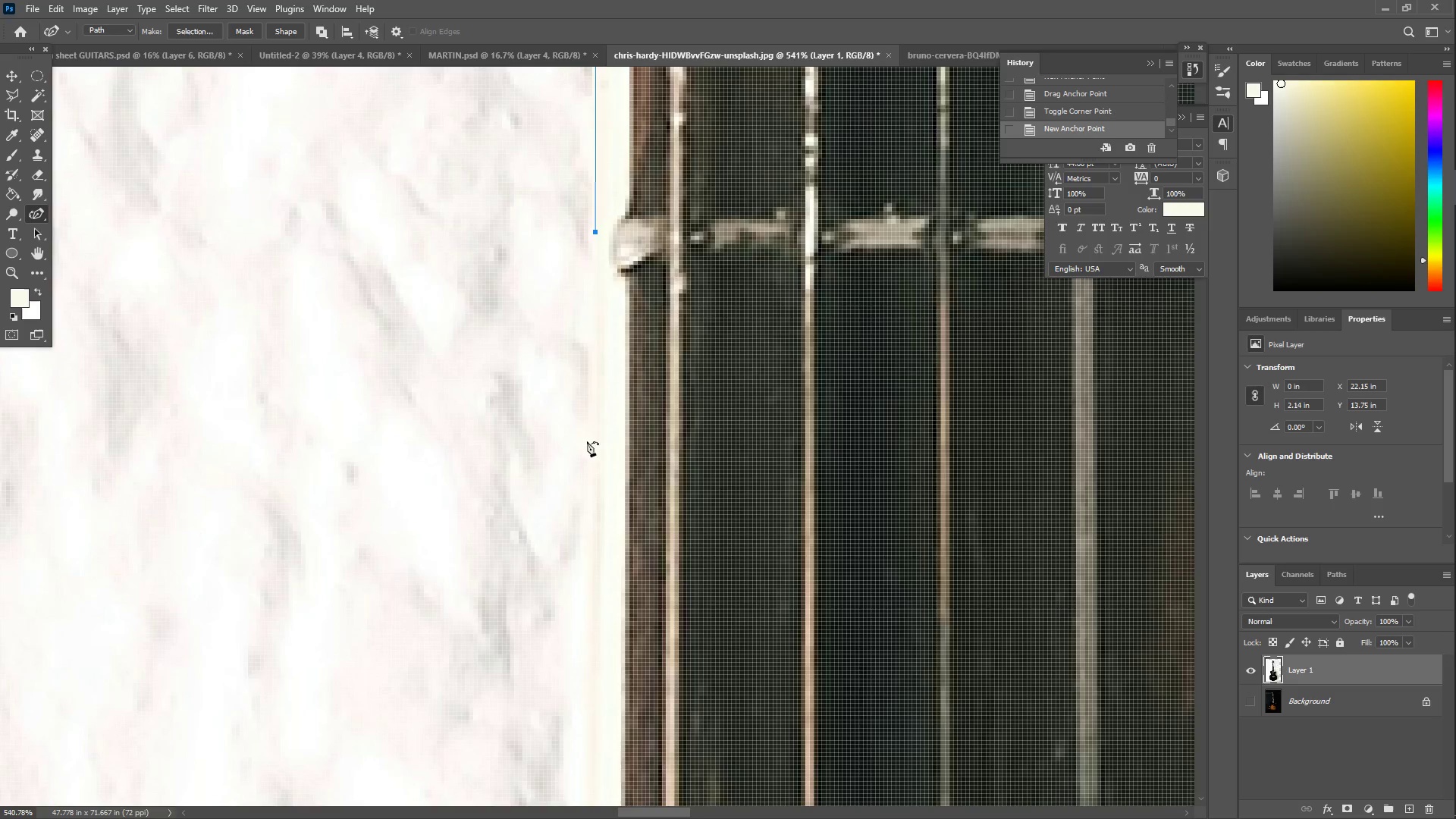 
left_click_drag(start_coordinate=[613, 623], to_coordinate=[597, 789])
 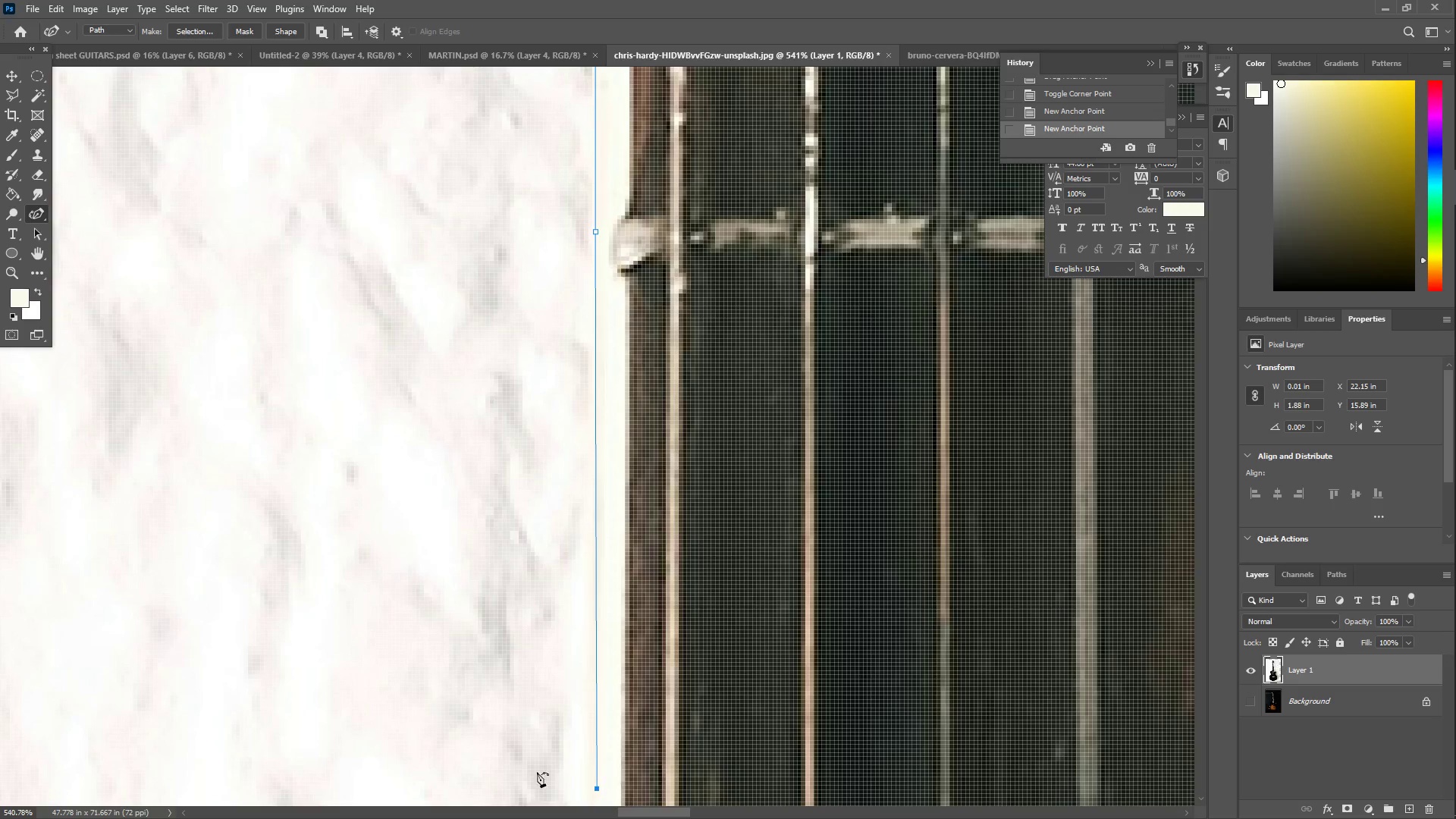 
hold_key(key=Space, duration=1.34)
 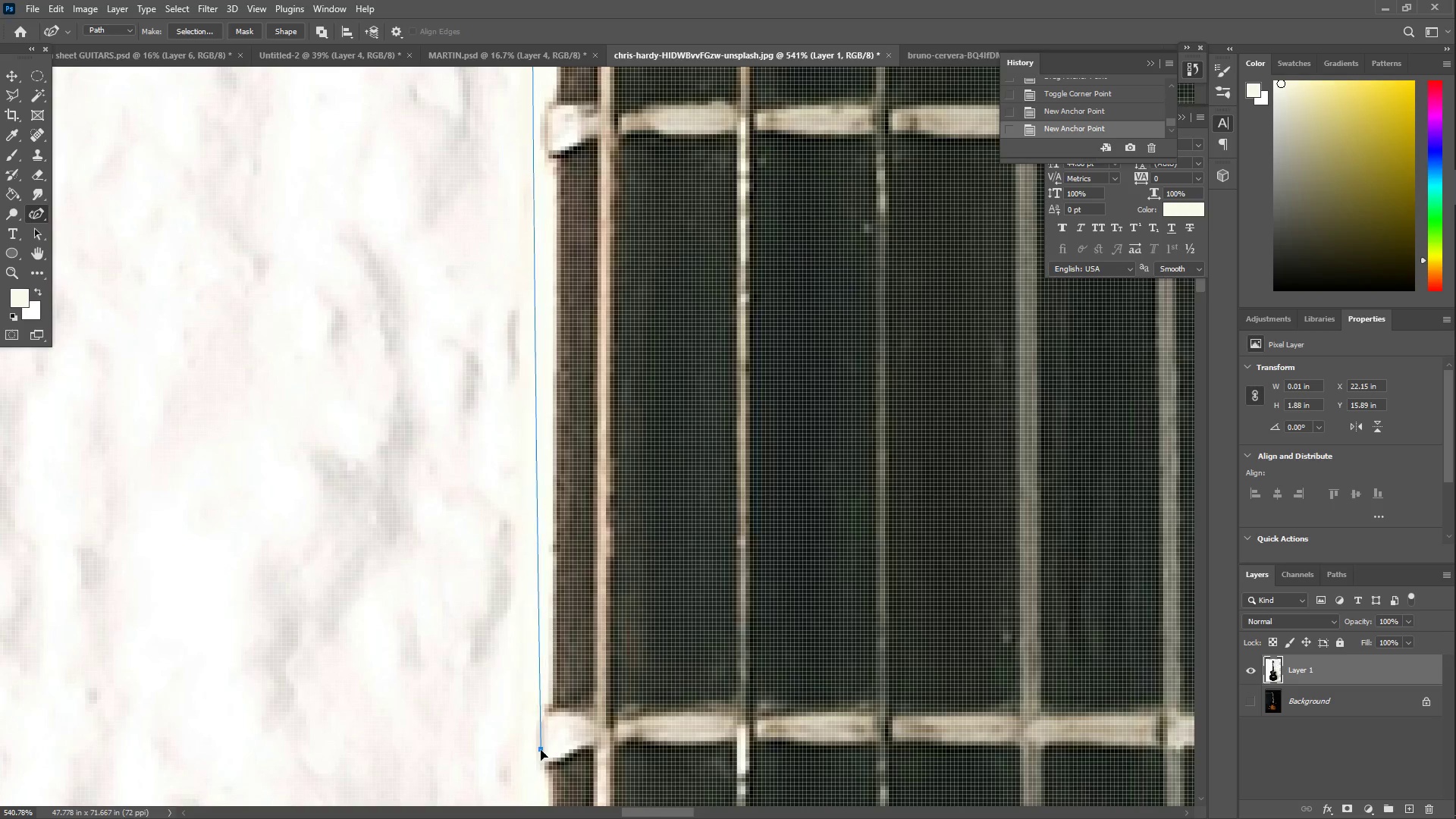 
left_click_drag(start_coordinate=[522, 728], to_coordinate=[450, 108])
 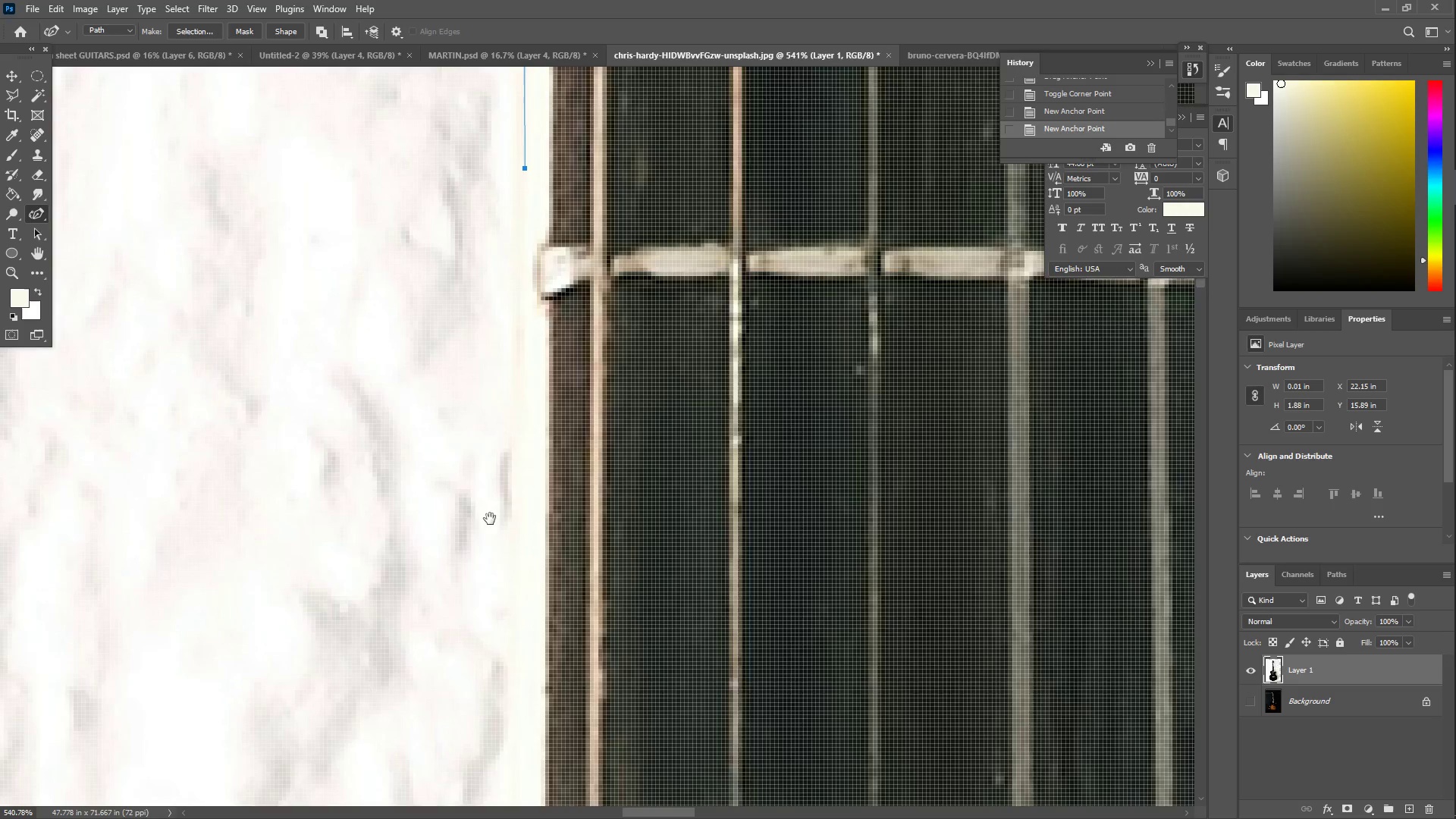 
left_click_drag(start_coordinate=[488, 562], to_coordinate=[496, 420])
 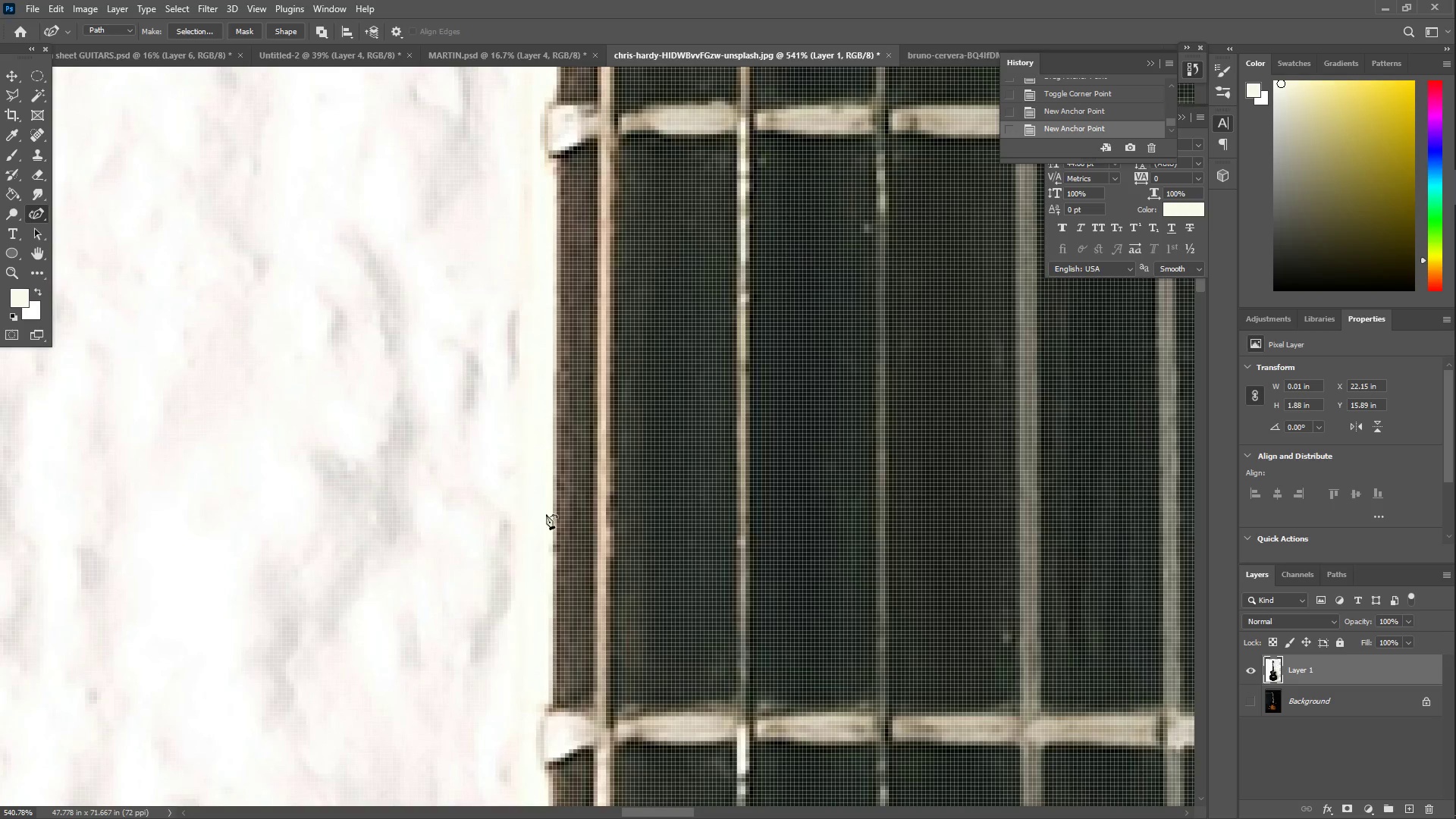 
left_click_drag(start_coordinate=[549, 546], to_coordinate=[525, 765])
 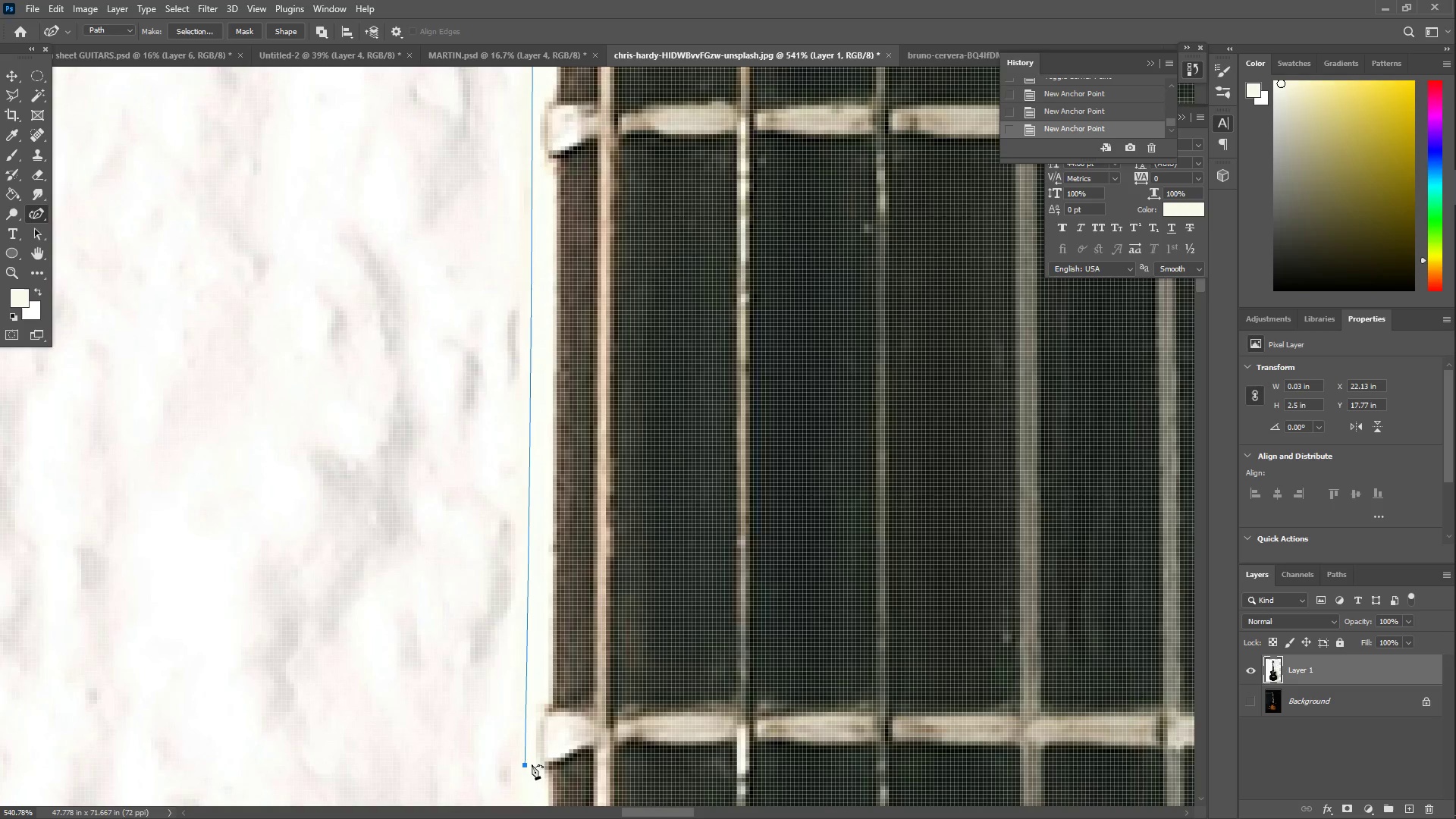 
hold_key(key=Space, duration=0.66)
 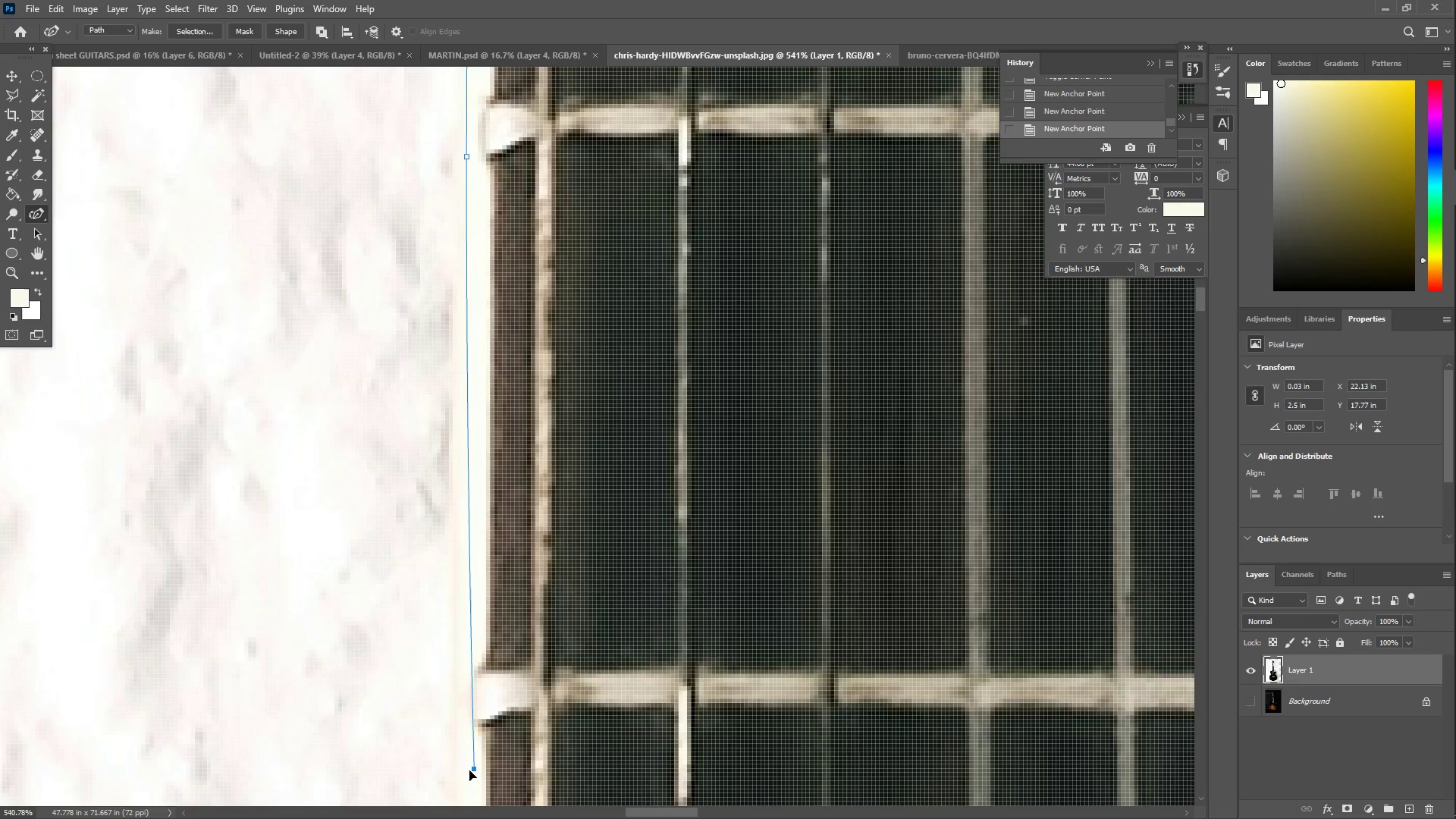 
left_click_drag(start_coordinate=[485, 747], to_coordinate=[426, 139])
 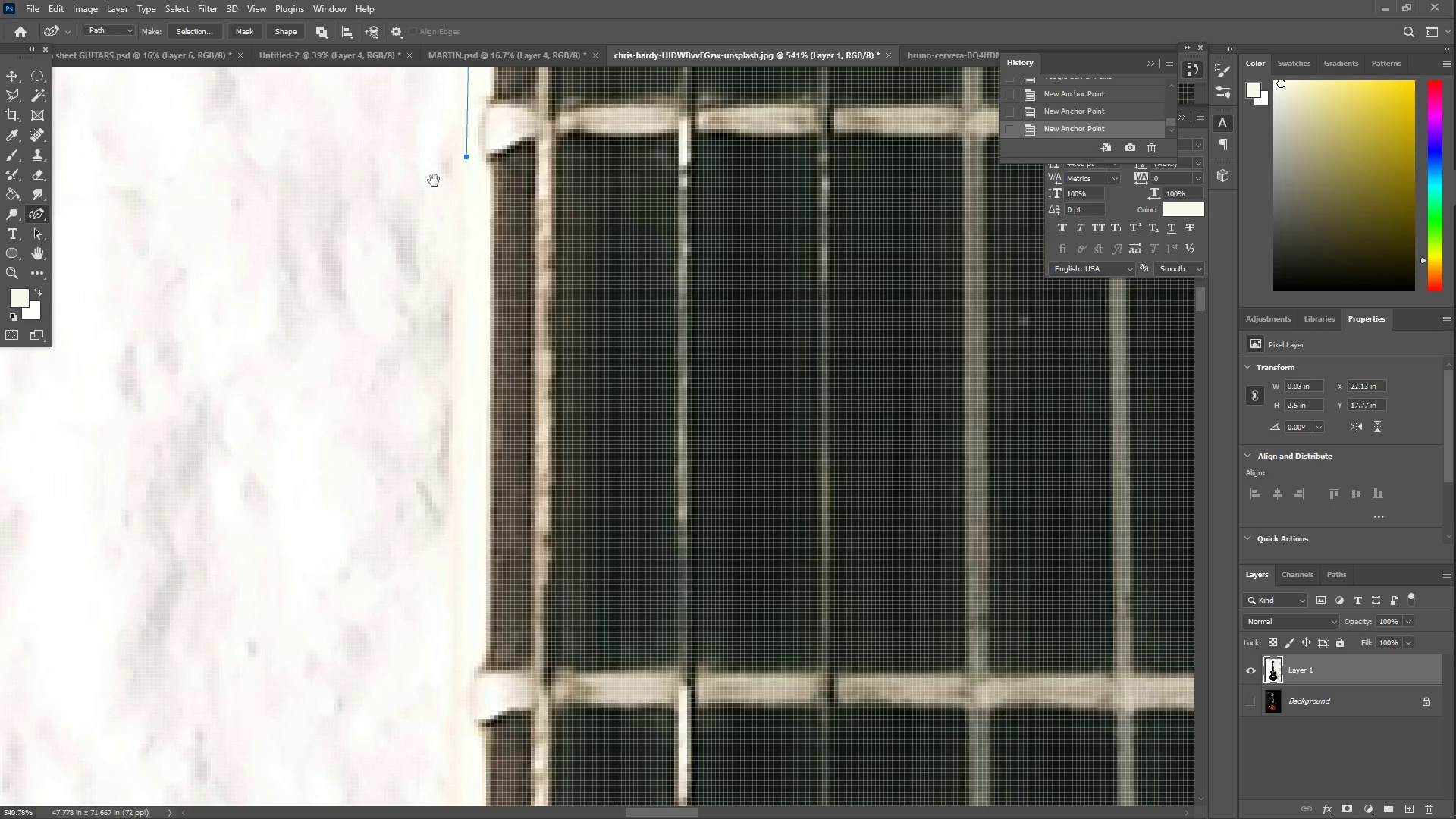 
left_click_drag(start_coordinate=[474, 529], to_coordinate=[459, 777])
 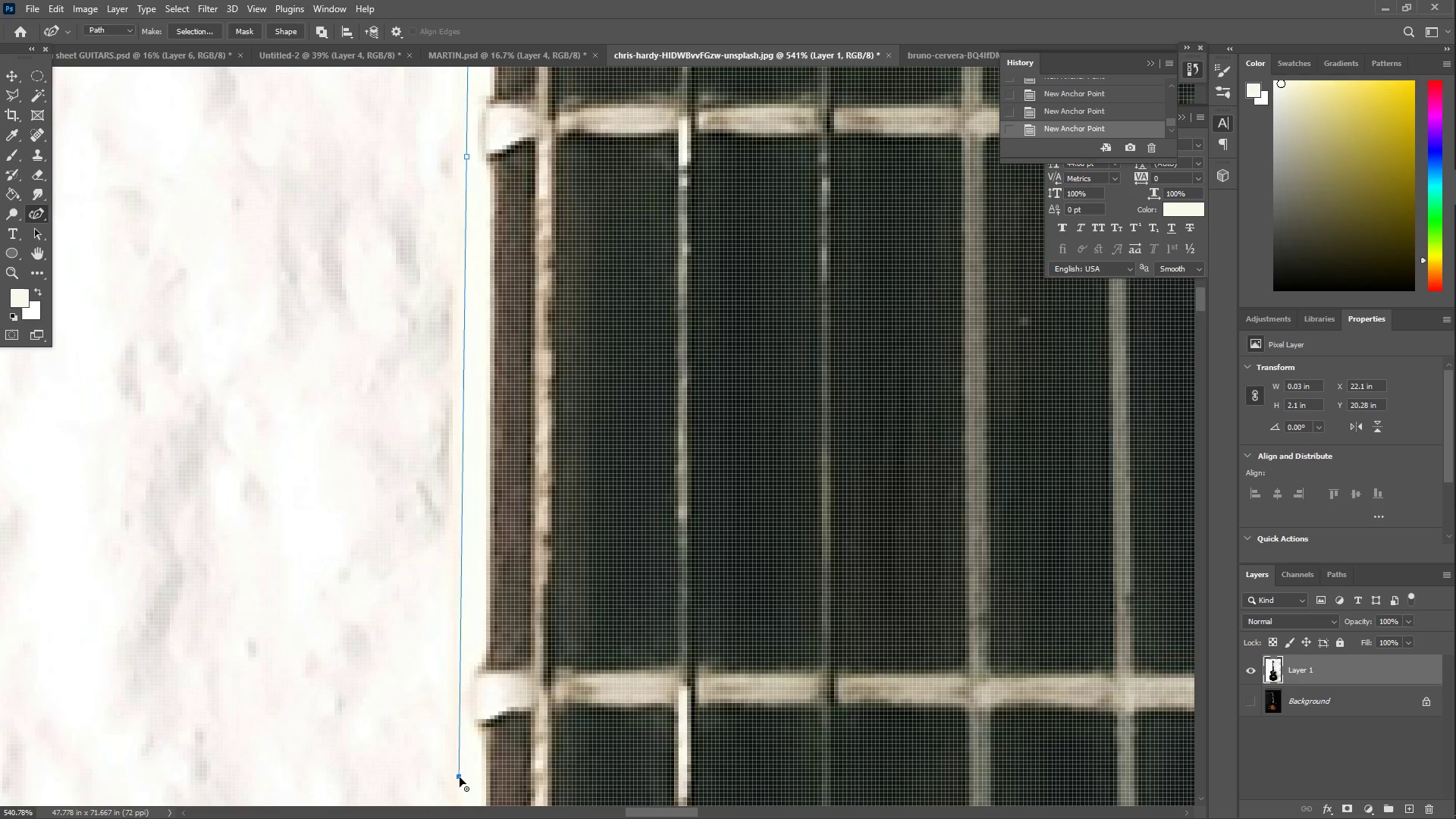 
hold_key(key=Space, duration=0.77)
 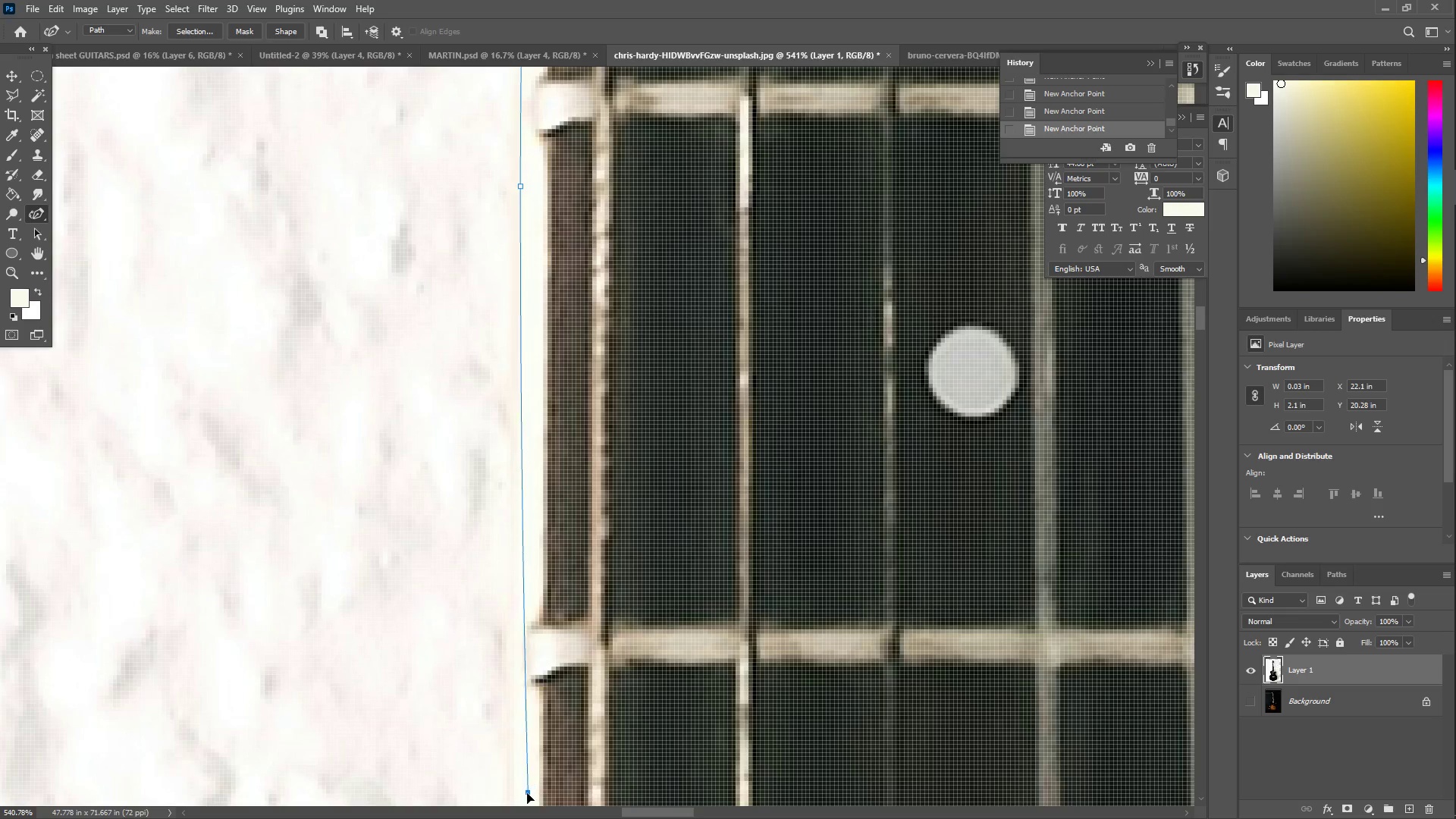 
left_click_drag(start_coordinate=[369, 686], to_coordinate=[430, 96])
 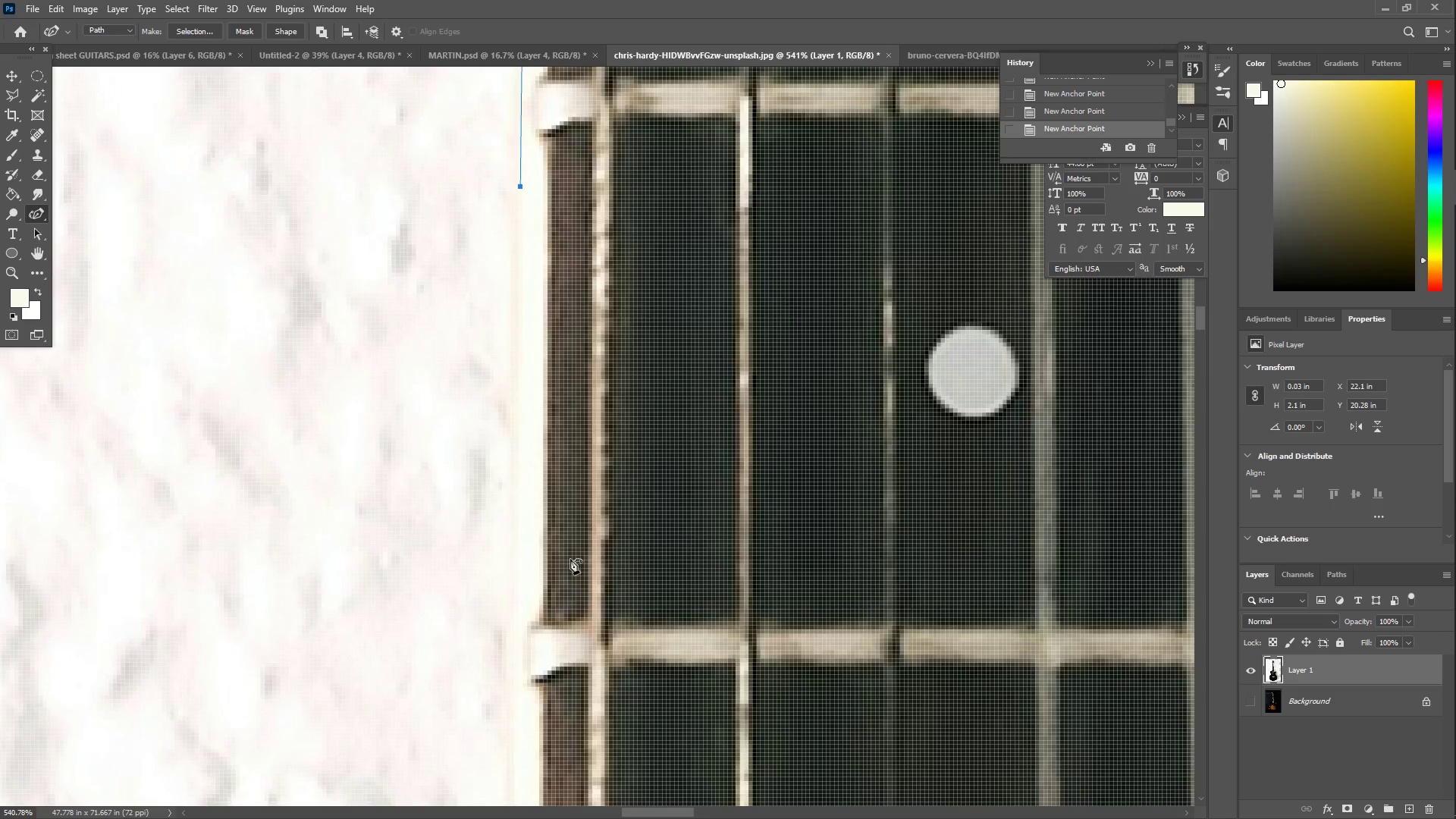 
left_click_drag(start_coordinate=[560, 646], to_coordinate=[516, 793])
 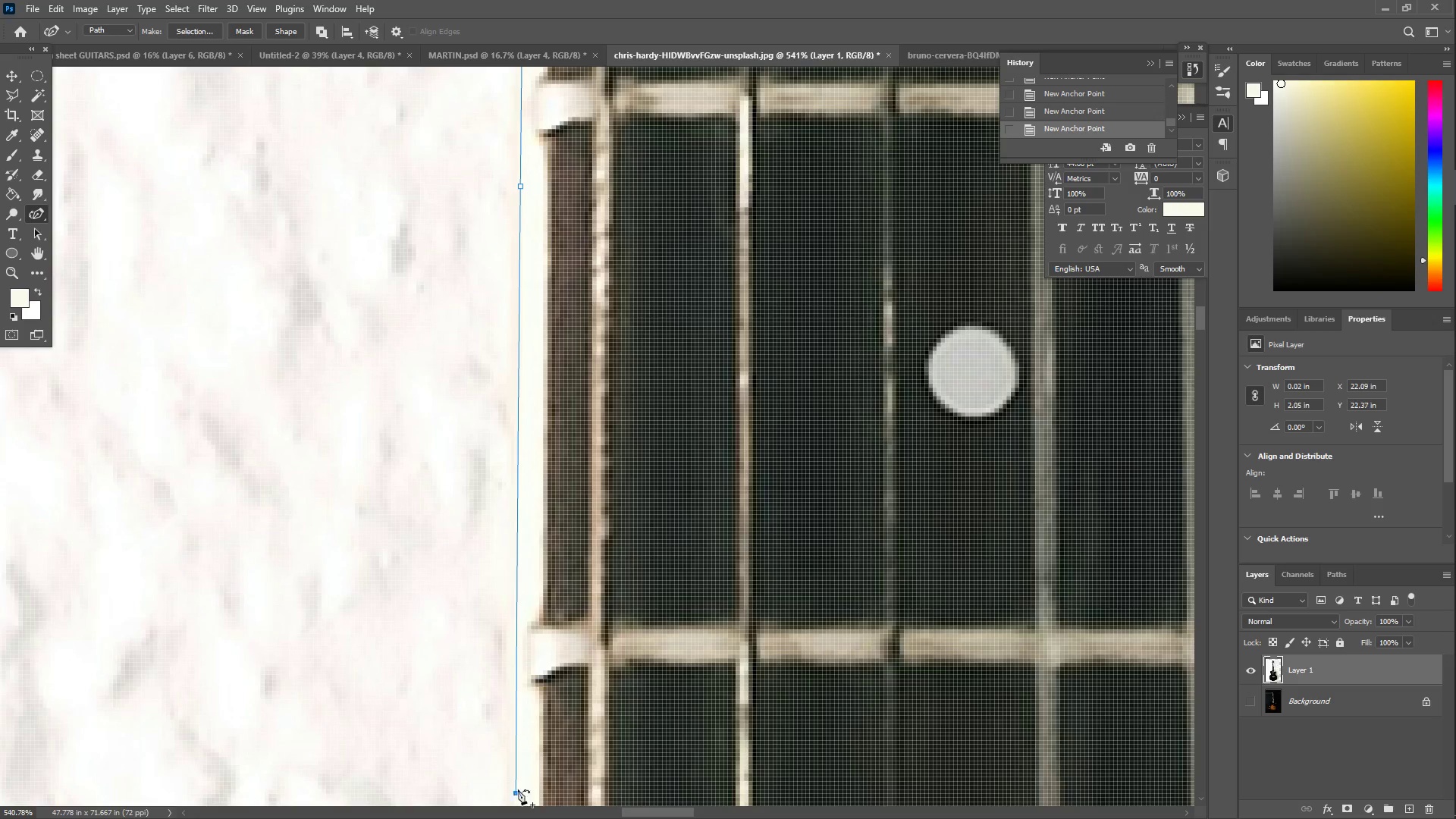 
hold_key(key=Space, duration=0.62)
 